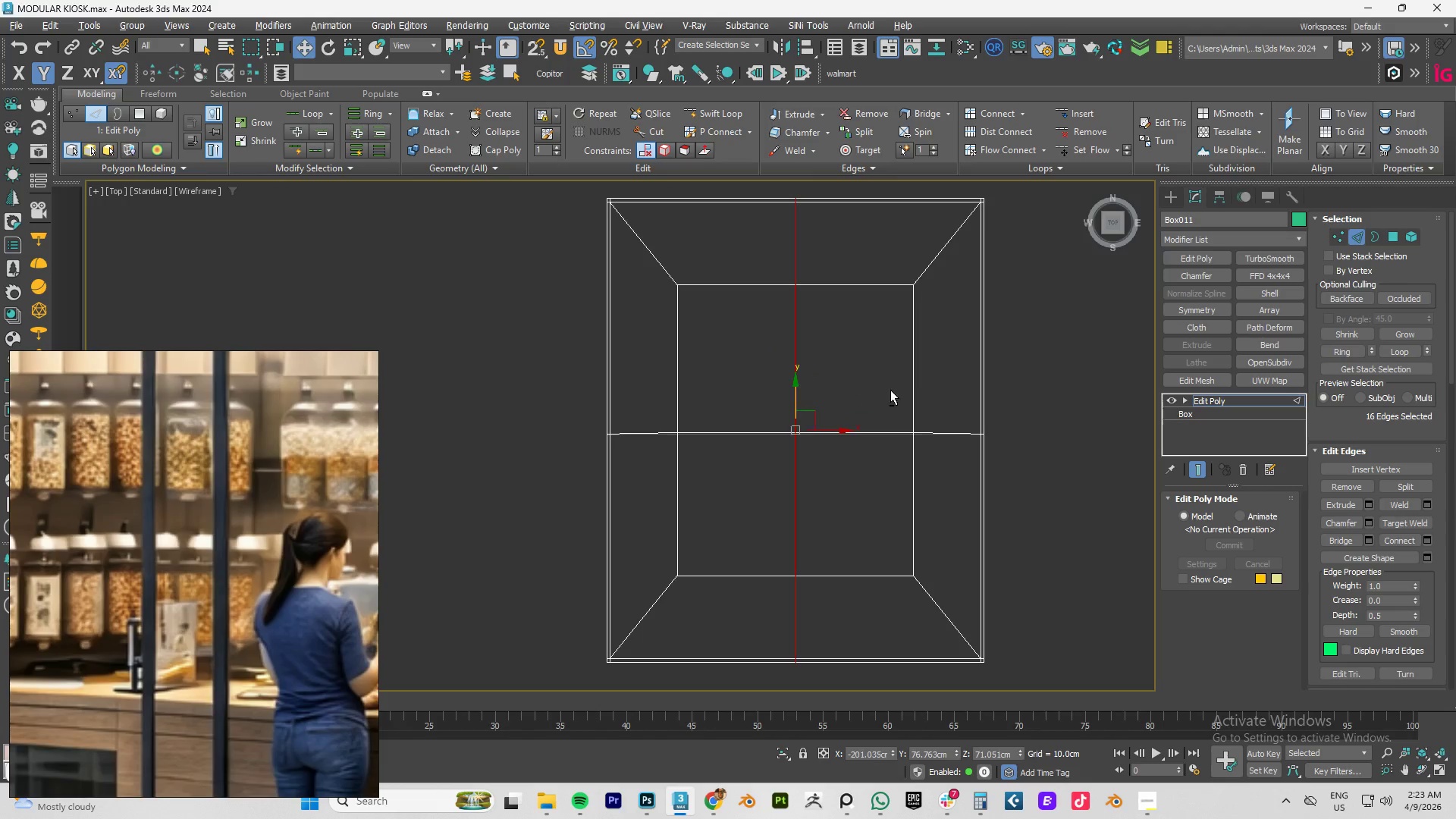 
type(1tz)
 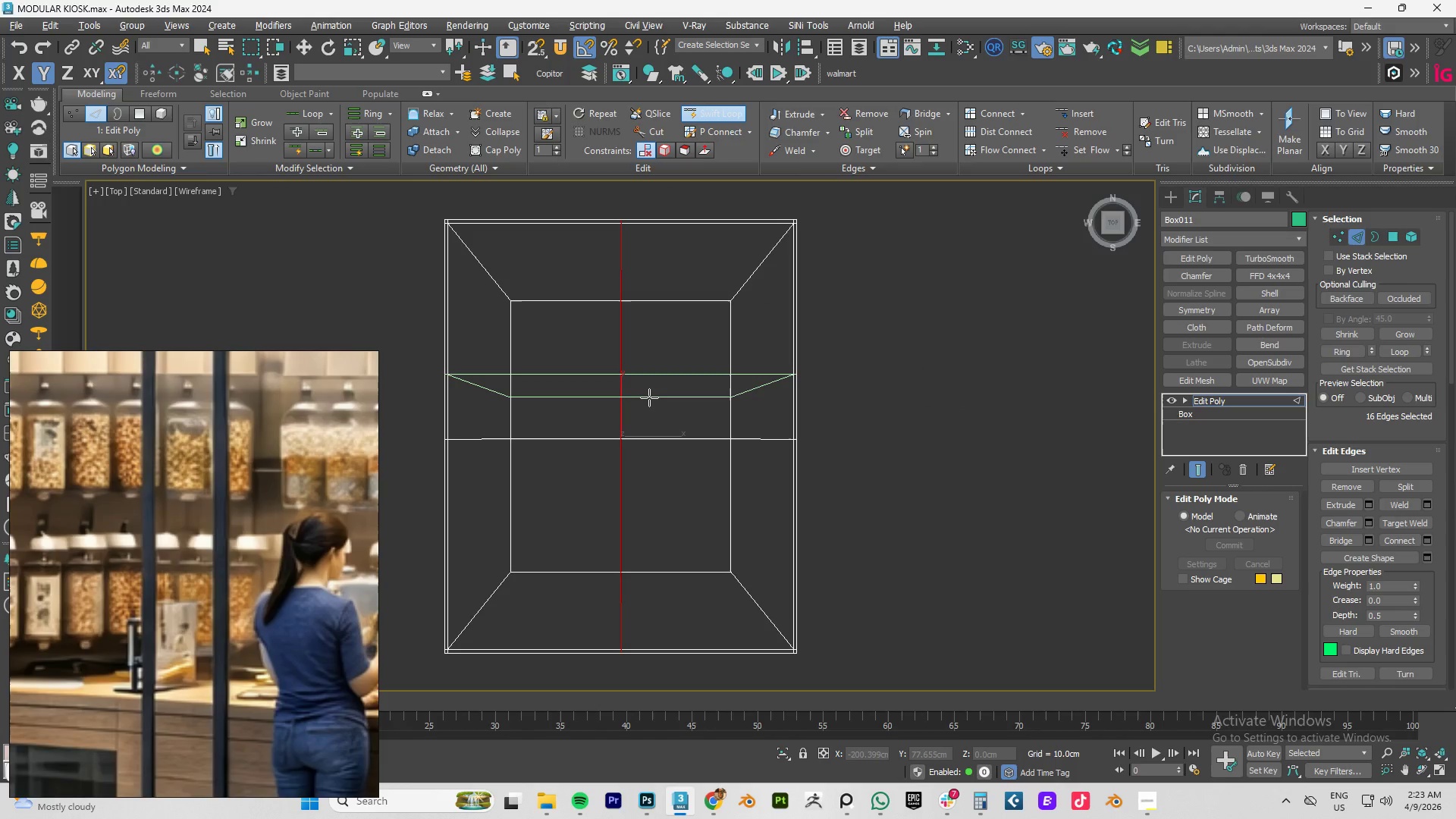 
left_click([649, 397])
 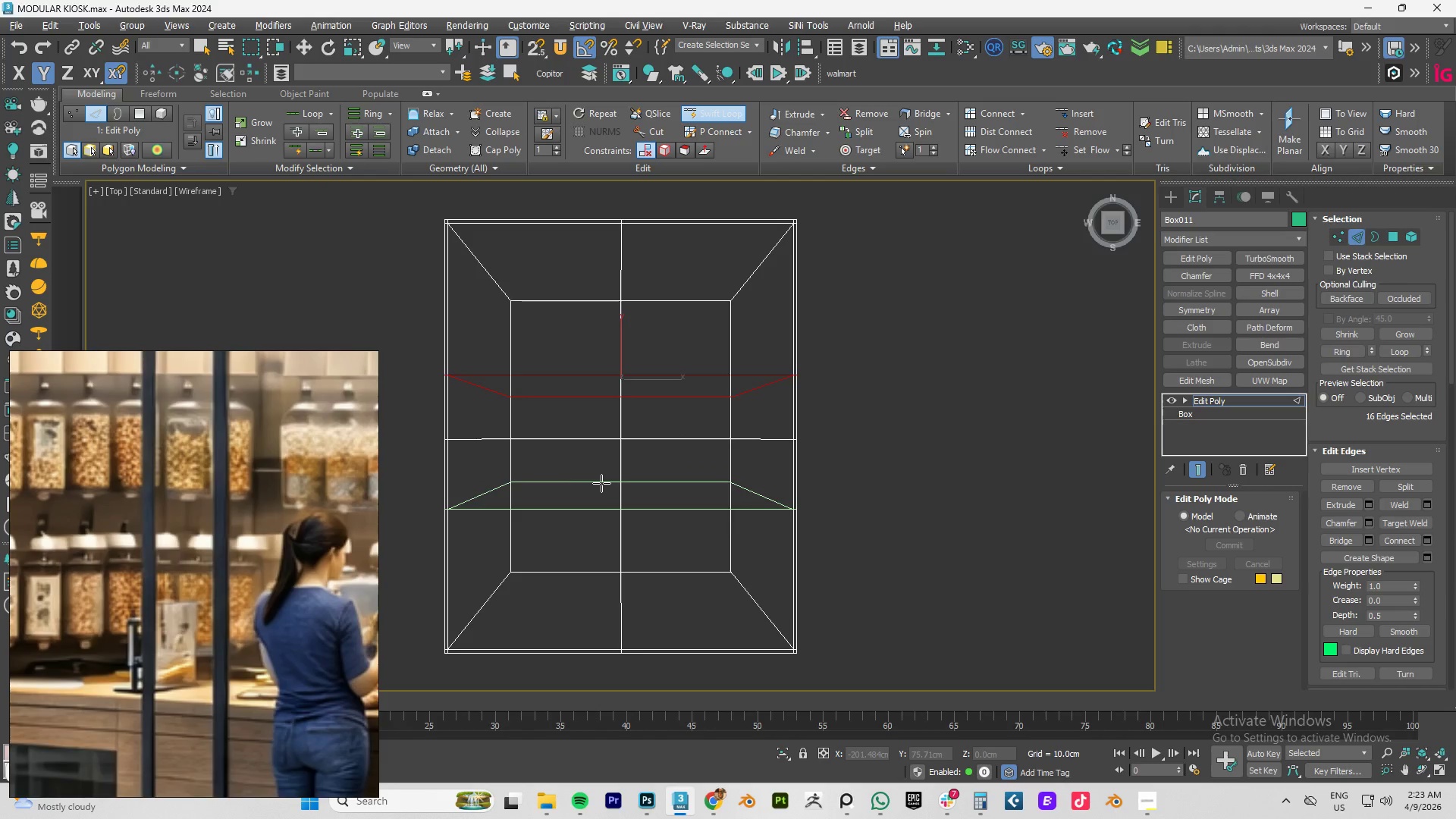 
left_click([604, 477])
 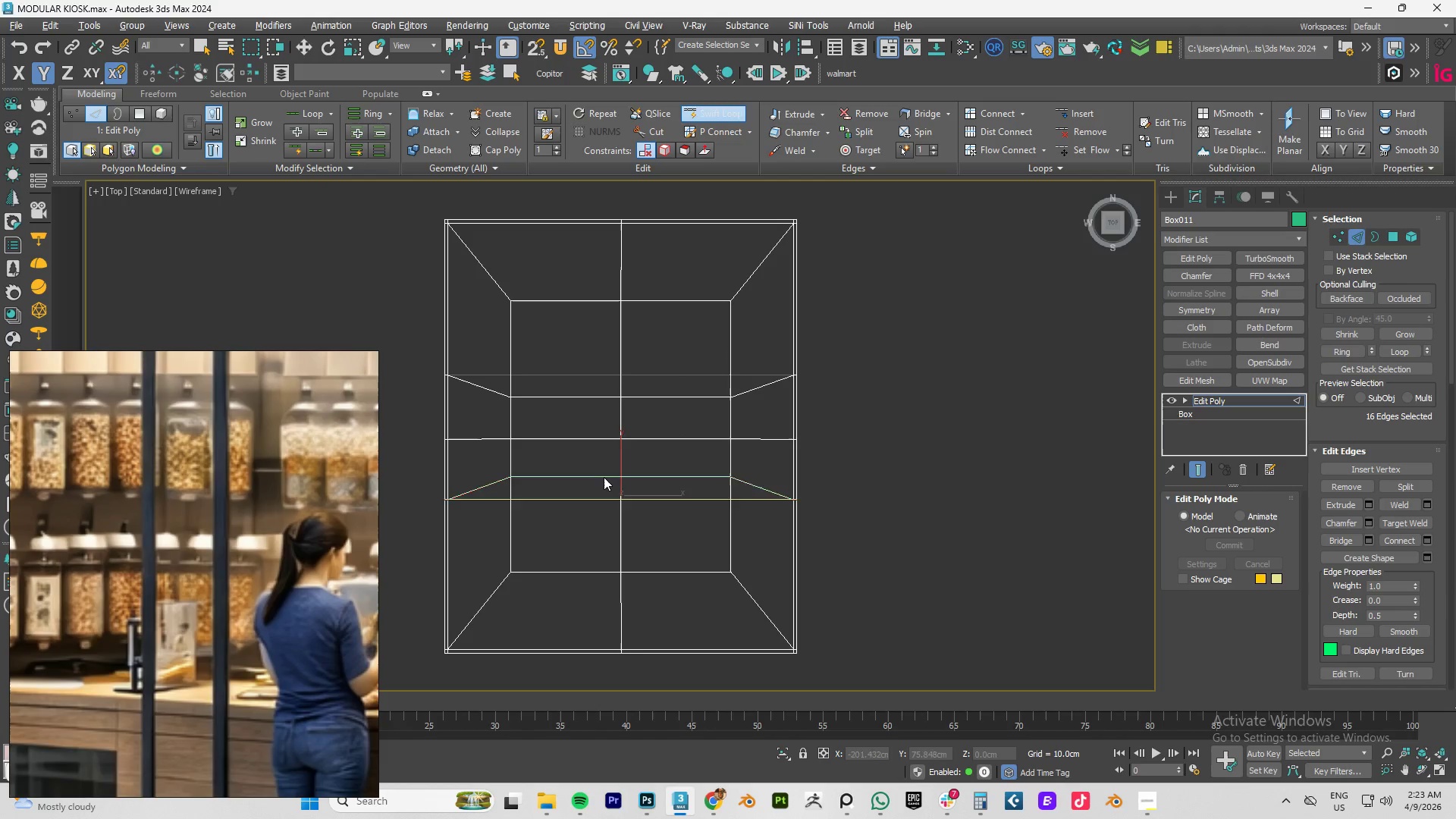 
right_click([604, 477])
 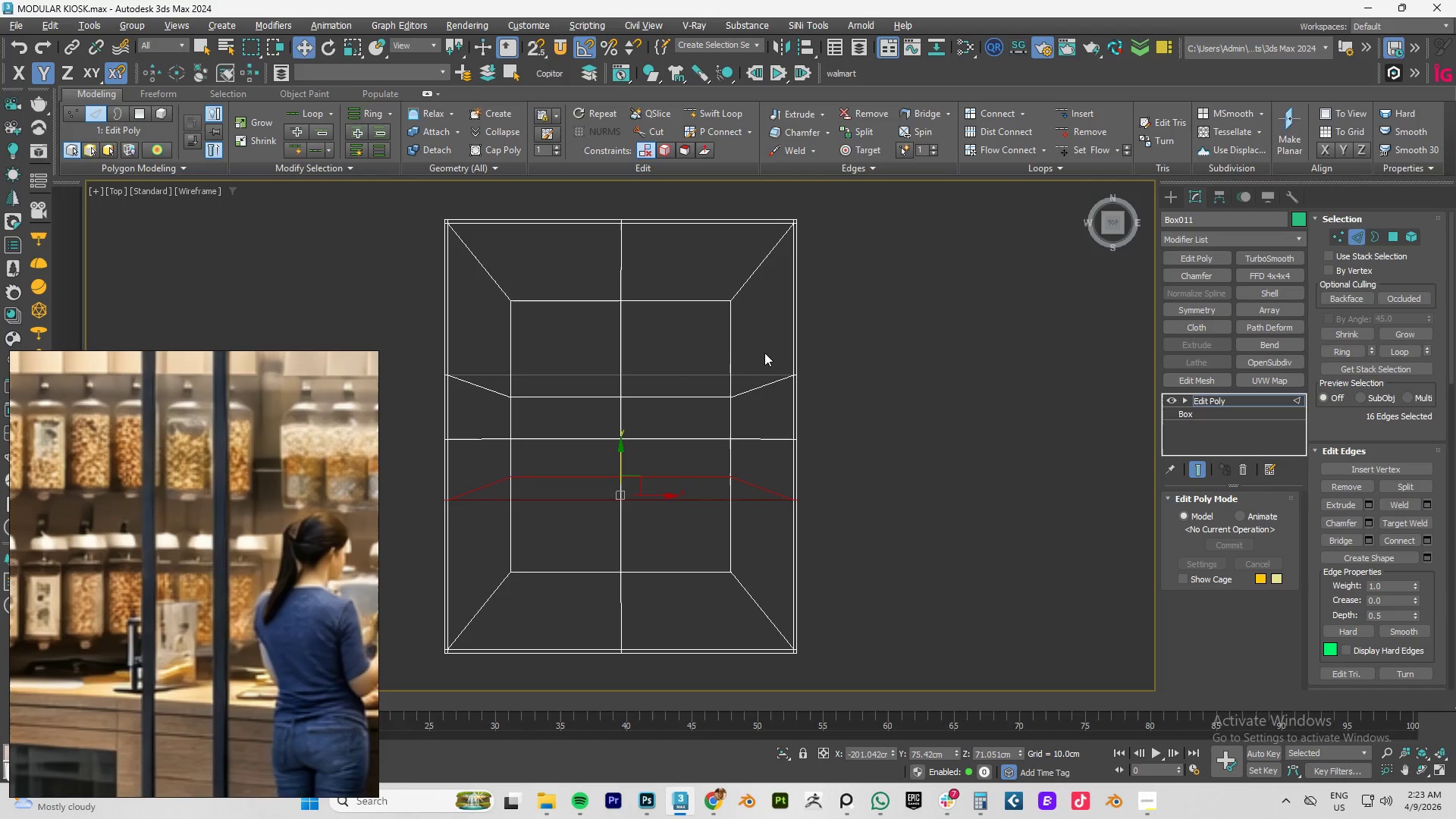 
key(Alt+AltLeft)
 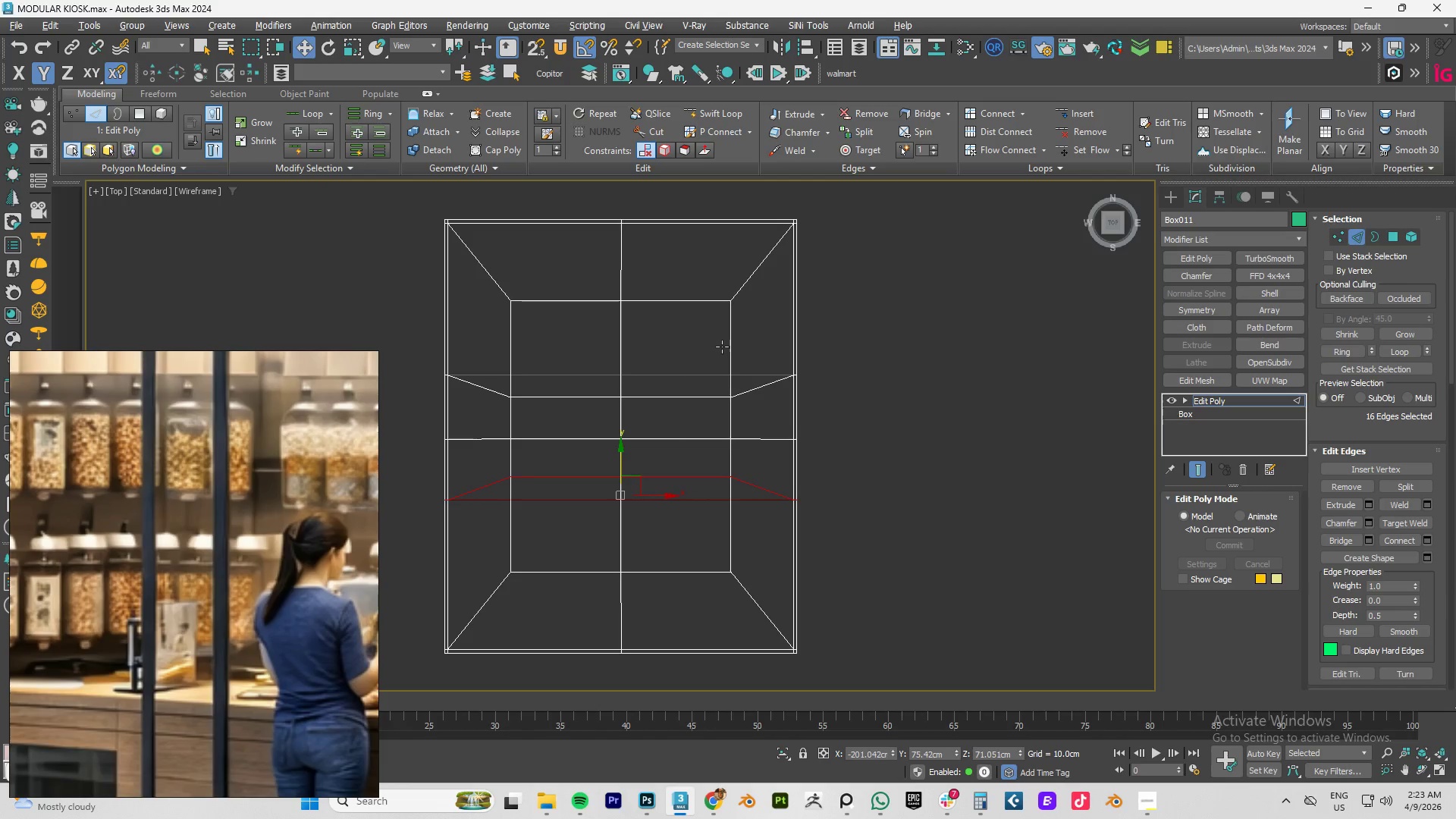 
key(Alt+1)
 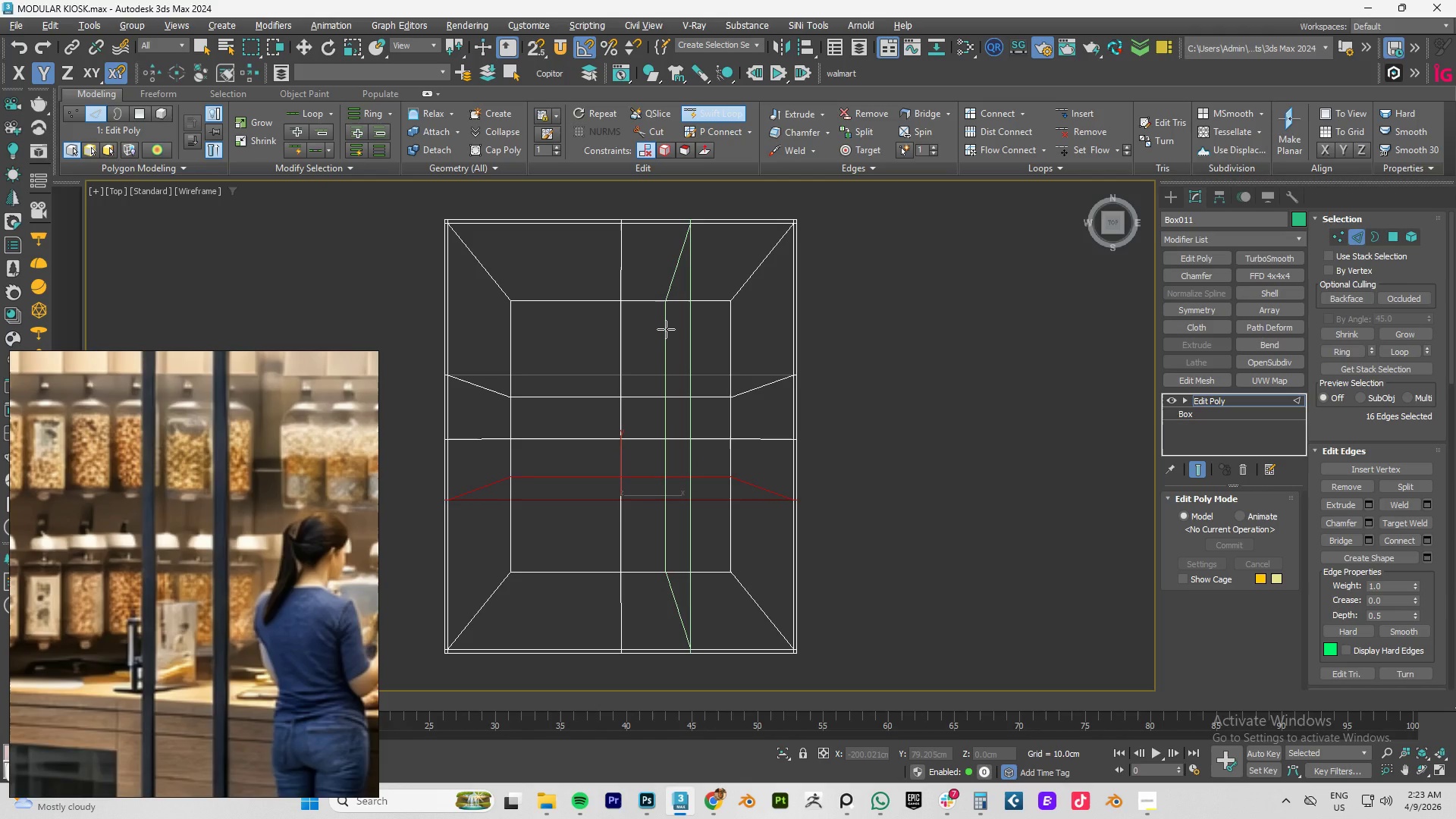 
right_click([666, 329])
 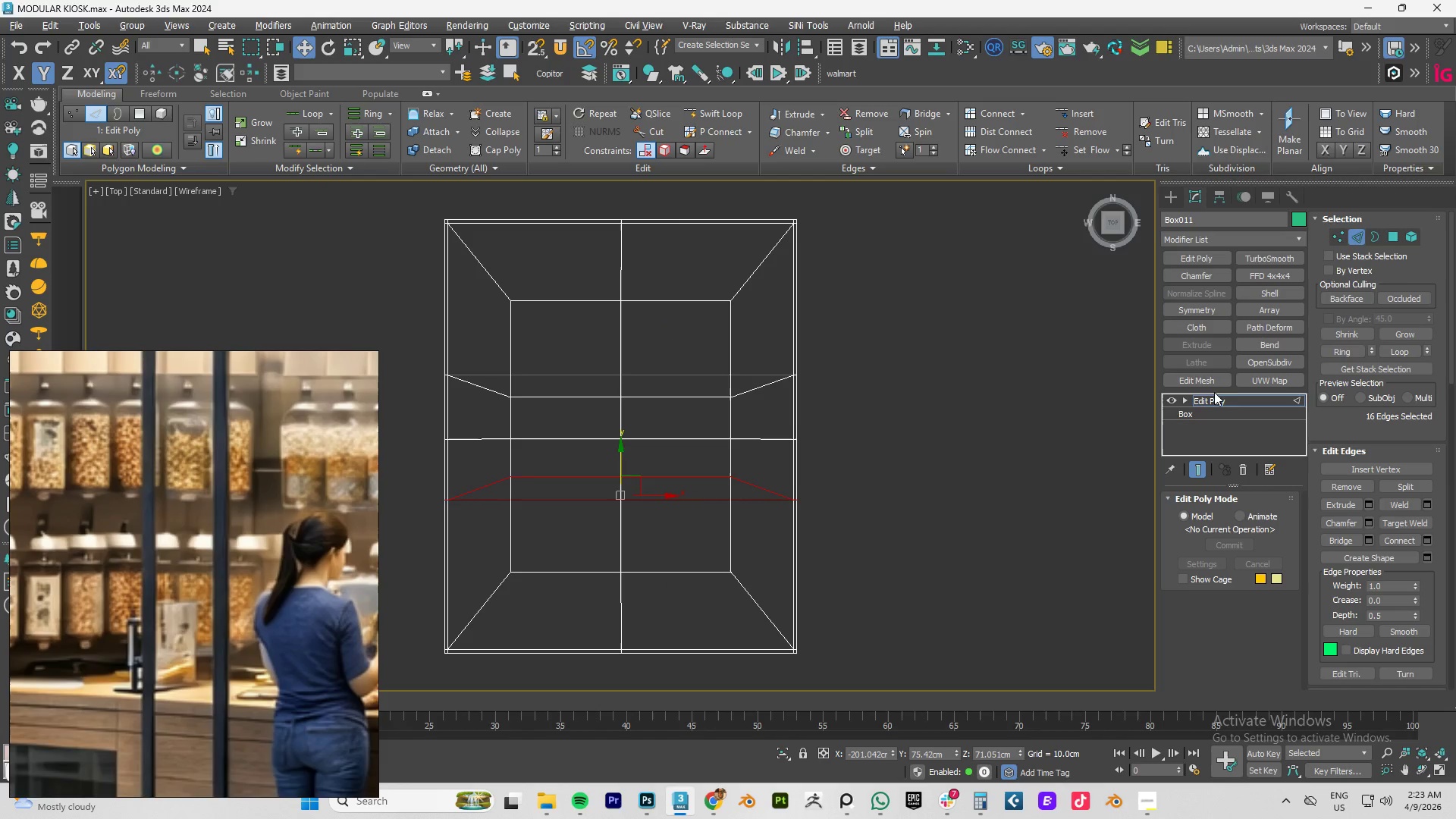 
key(Control+Z)
 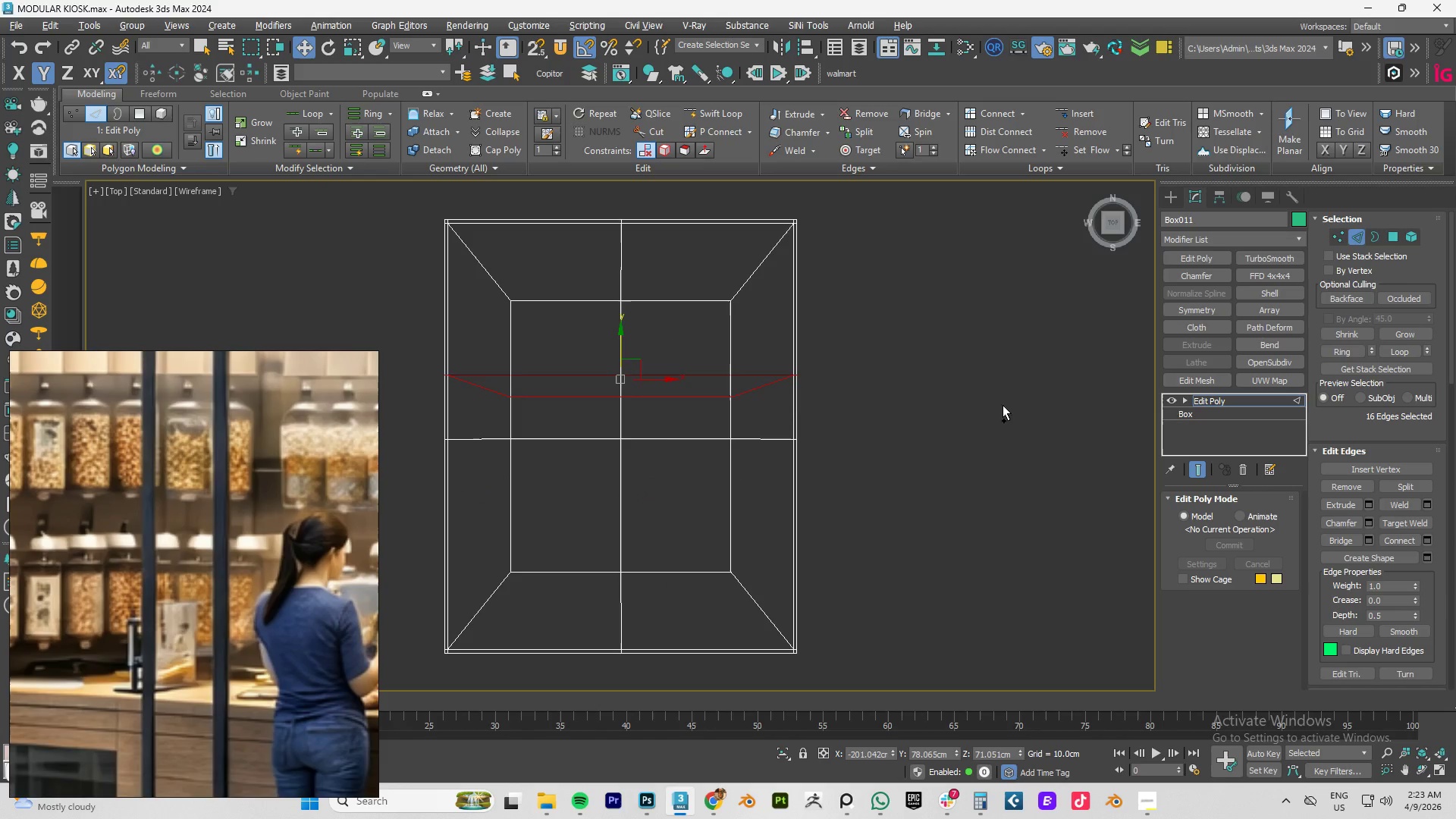 
key(Control+Z)
 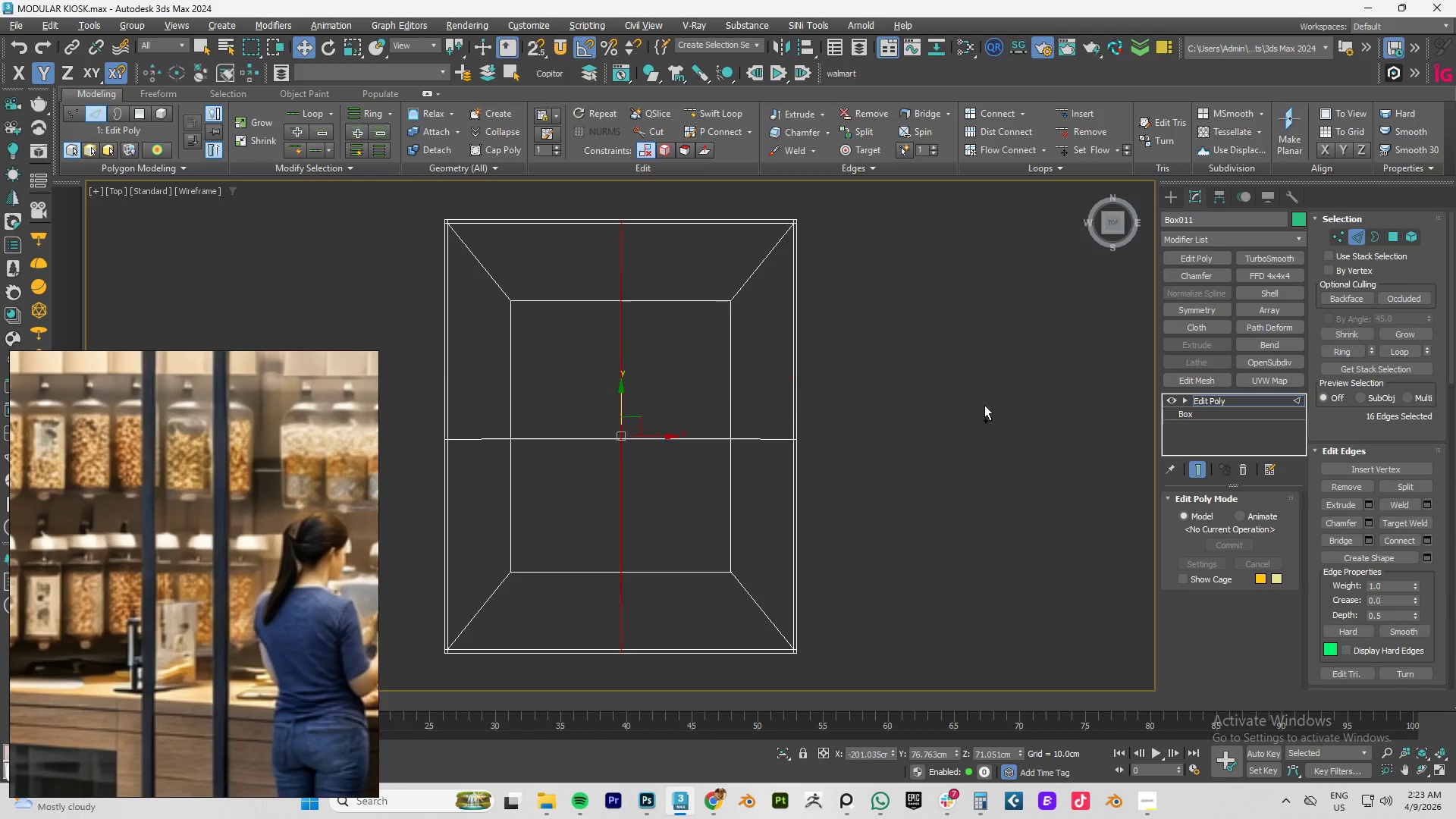 
key(Control+Z)
 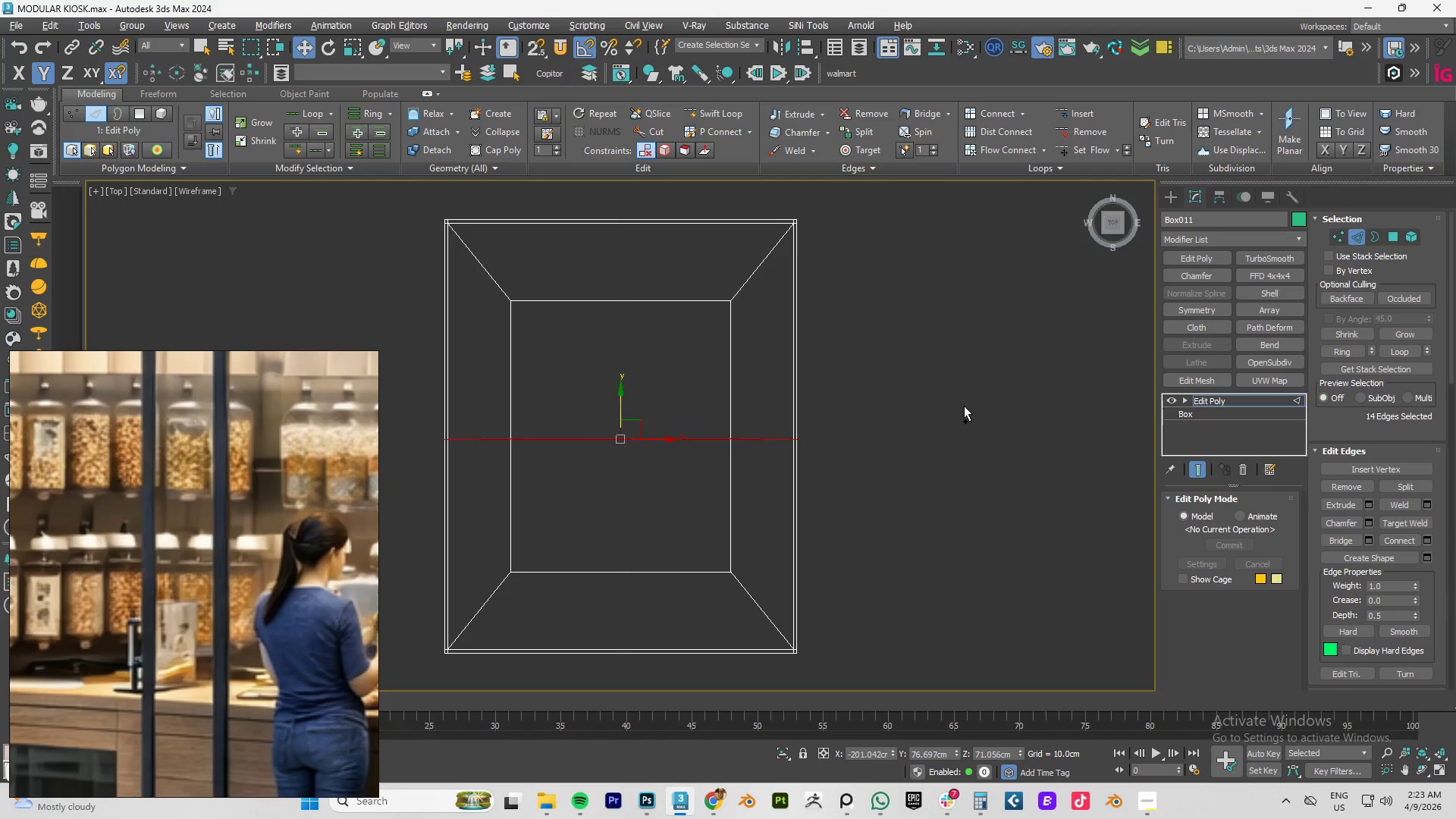 
key(Control+Z)
 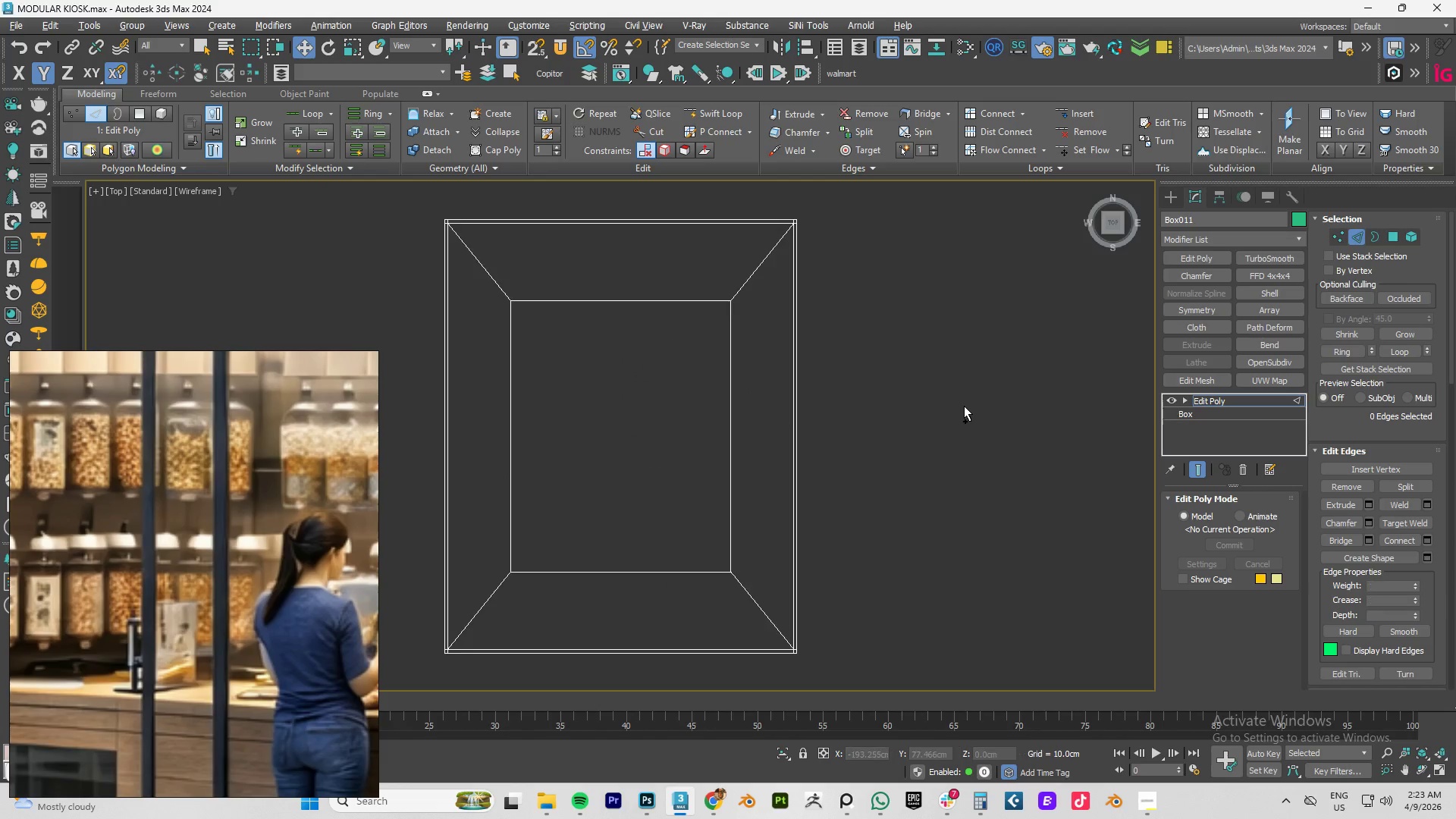 
key(Control+Z)
 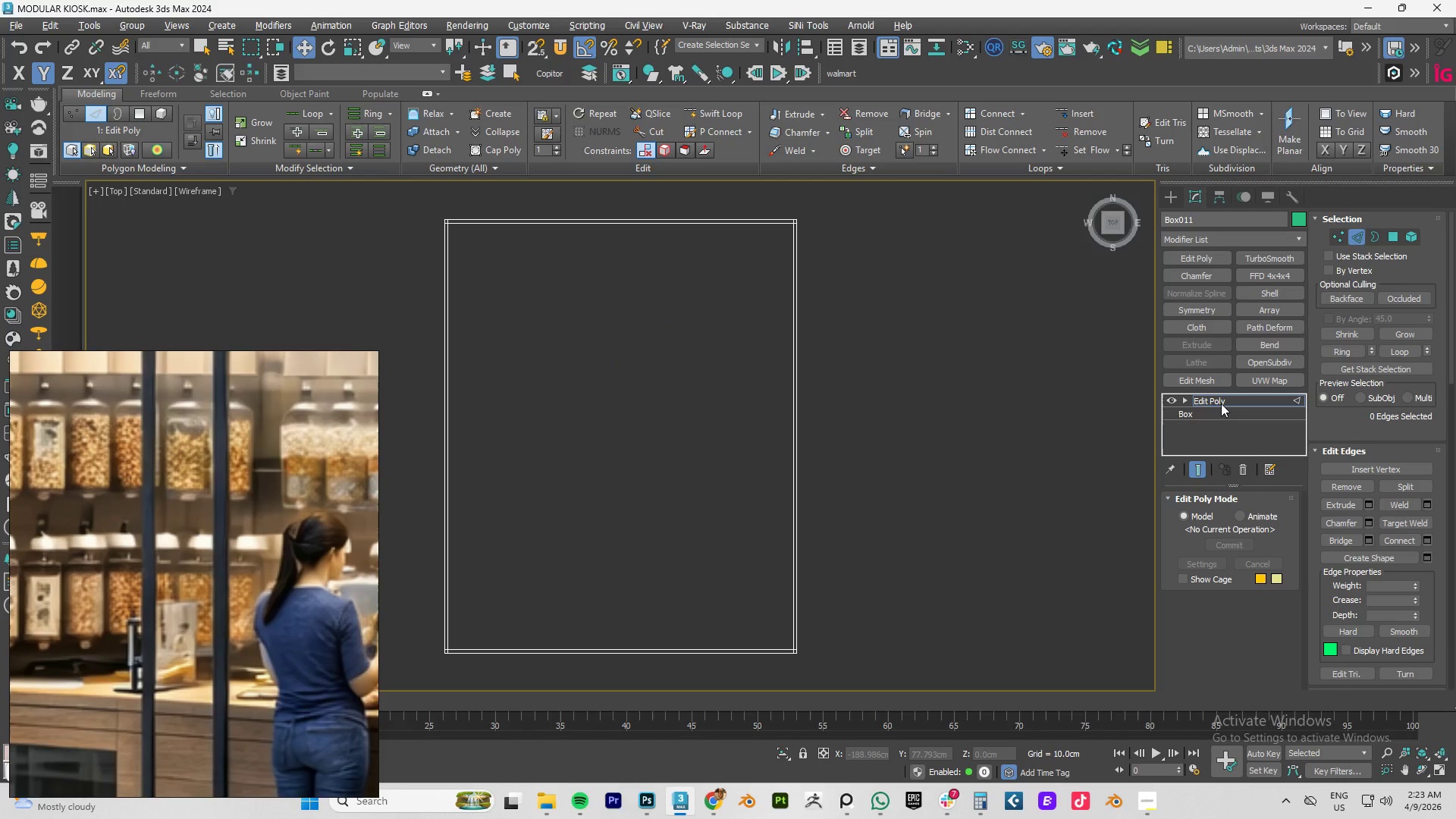 
left_click([1221, 403])
 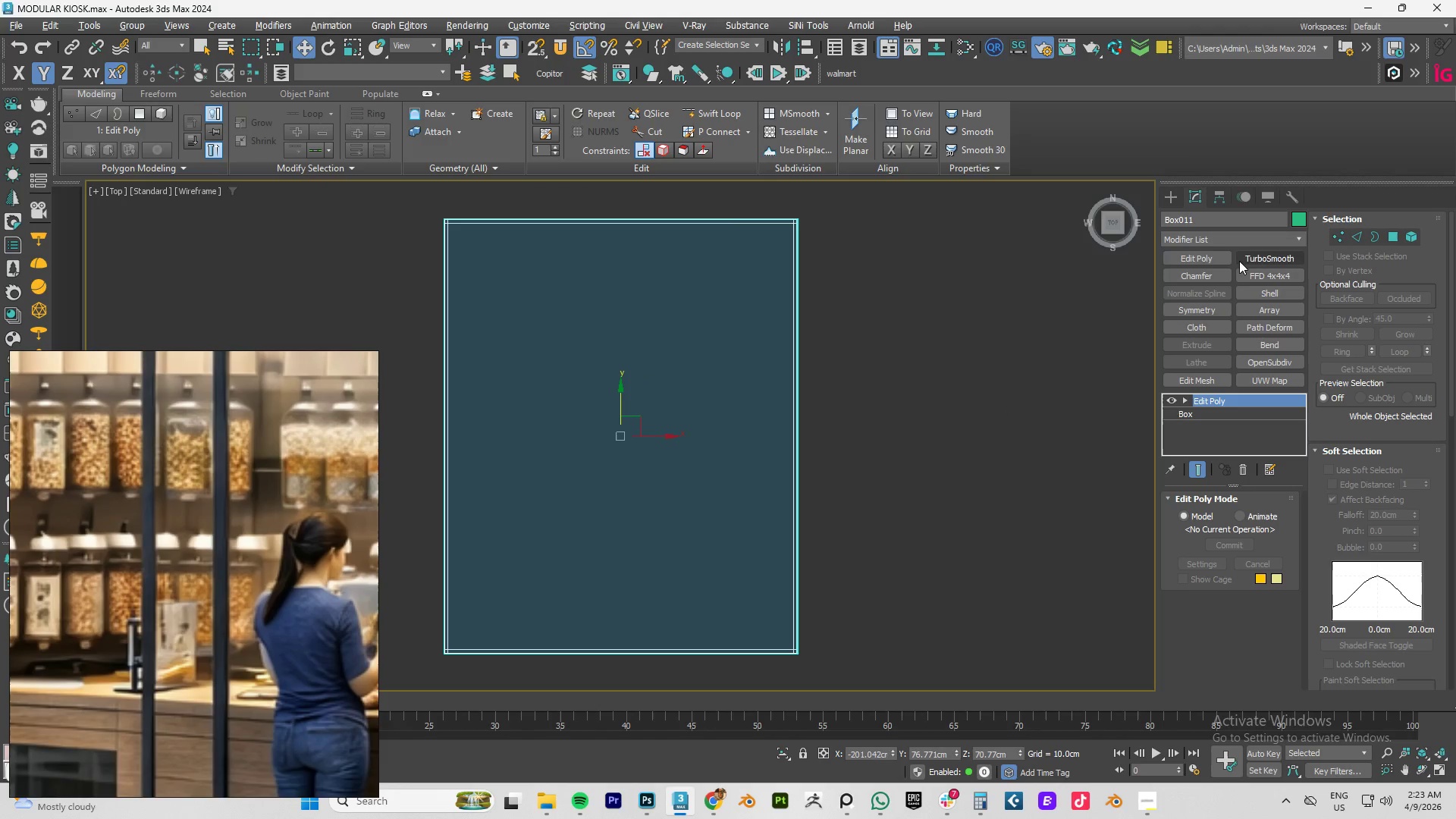 
left_click([1261, 257])
 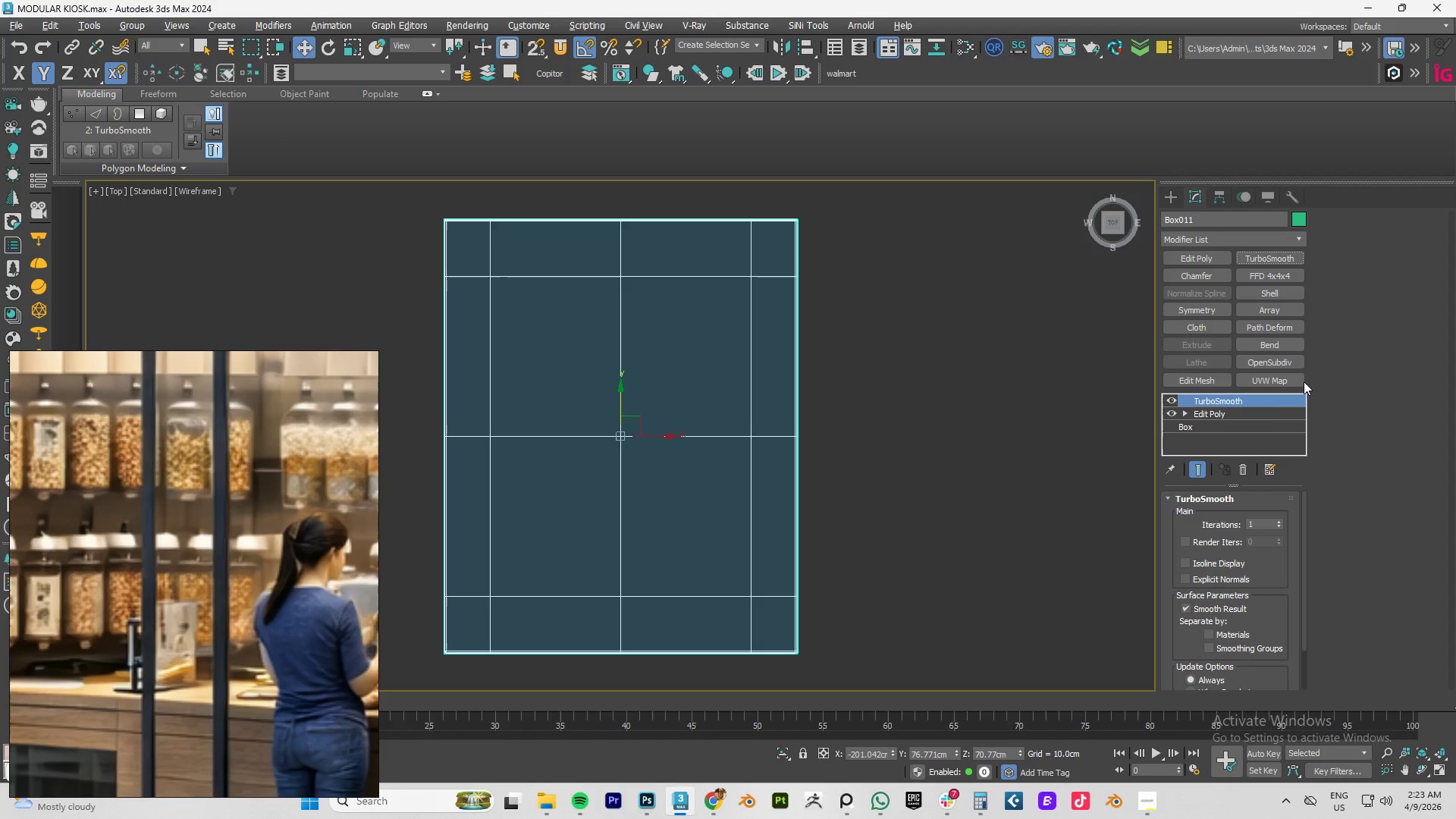 
hold_key(key=AltLeft, duration=0.88)
 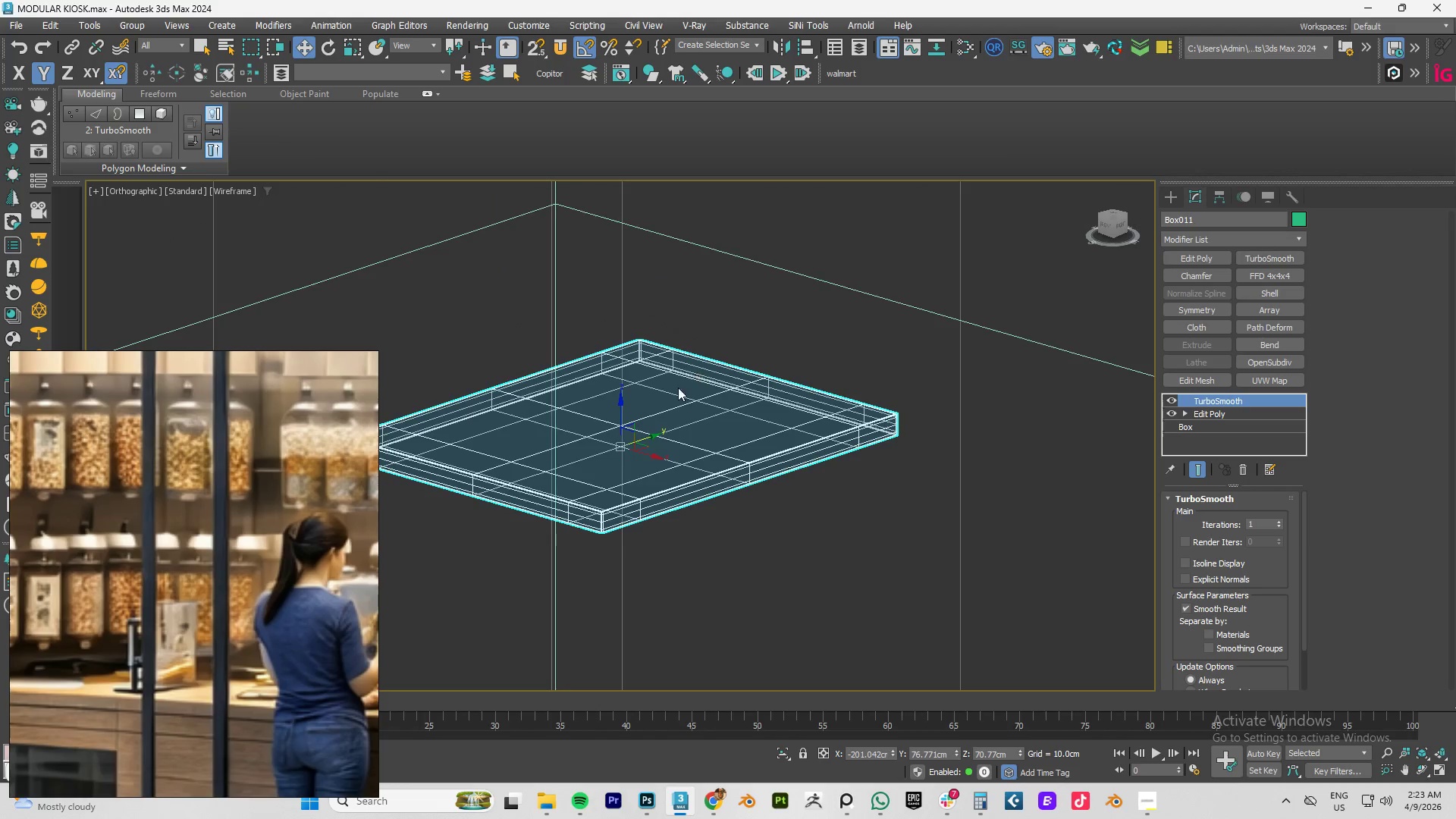 
key(F4)
 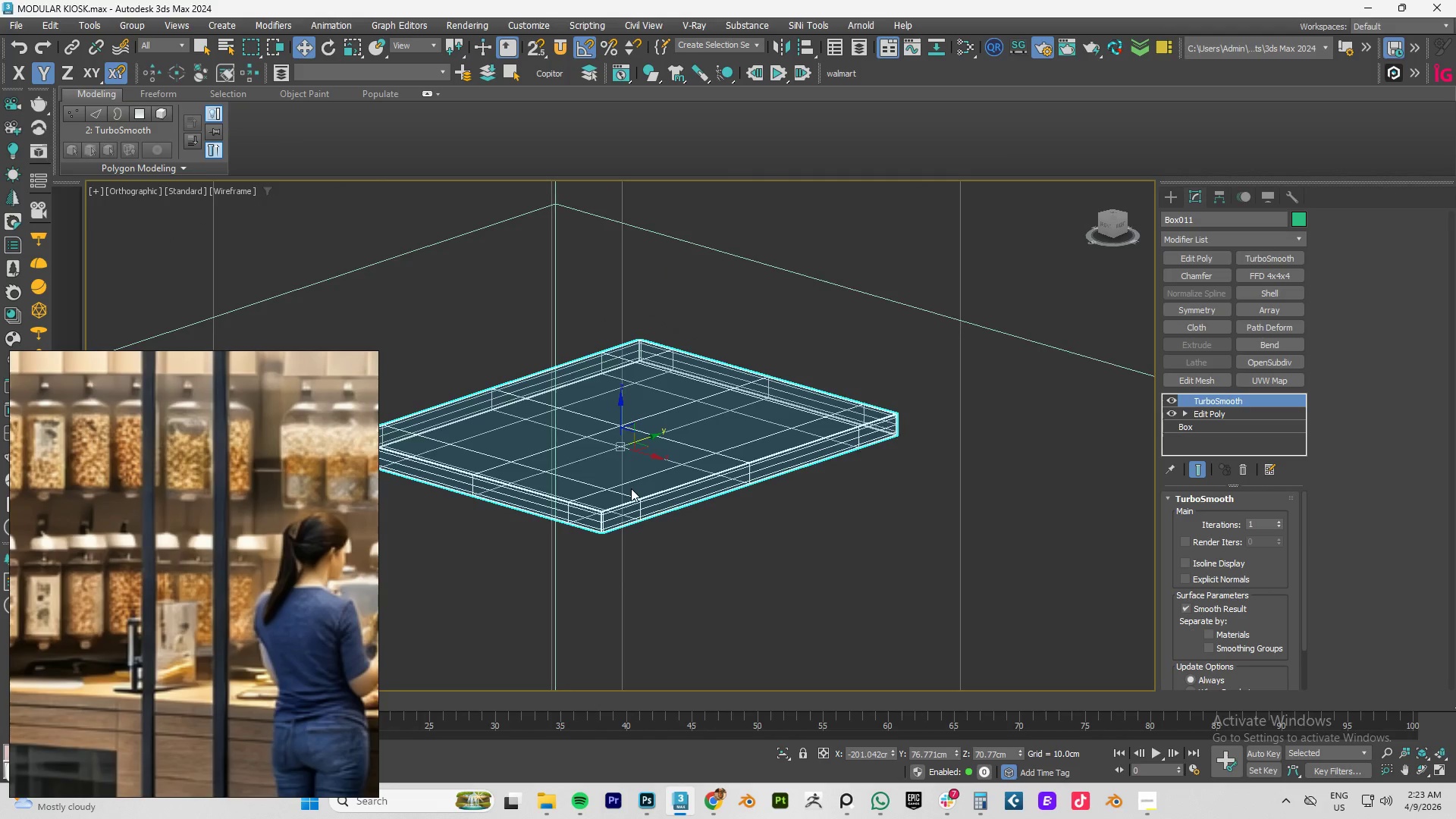 
key(F4)
 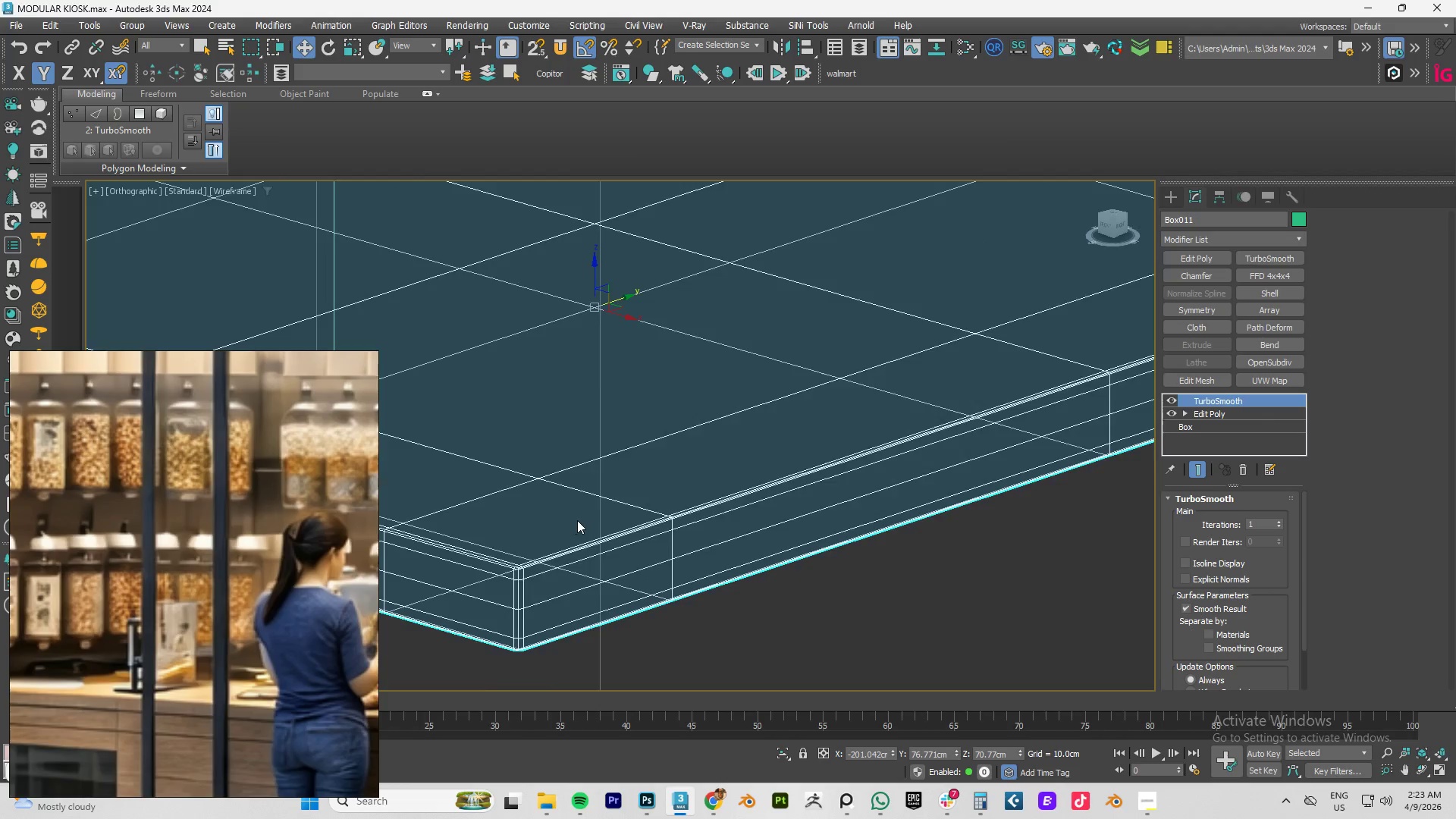 
scroll: coordinate [624, 505], scroll_direction: up, amount: 4.0
 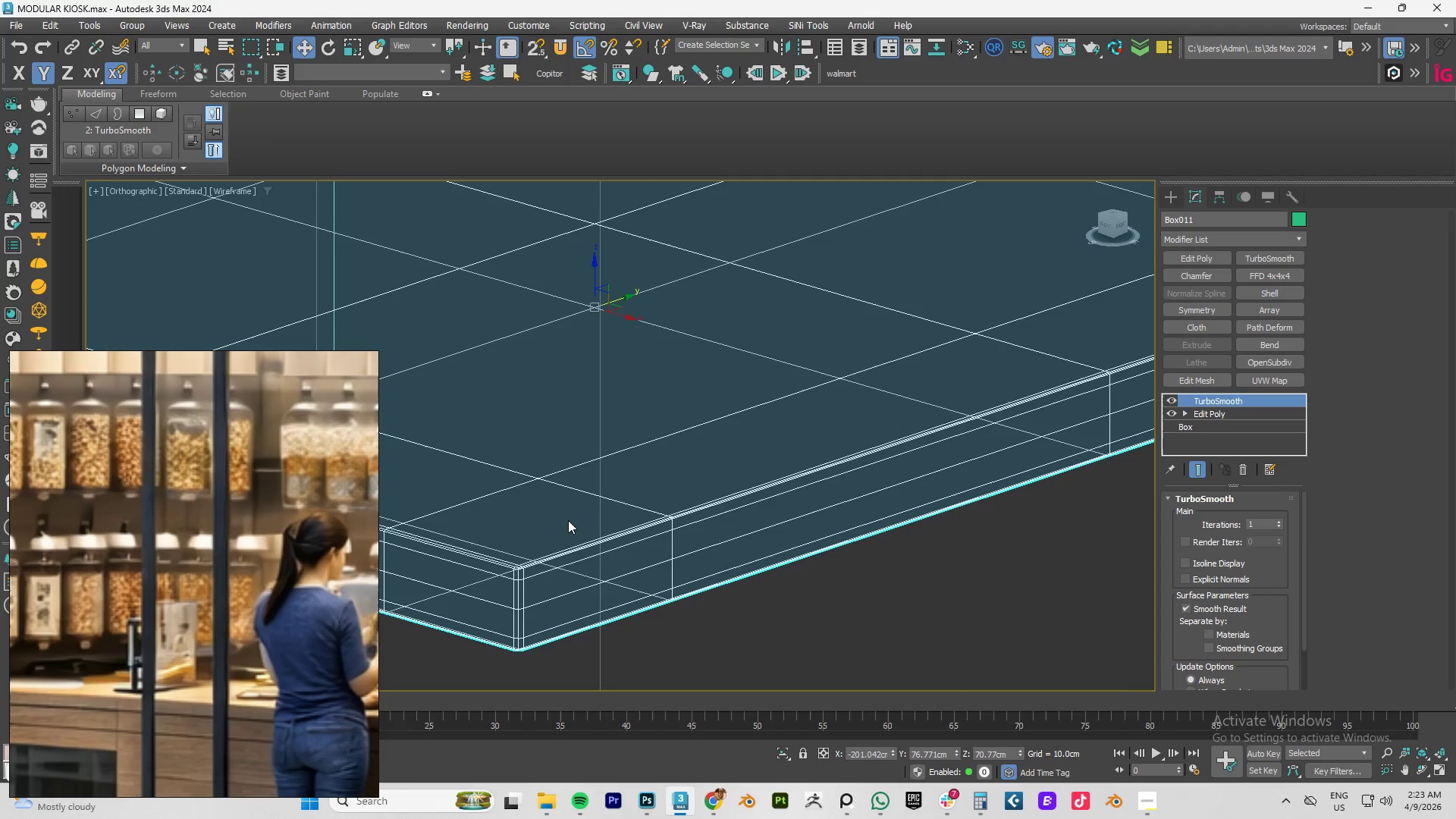 
key(F3)
 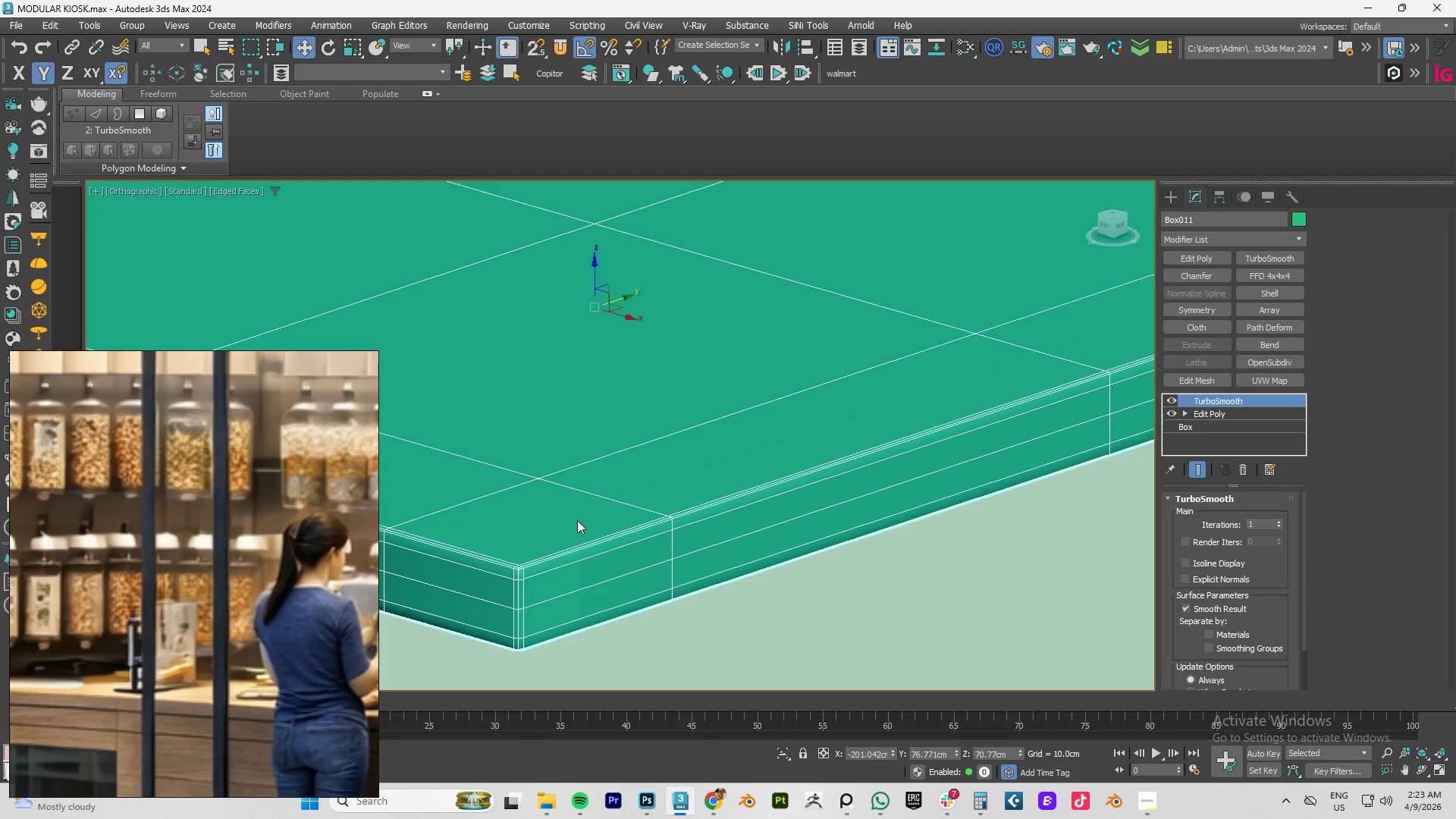 
key(F4)
 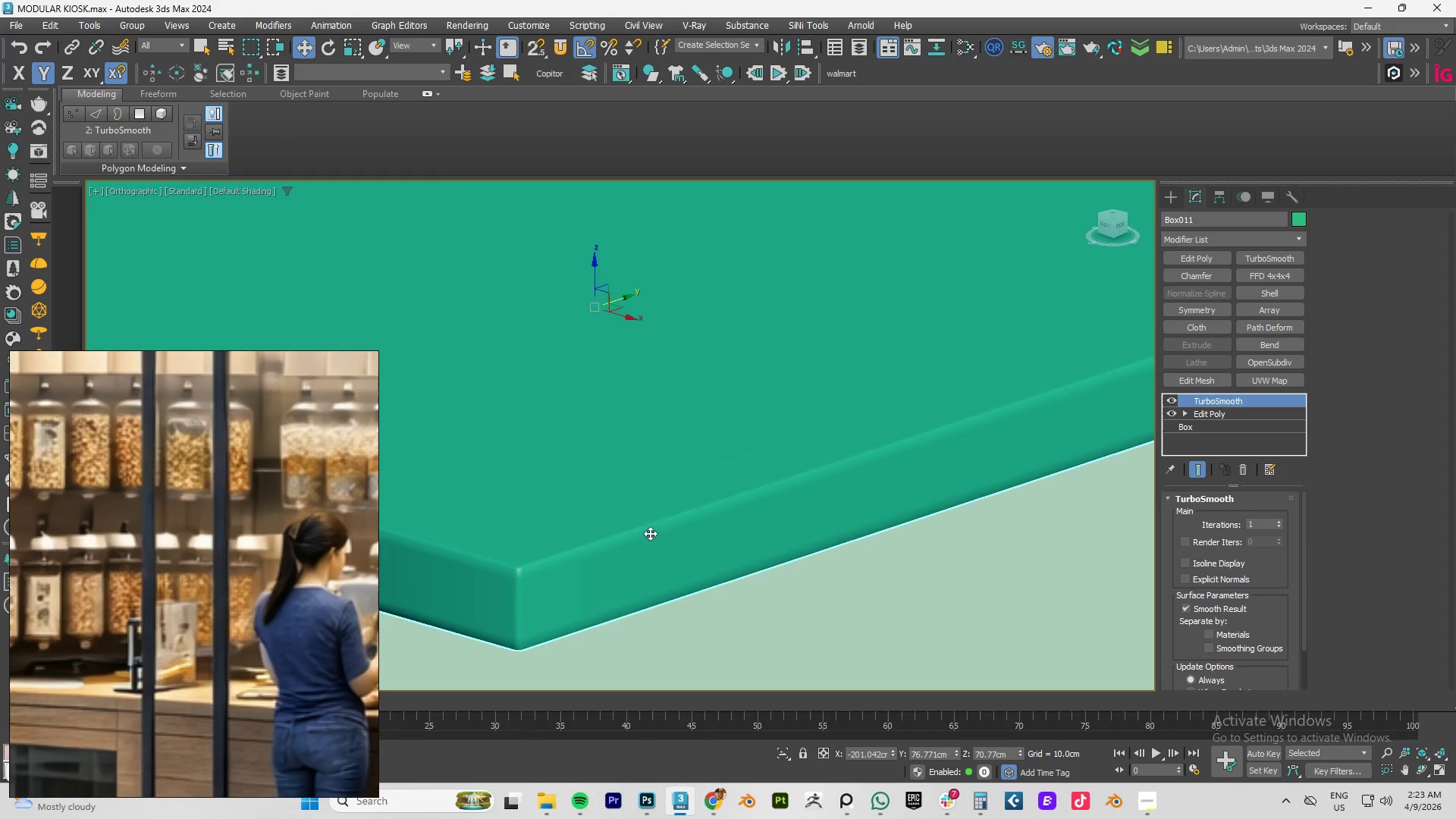 
key(F4)
 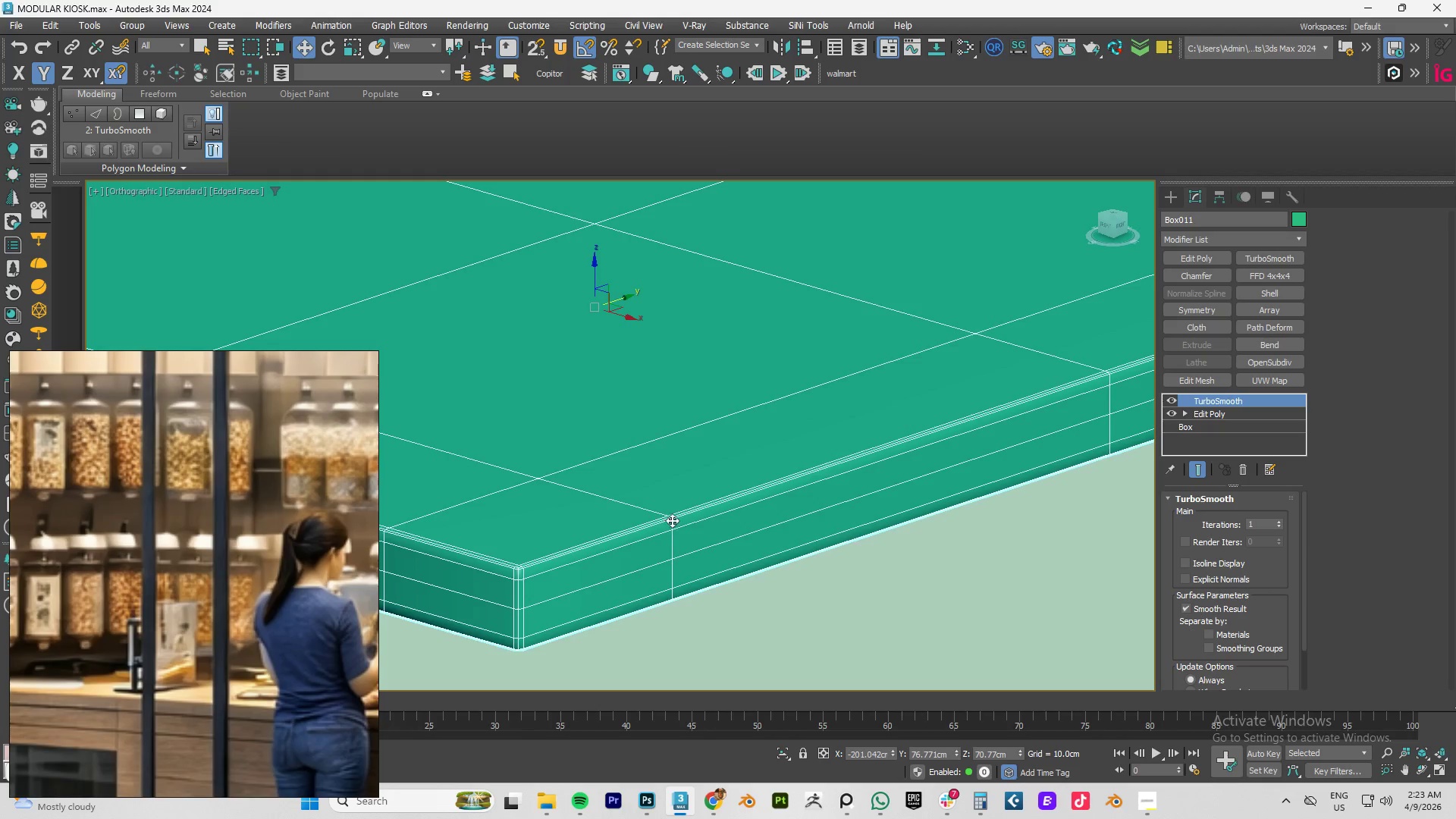 
key(F4)
 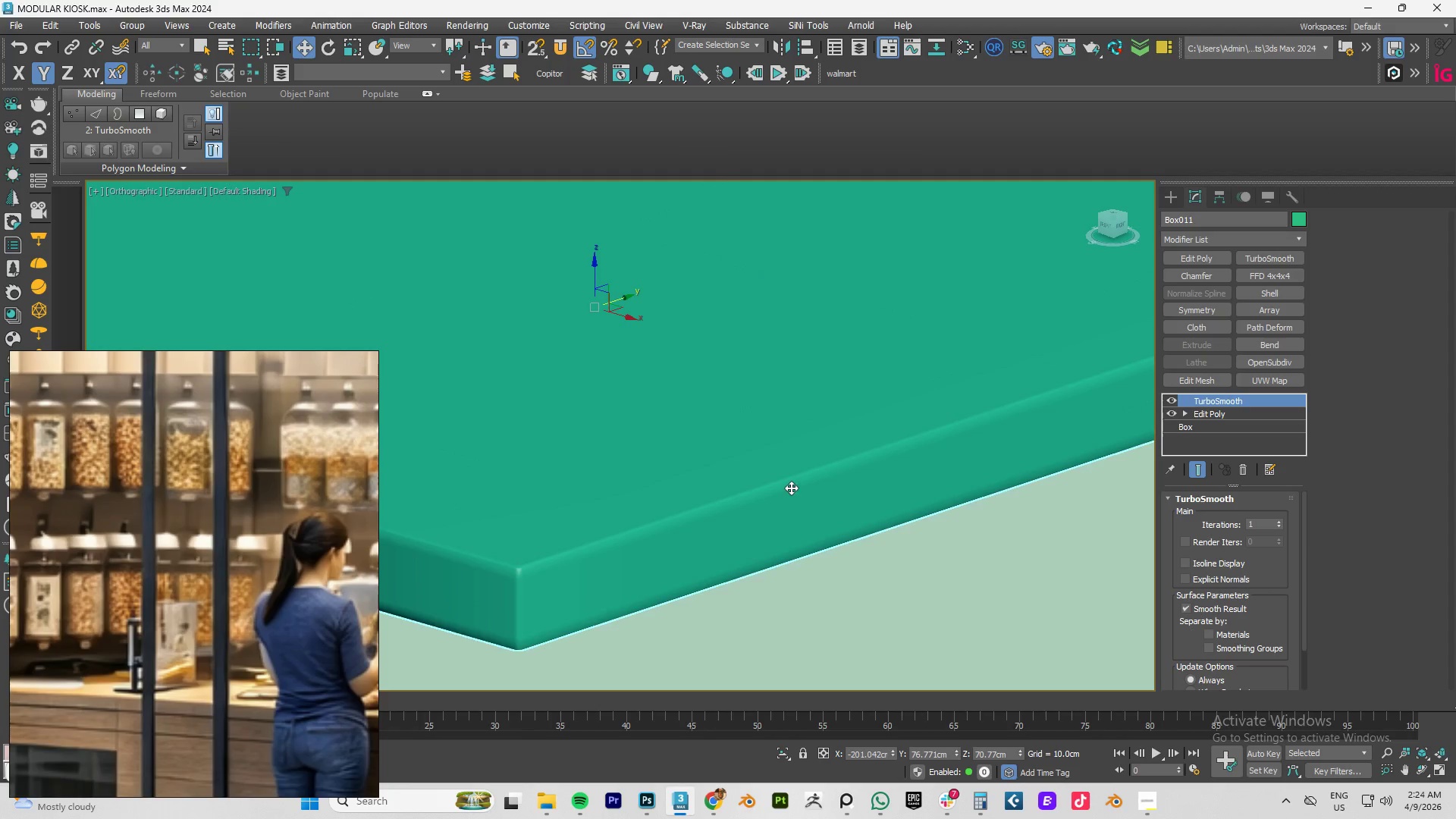 
scroll: coordinate [791, 488], scroll_direction: down, amount: 2.0
 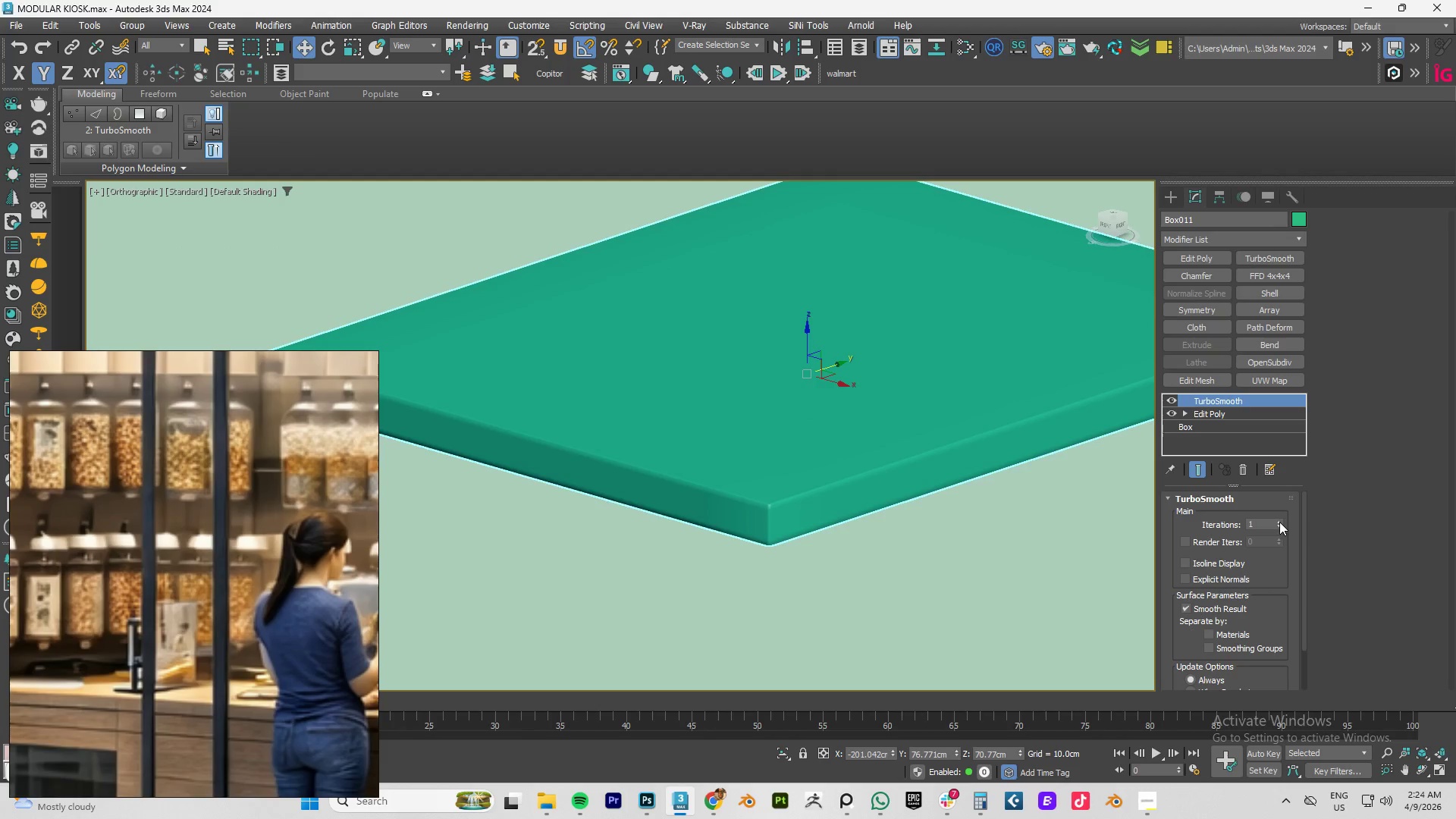 
left_click([1279, 522])
 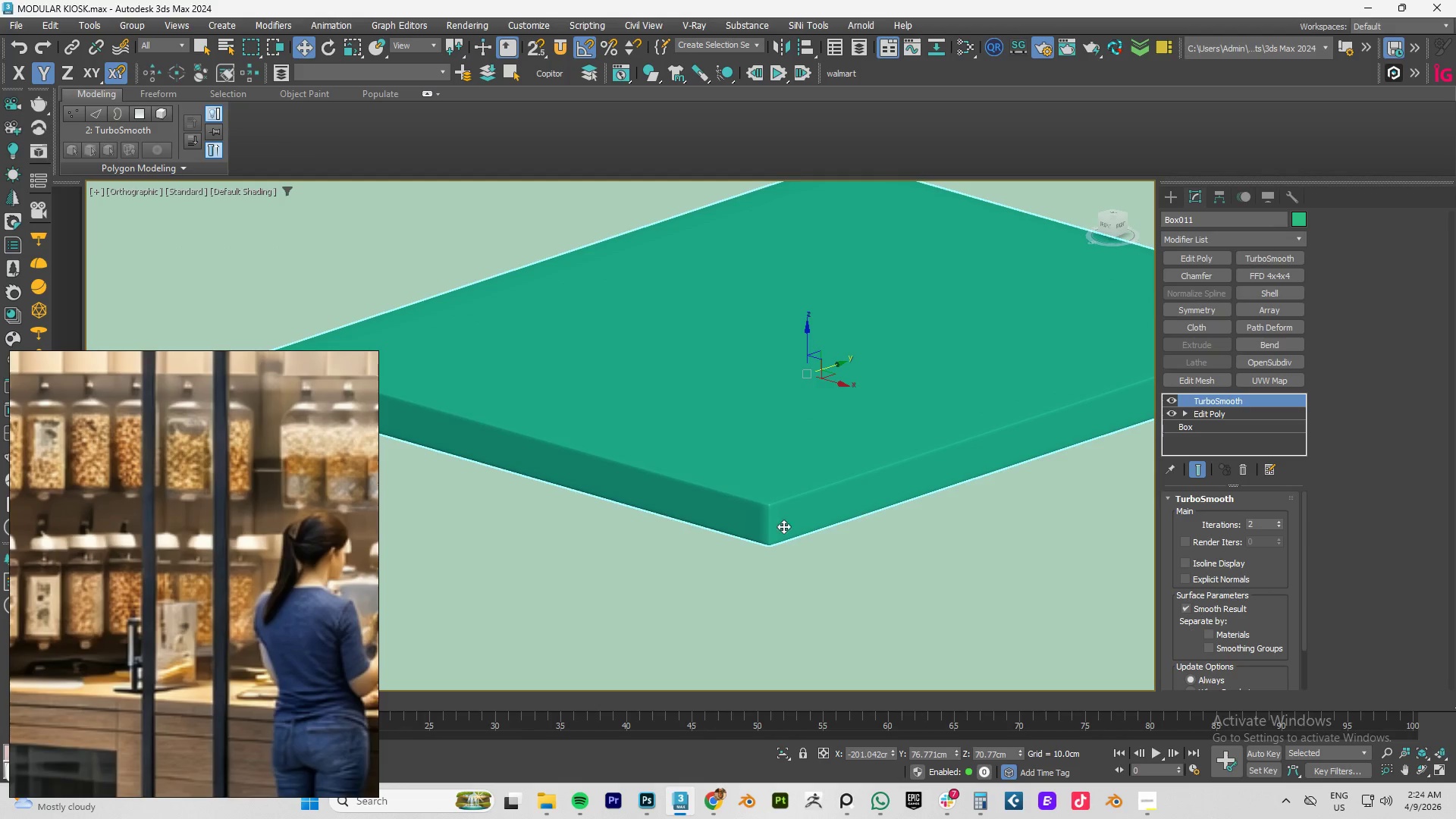 
key(F4)
 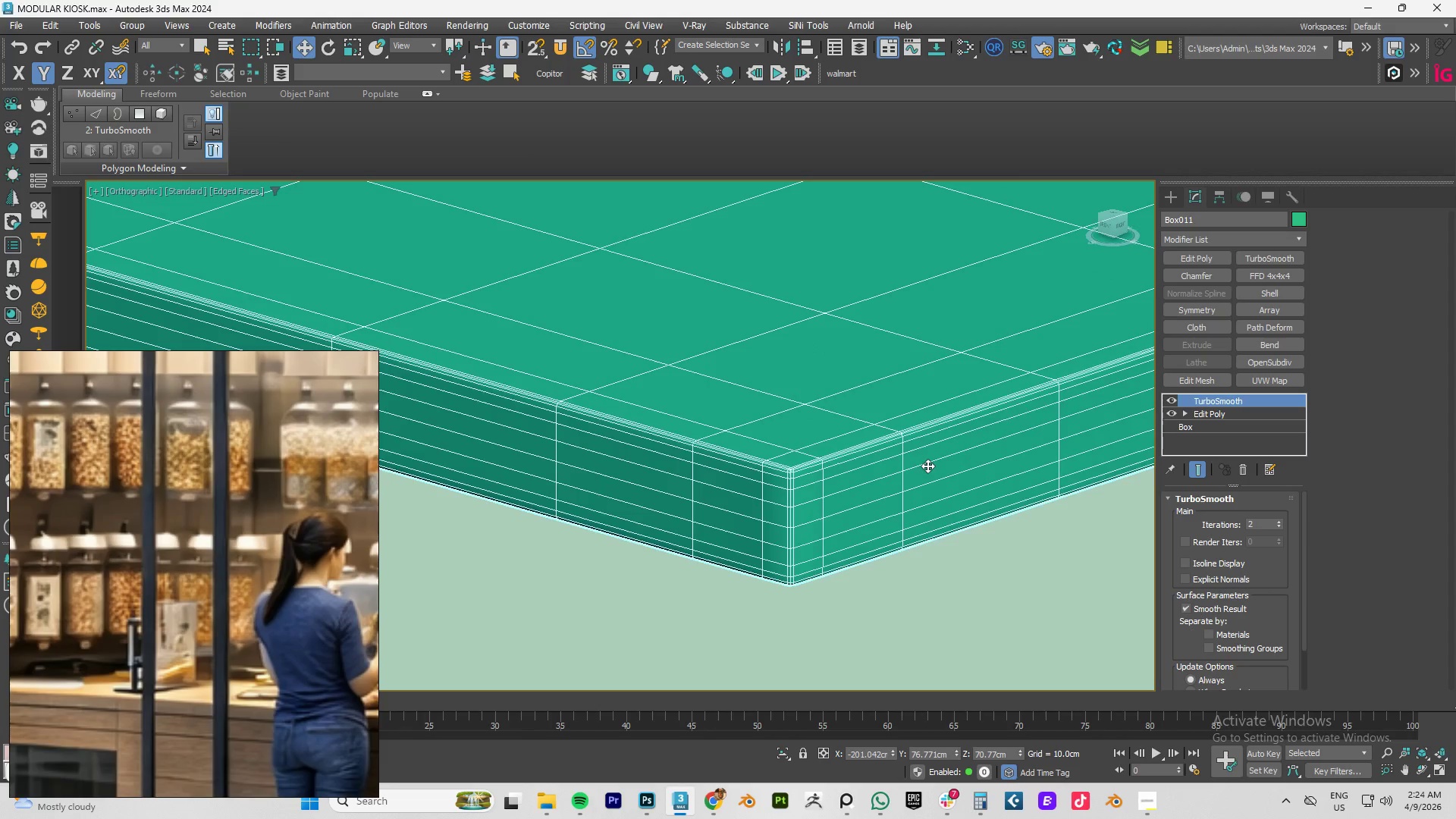 
scroll: coordinate [758, 523], scroll_direction: up, amount: 3.0
 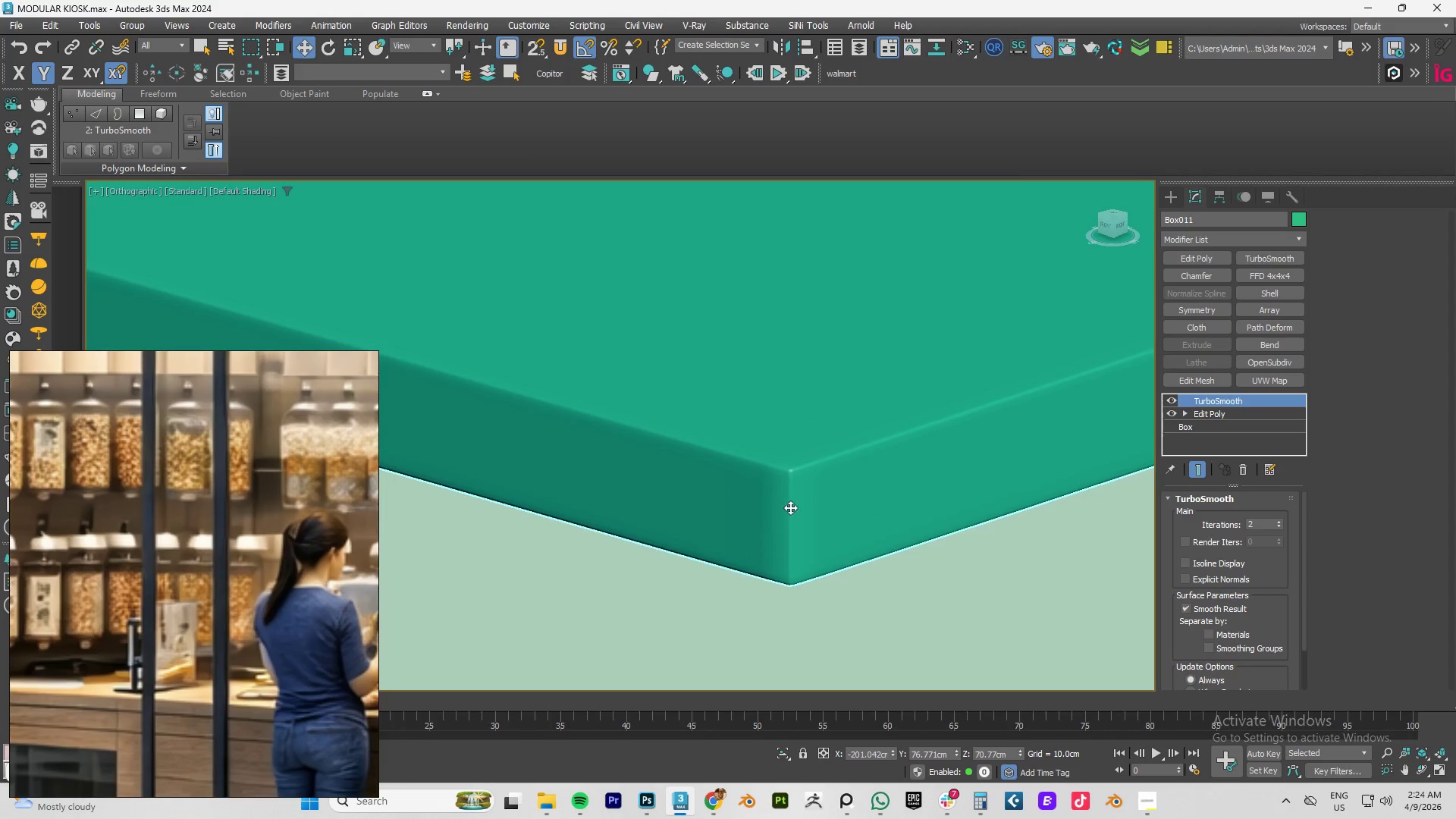 
scroll: coordinate [819, 453], scroll_direction: down, amount: 3.0
 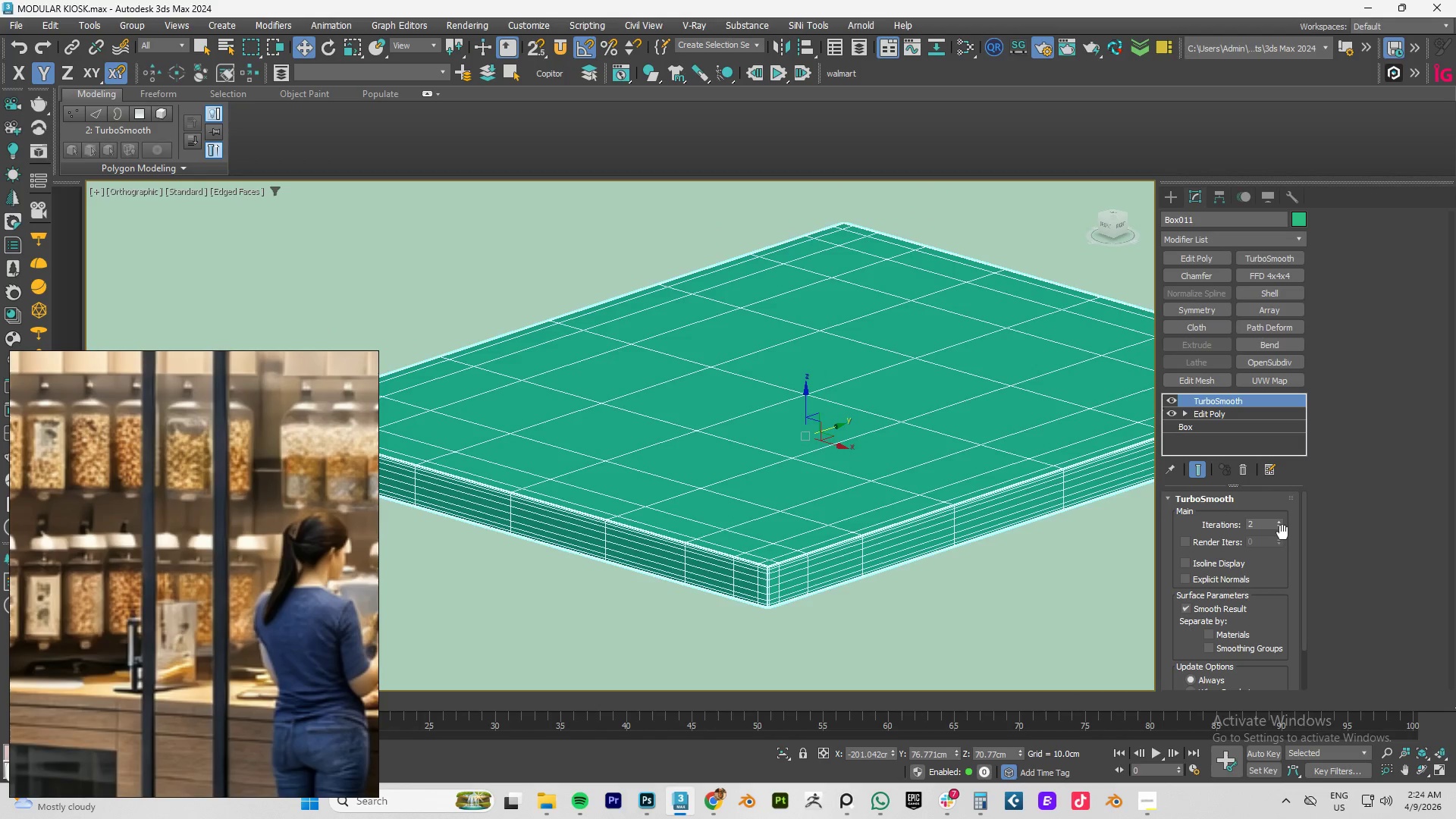 
left_click([1282, 526])
 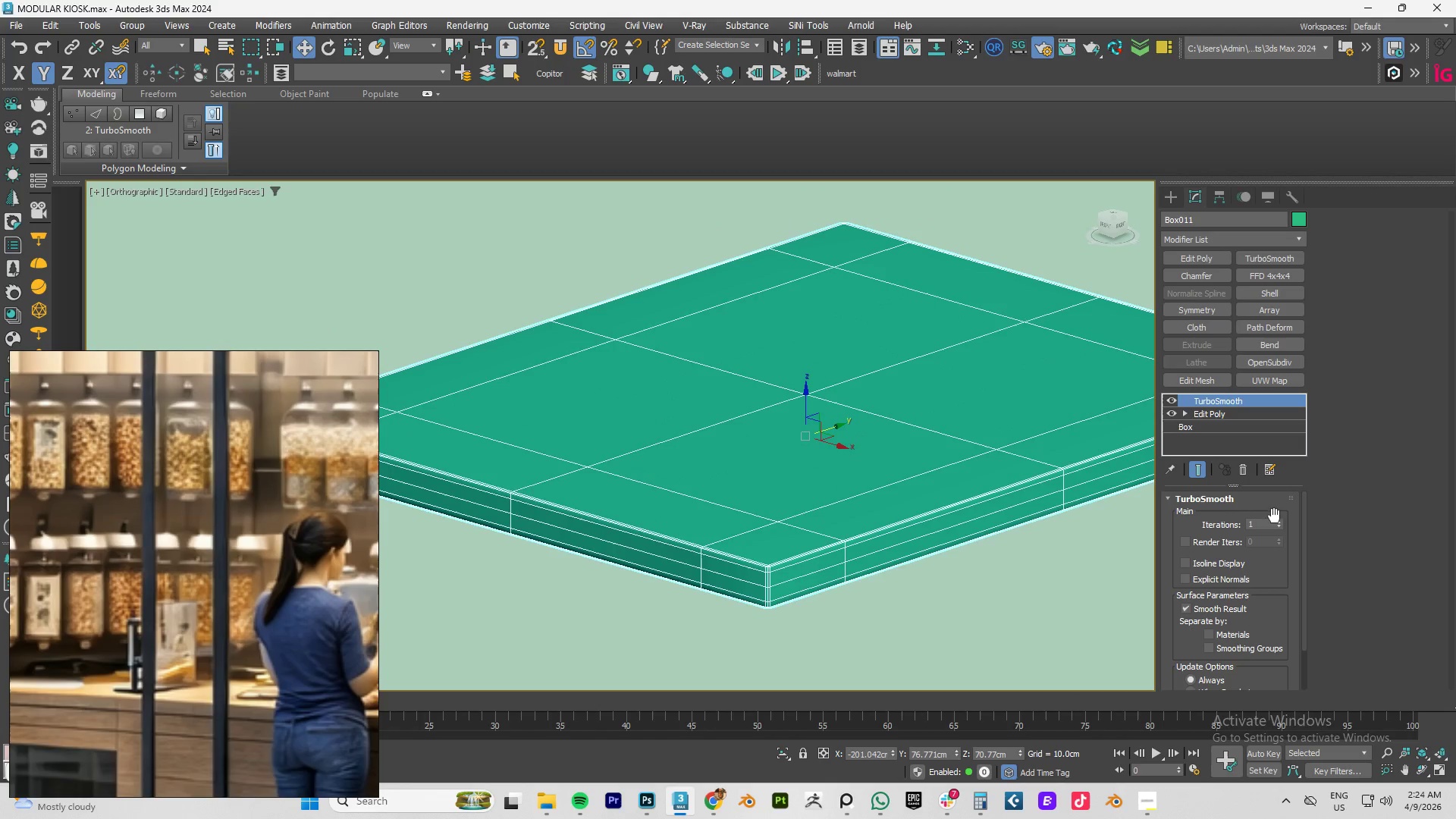 
left_click([1279, 522])
 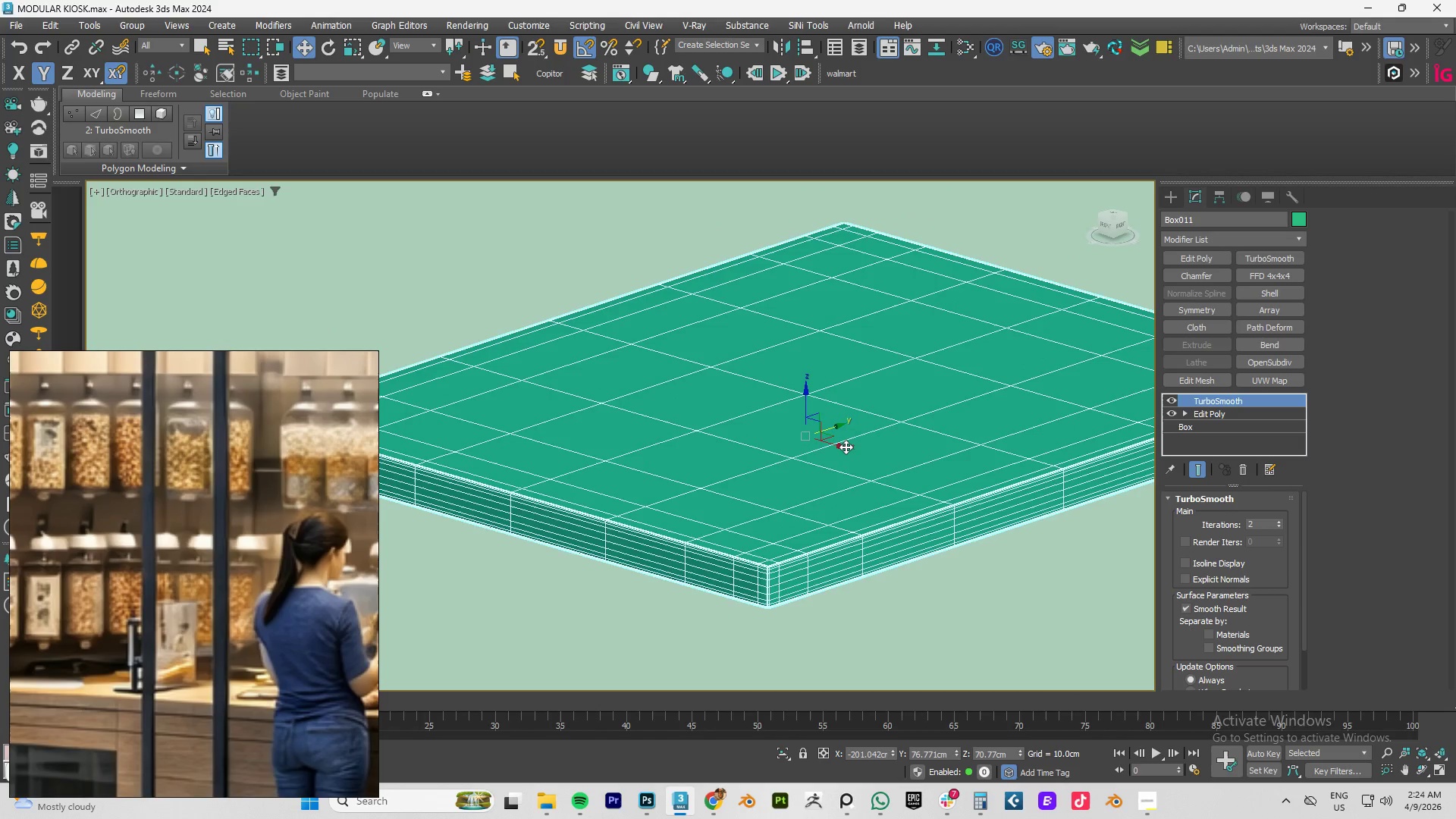 
type(tz)
 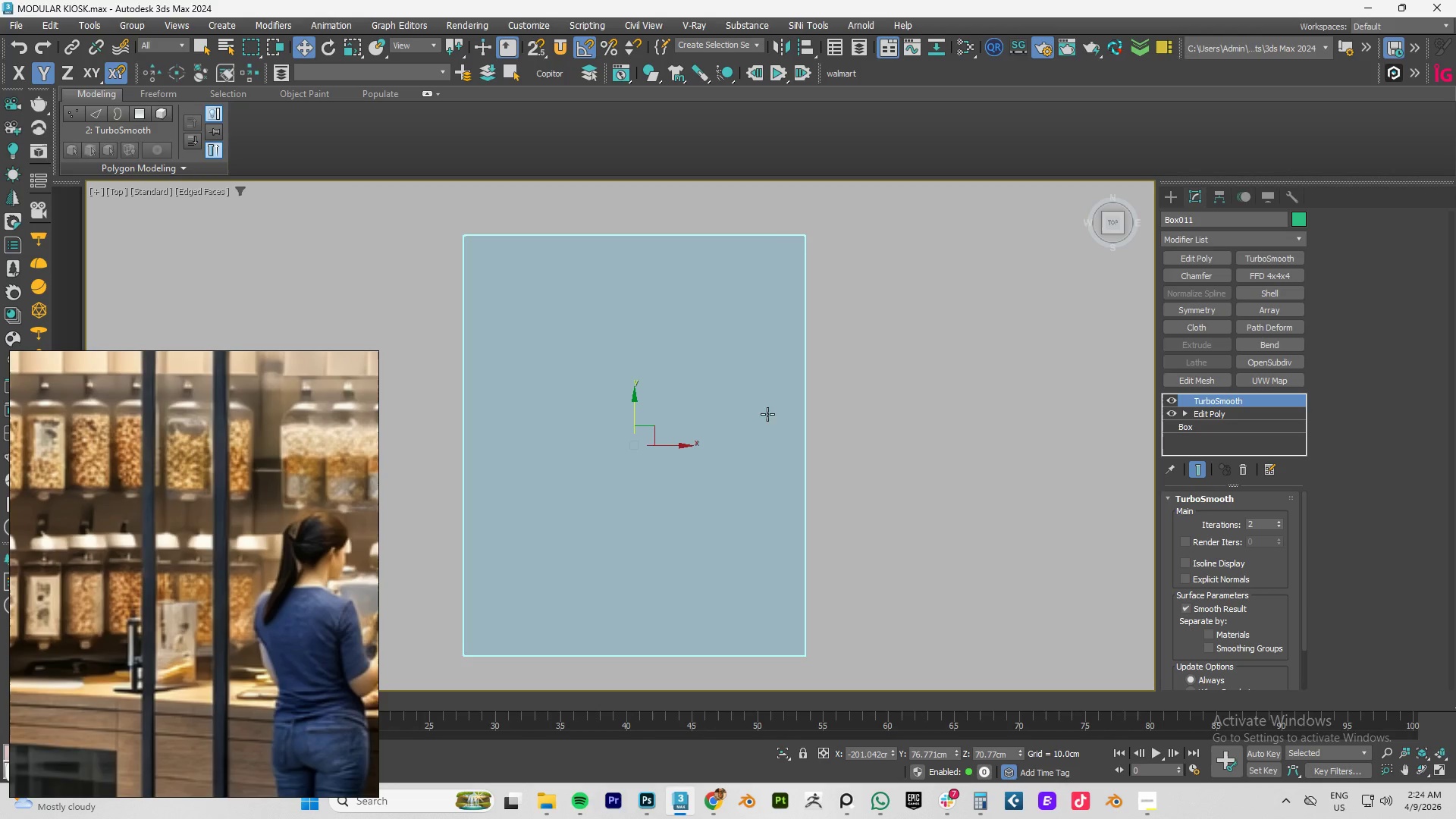 
key(F4)
 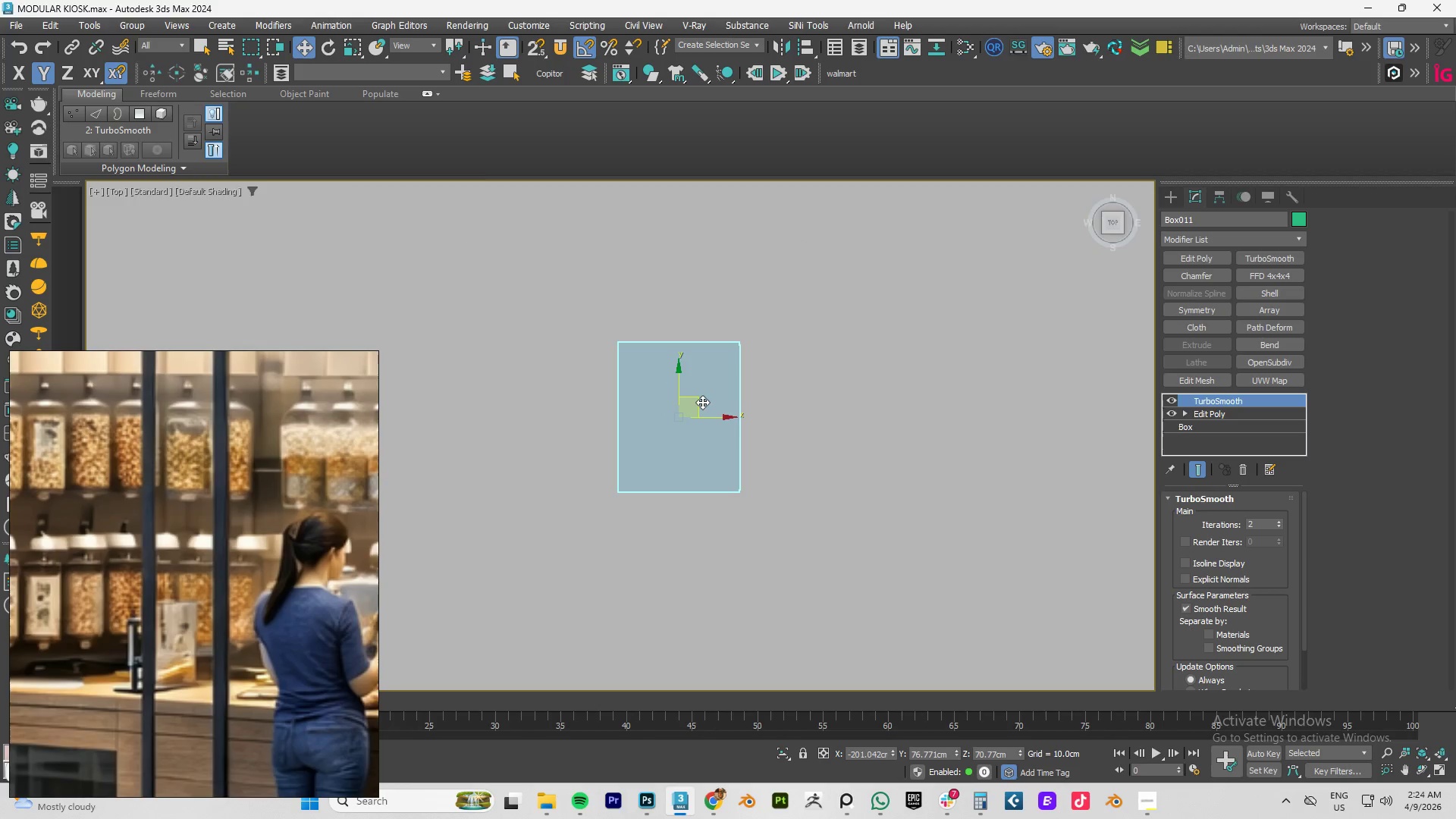 
scroll: coordinate [703, 401], scroll_direction: down, amount: 3.0
 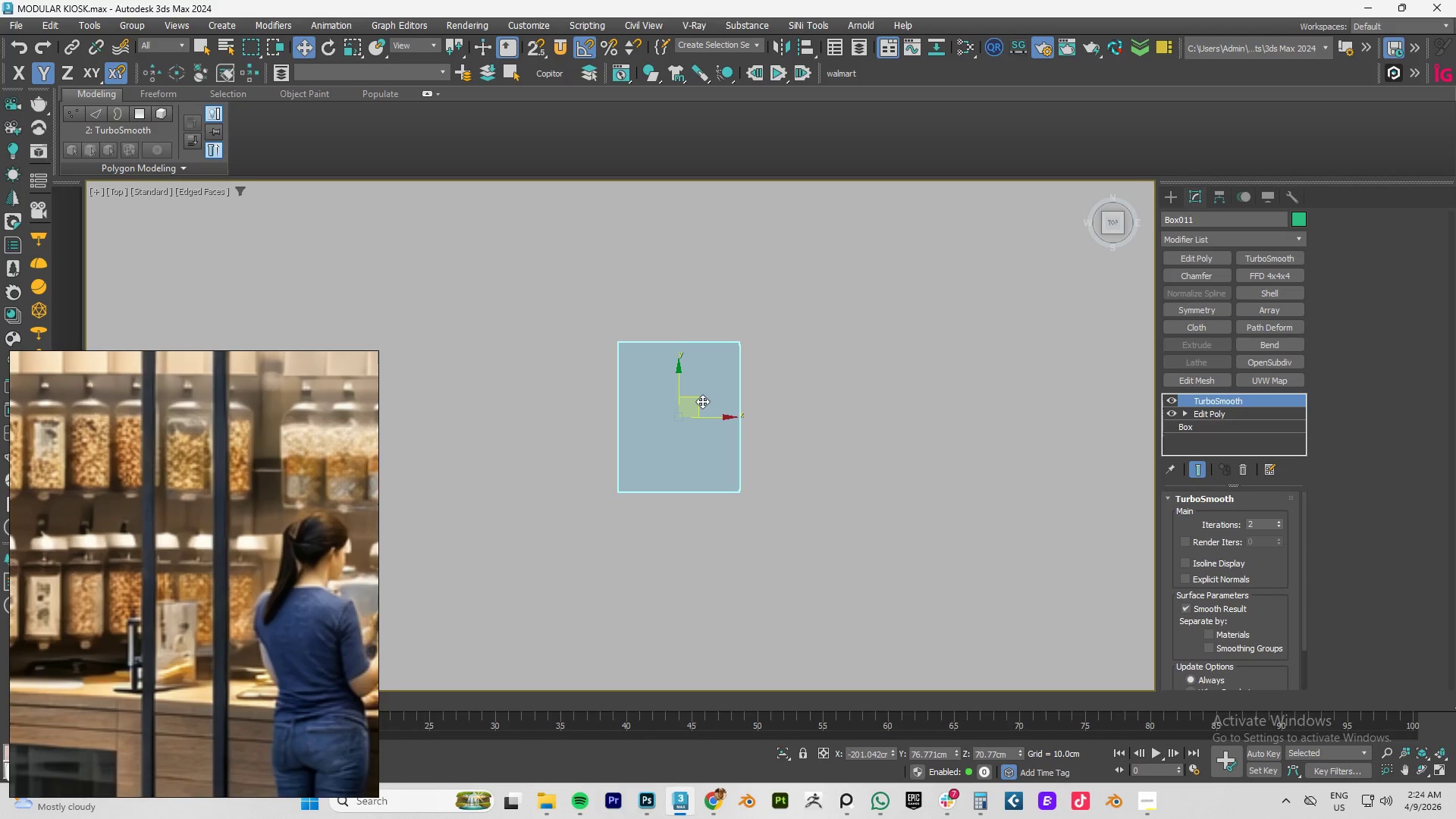 
key(F3)
 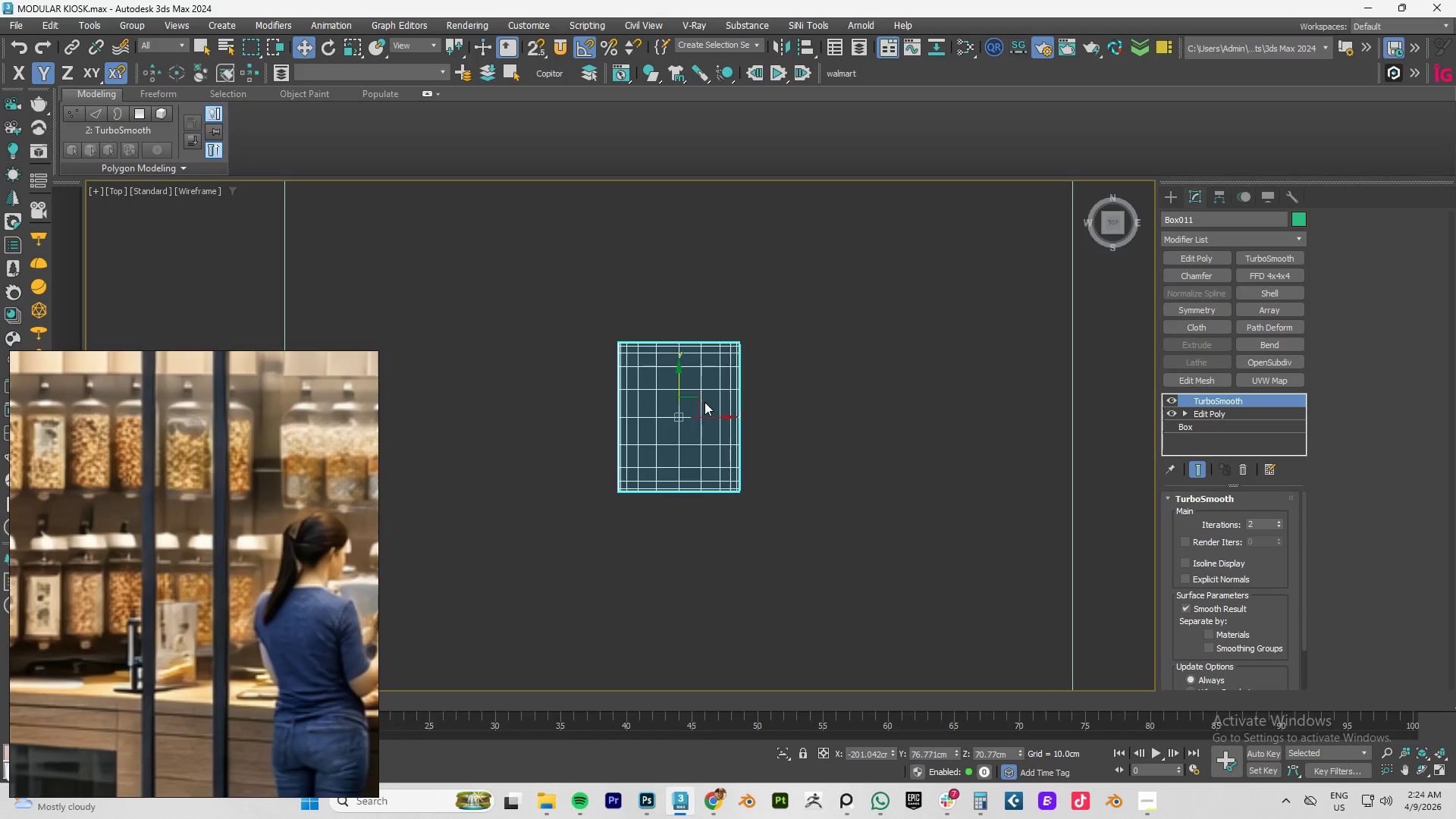 
key(F3)
 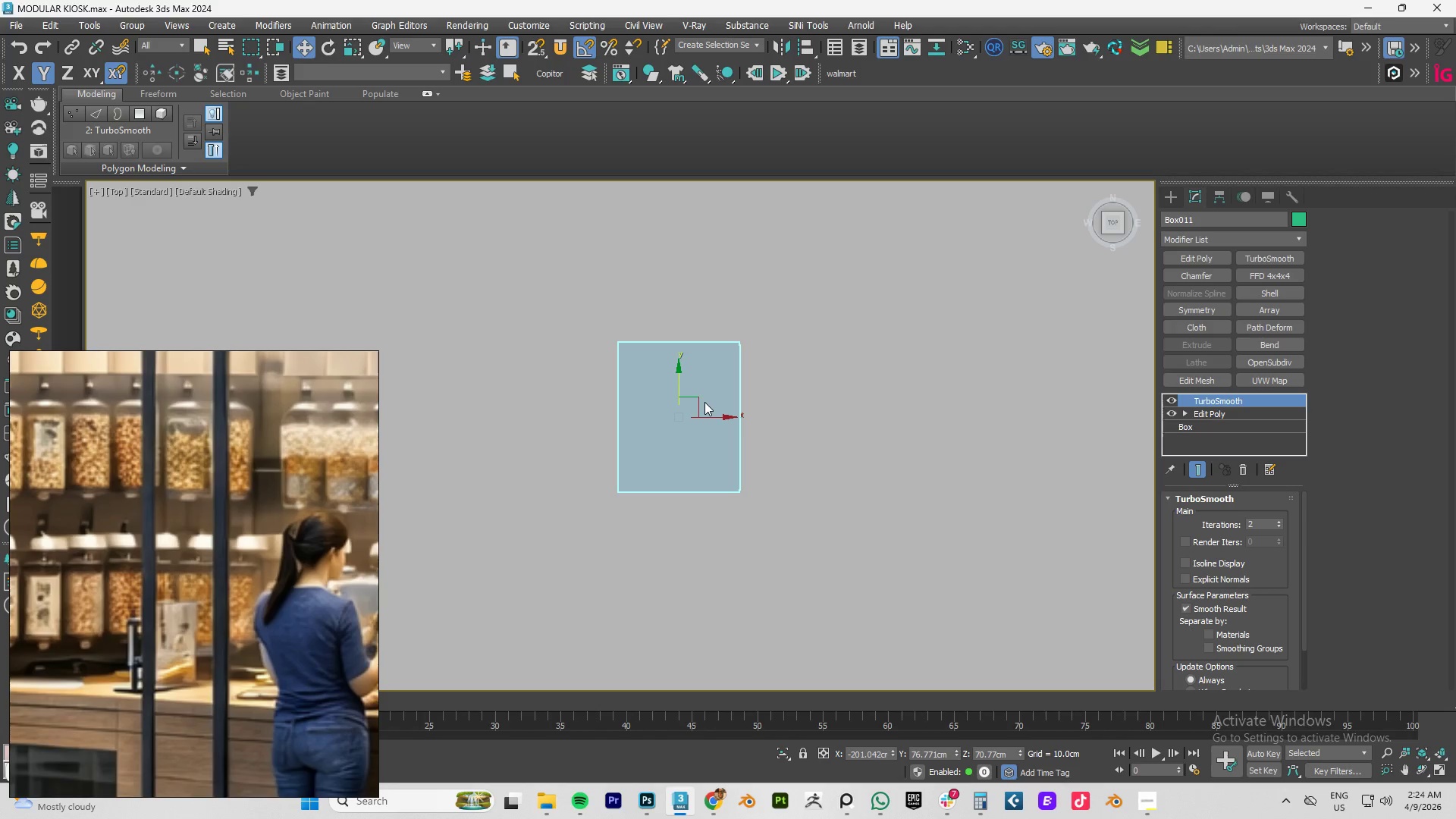 
key(F4)
 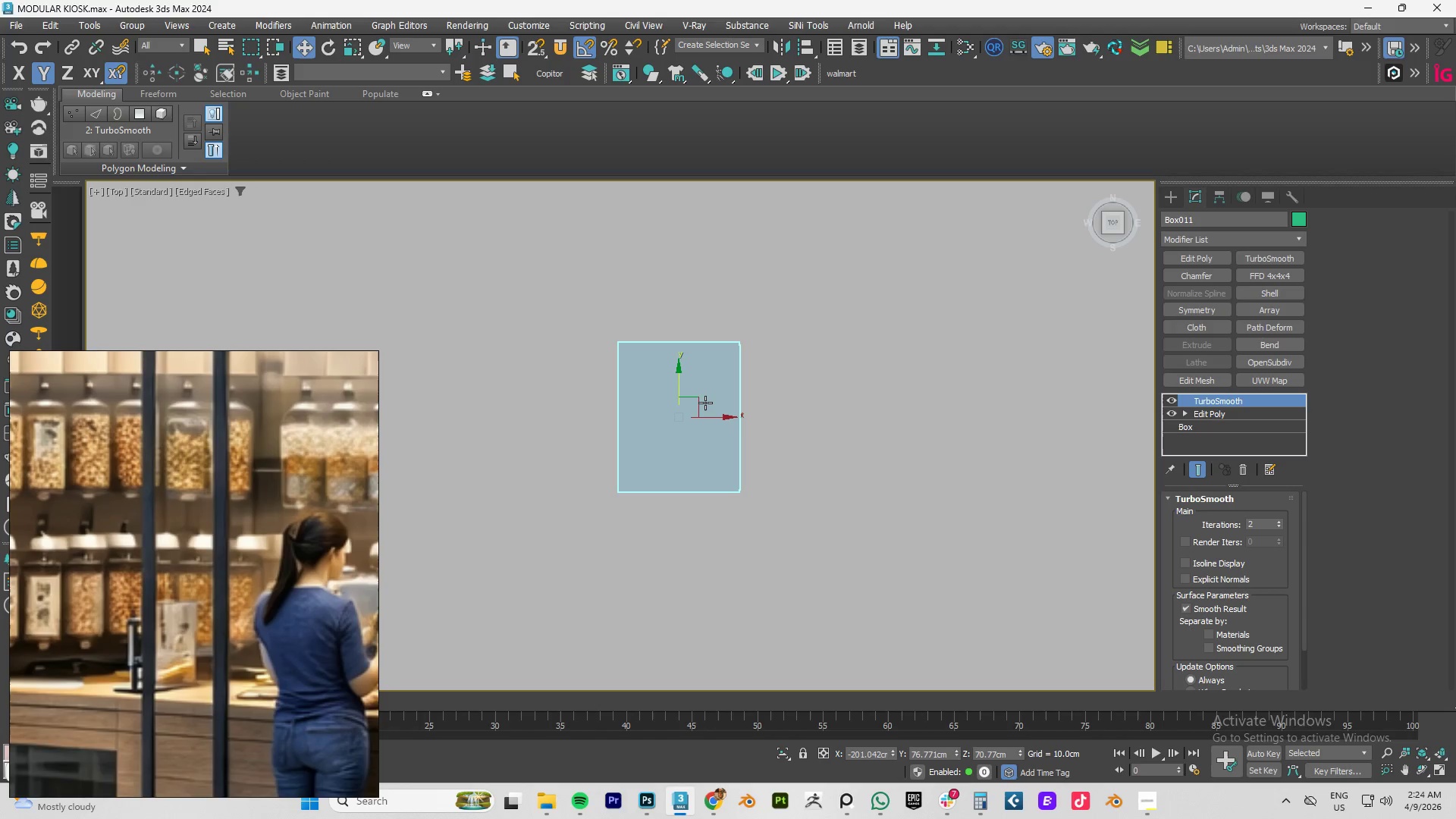 
key(Alt+Q)
 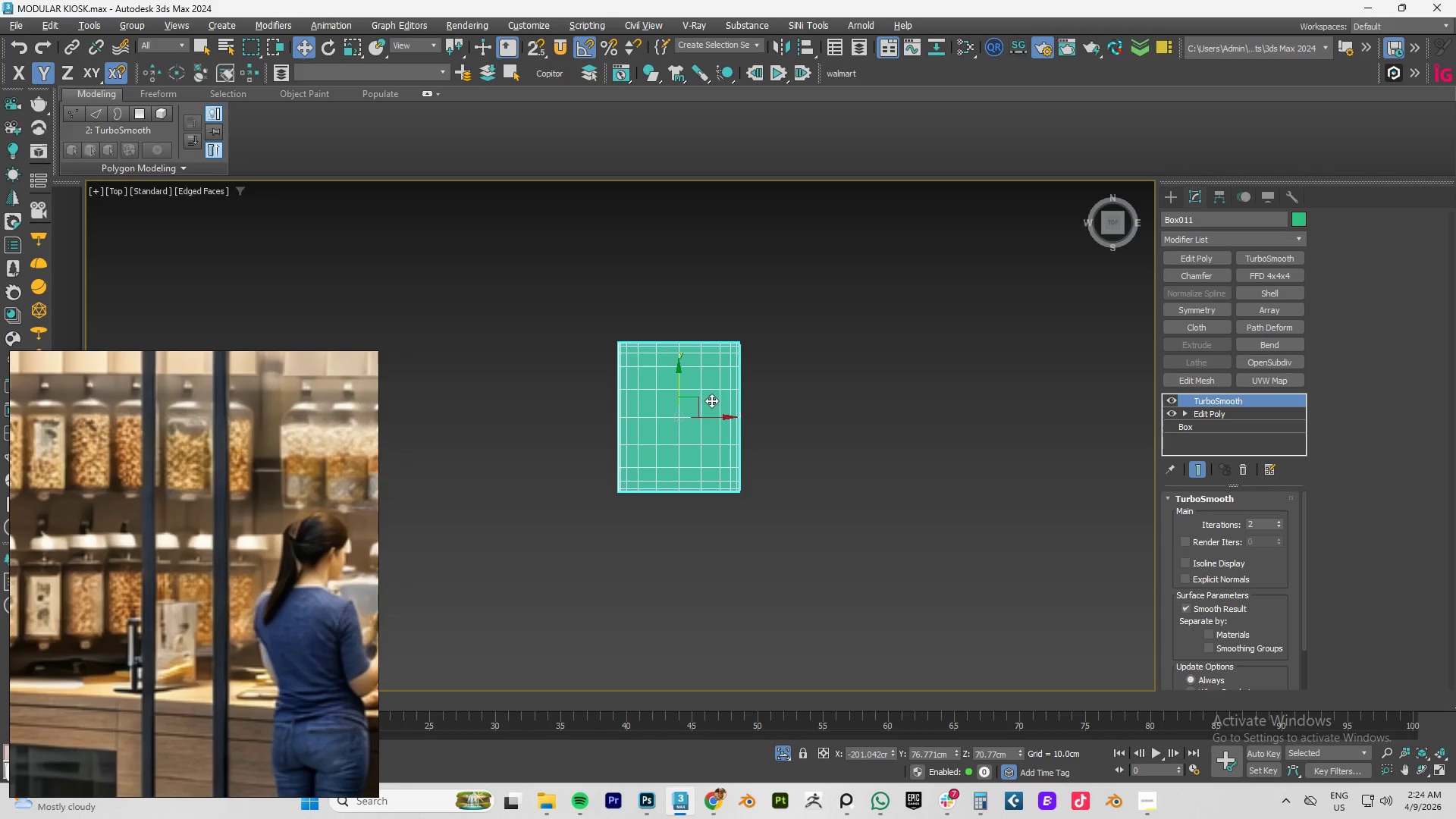 
scroll: coordinate [680, 421], scroll_direction: up, amount: 3.0
 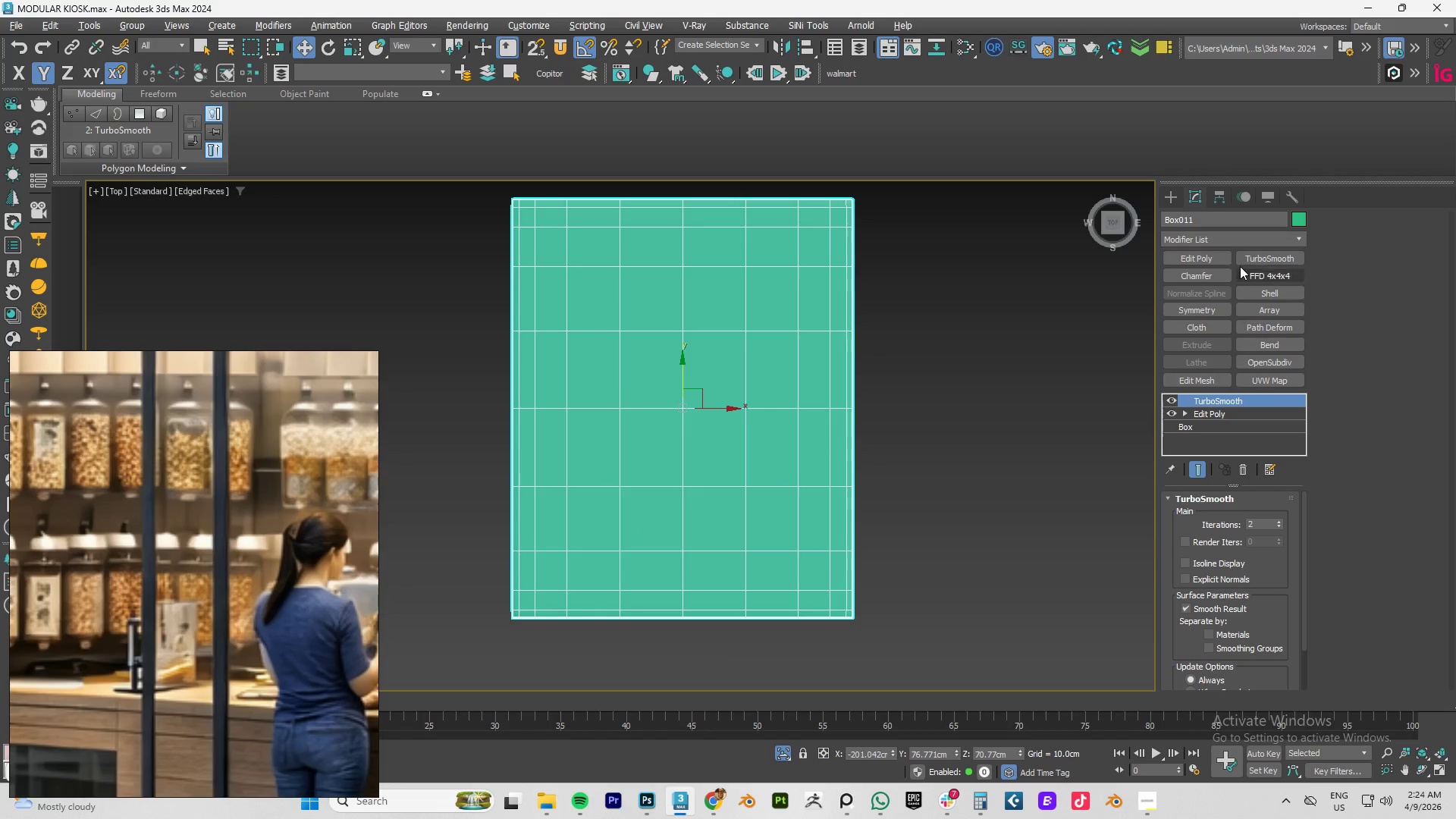 
left_click([1202, 254])
 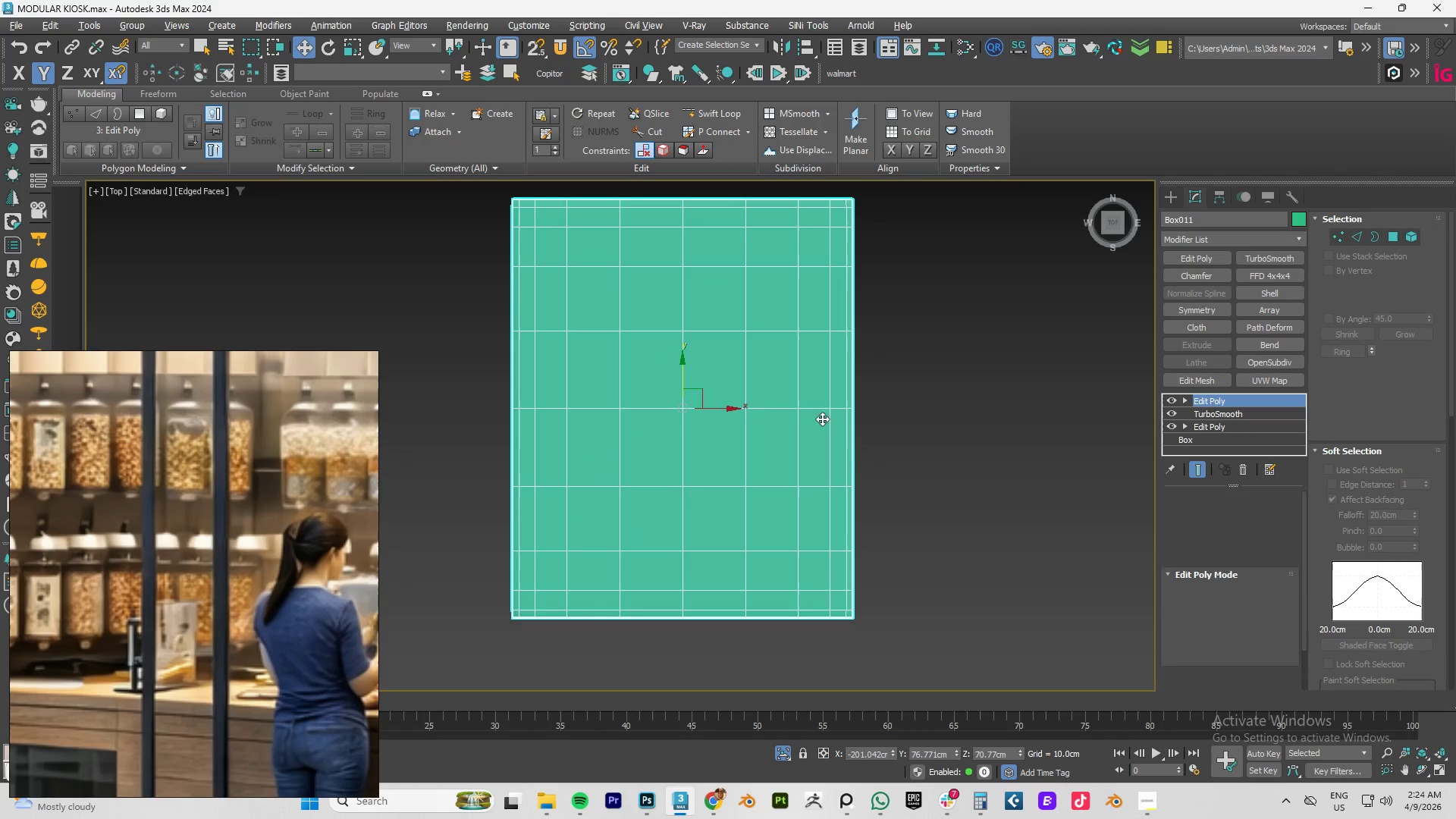 
key(1)
 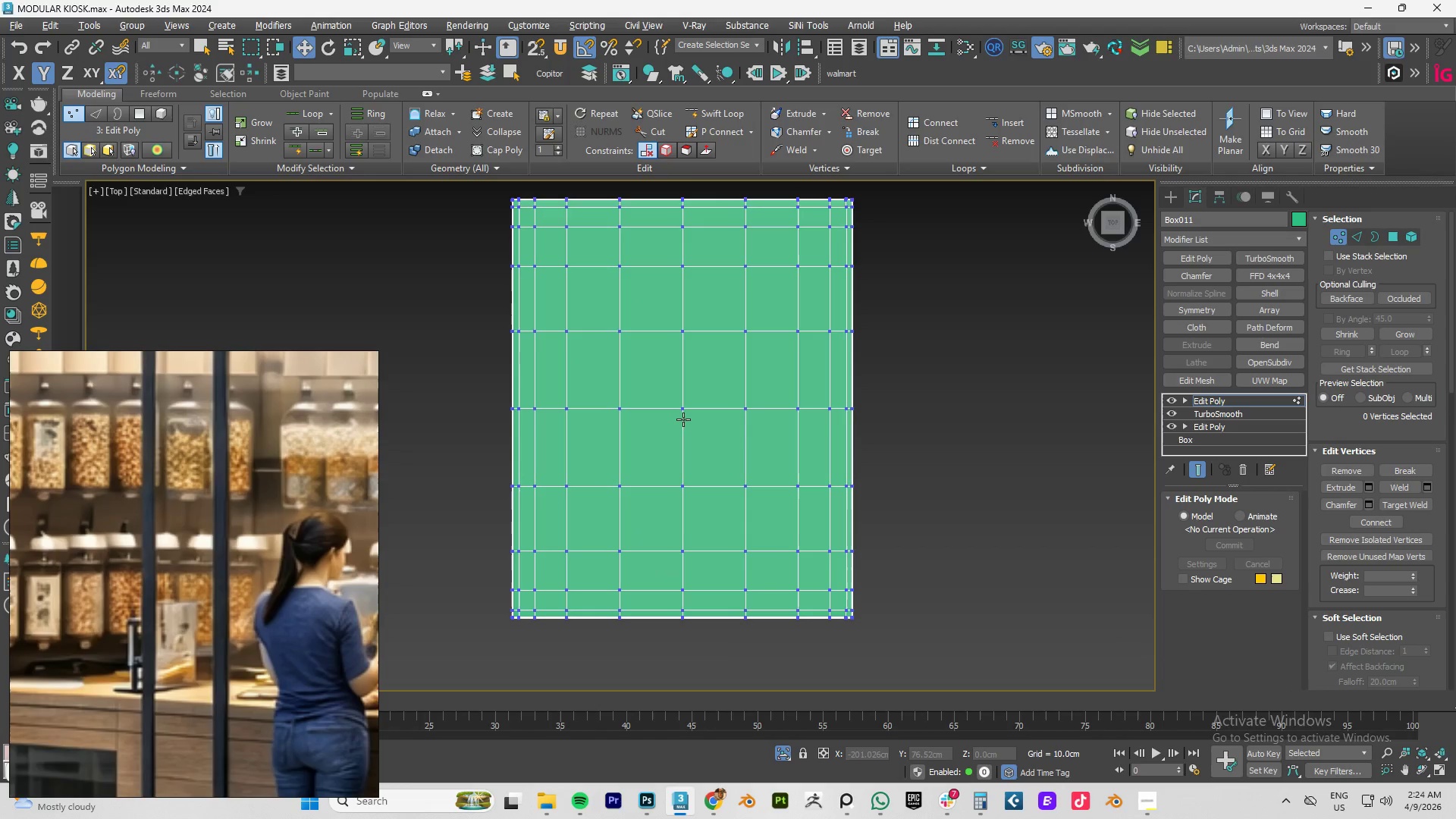 
key(Alt+C)
 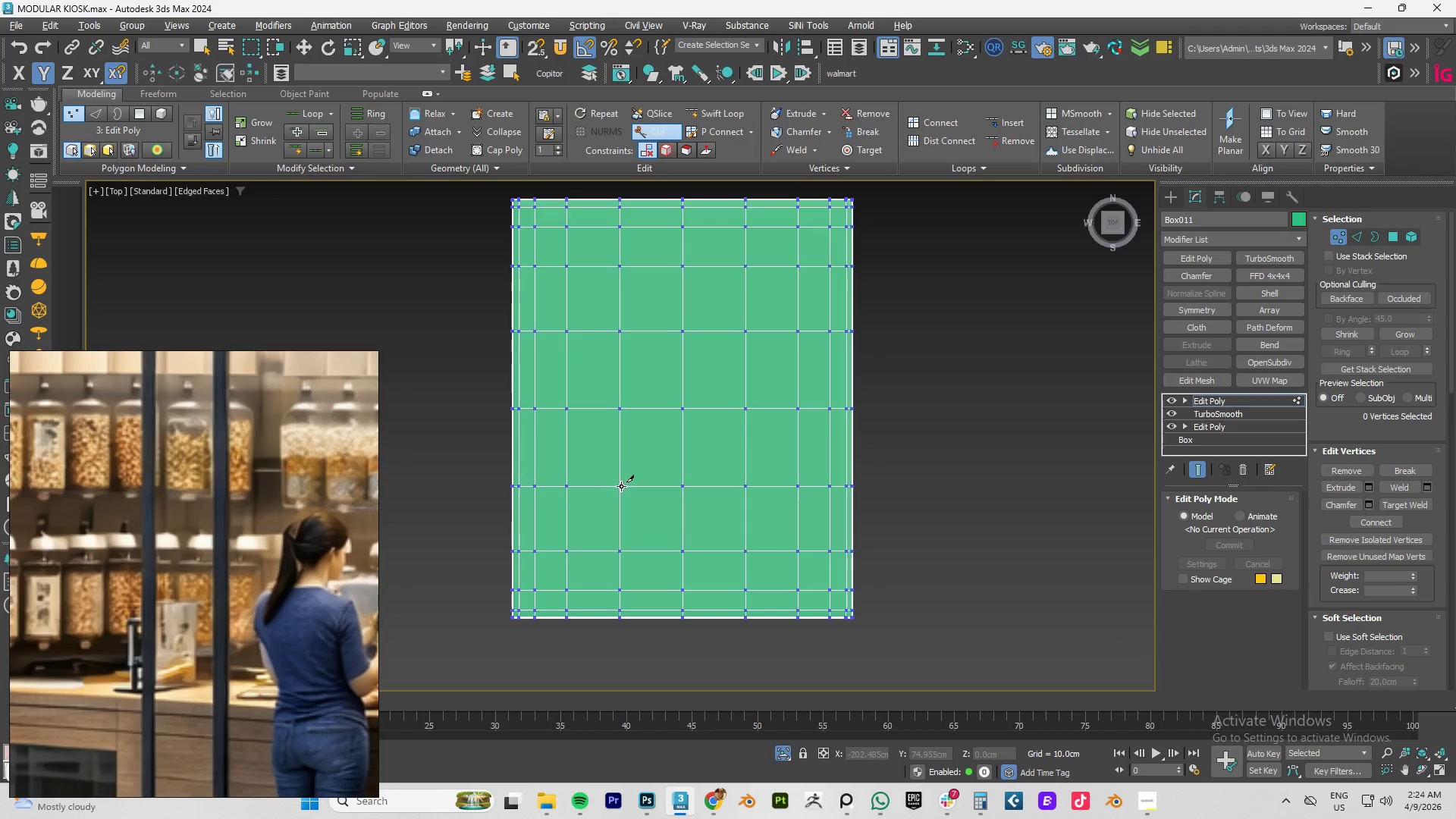 
left_click_drag(start_coordinate=[621, 486], to_coordinate=[625, 483])
 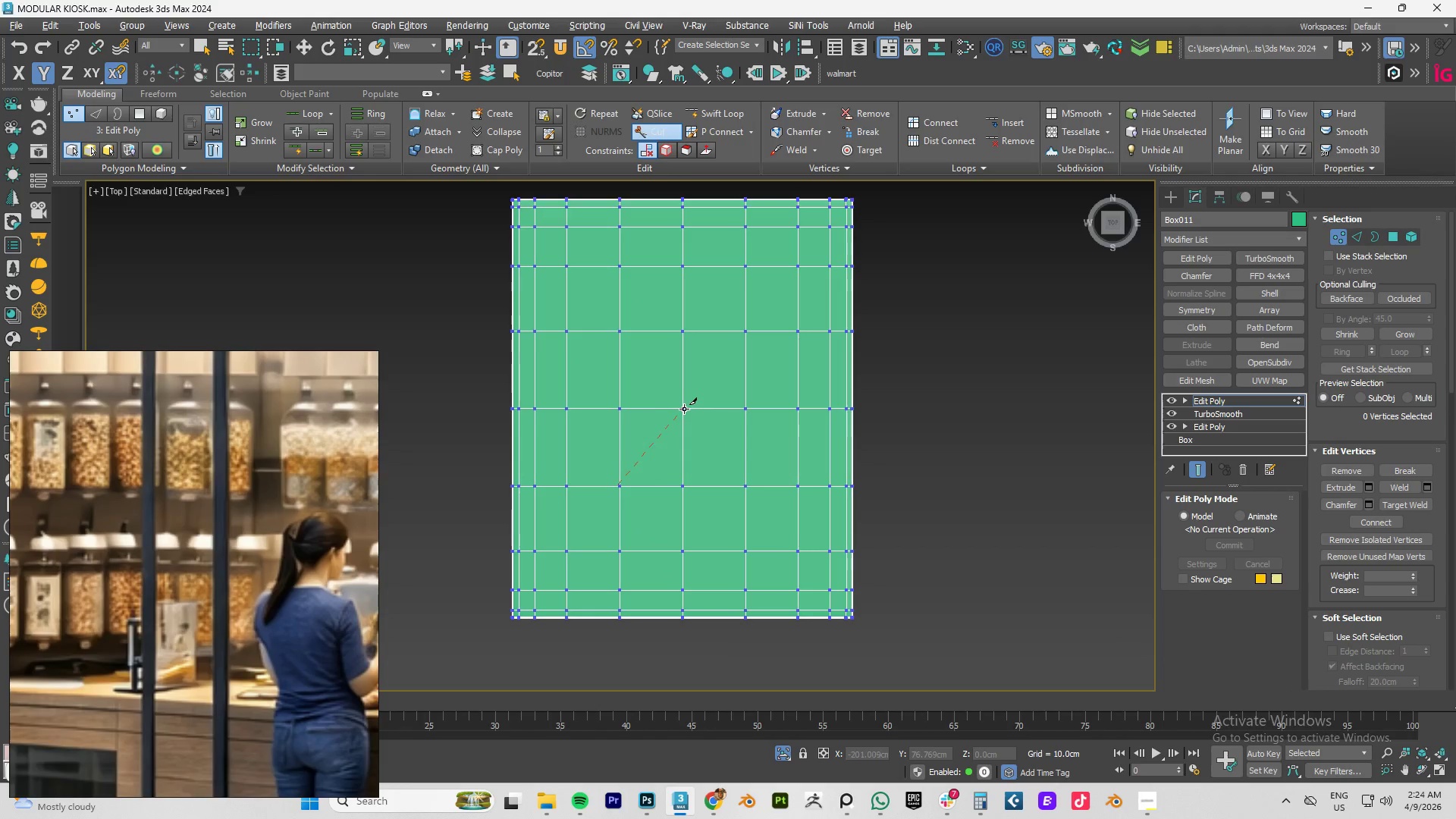 
left_click([684, 409])
 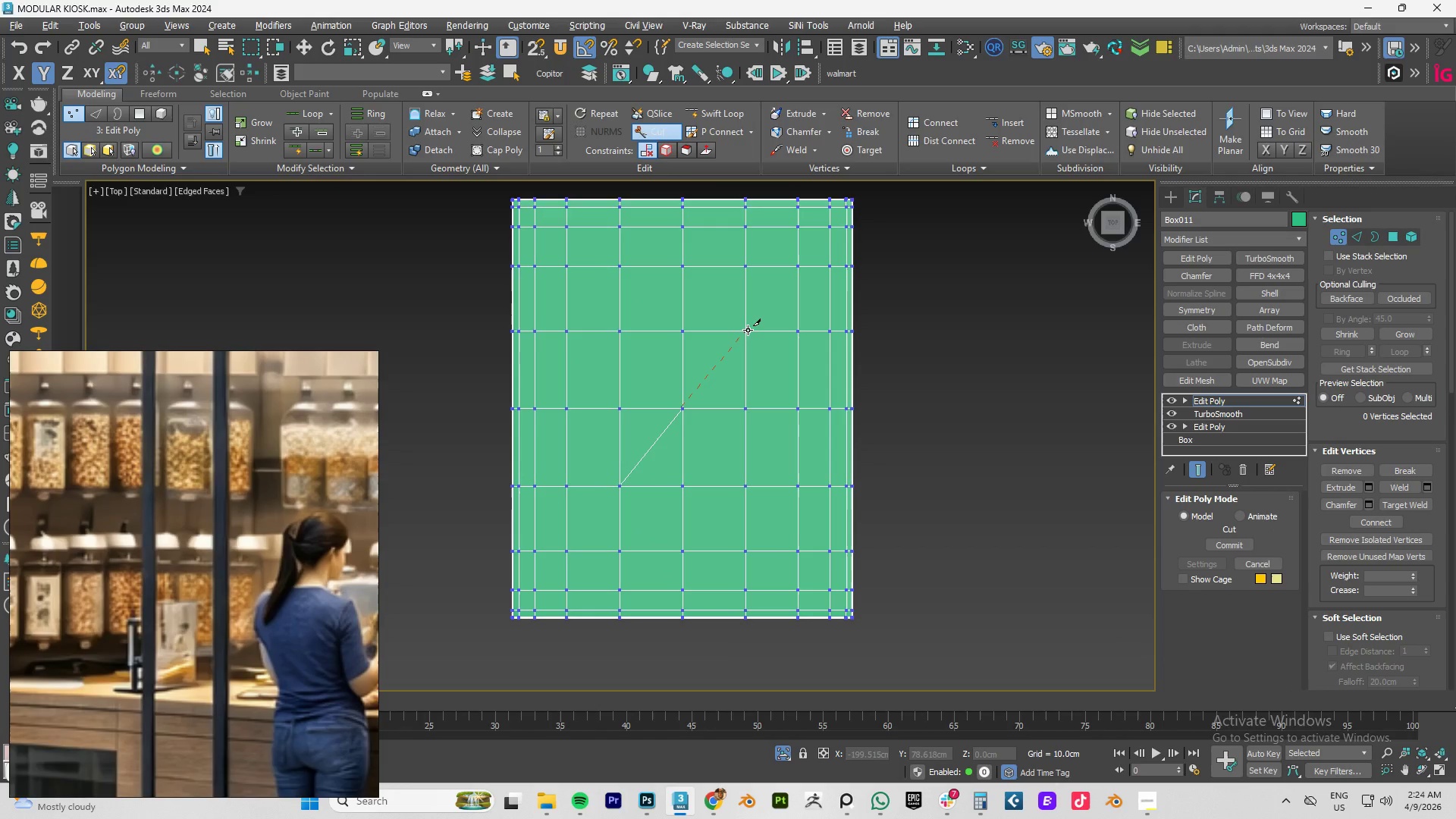 
left_click([748, 330])
 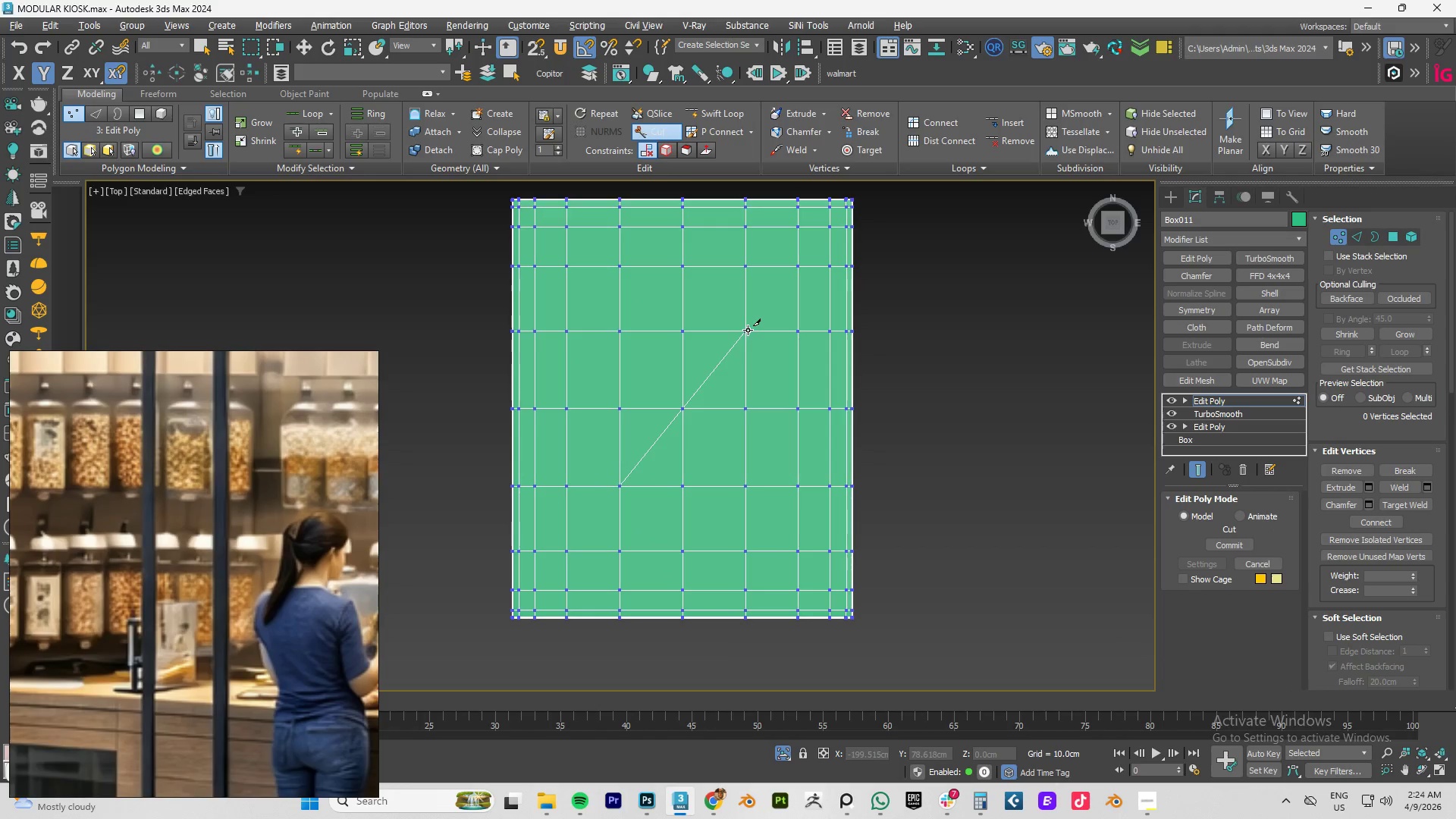 
right_click([748, 330])
 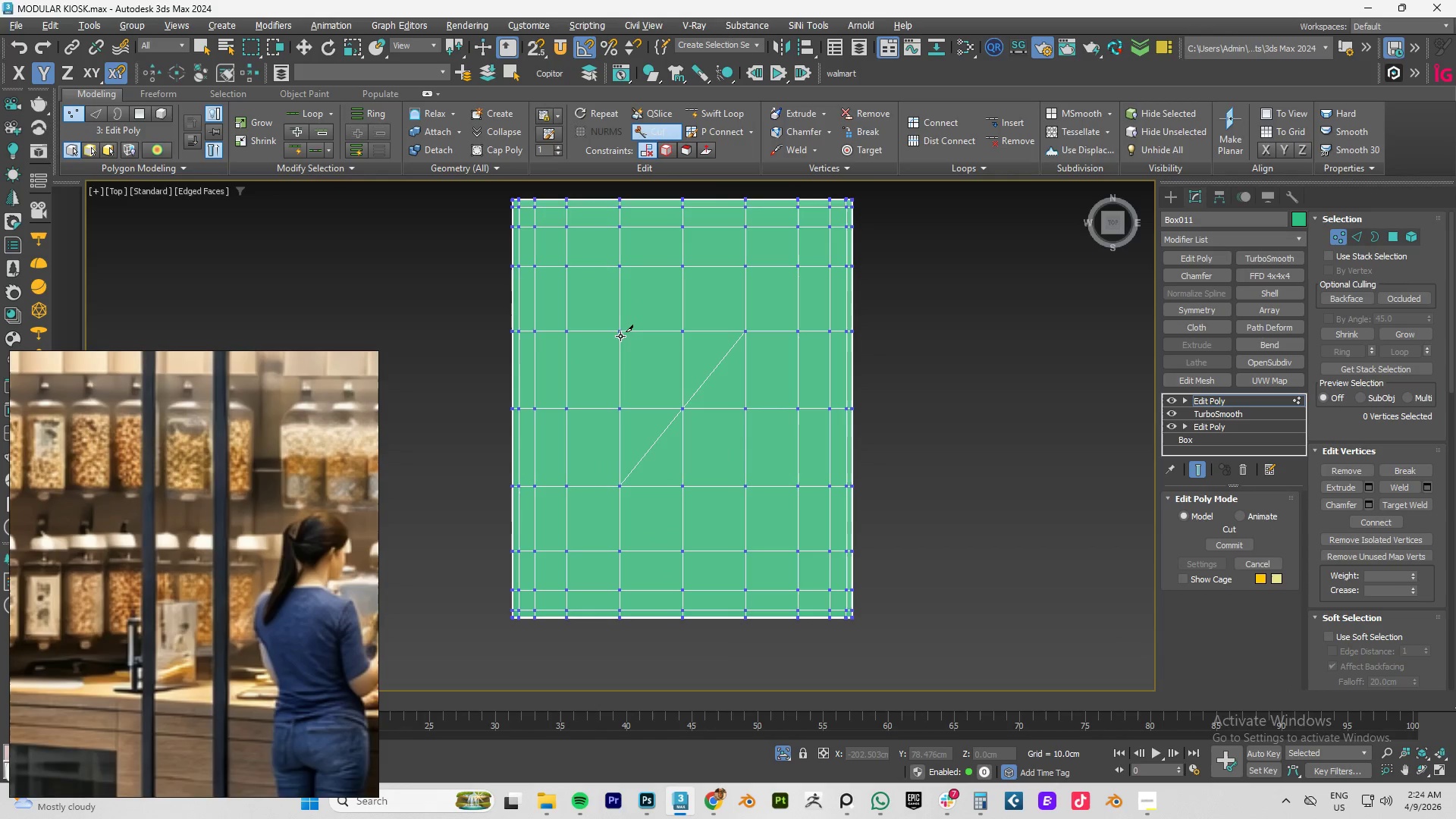 
left_click([620, 335])
 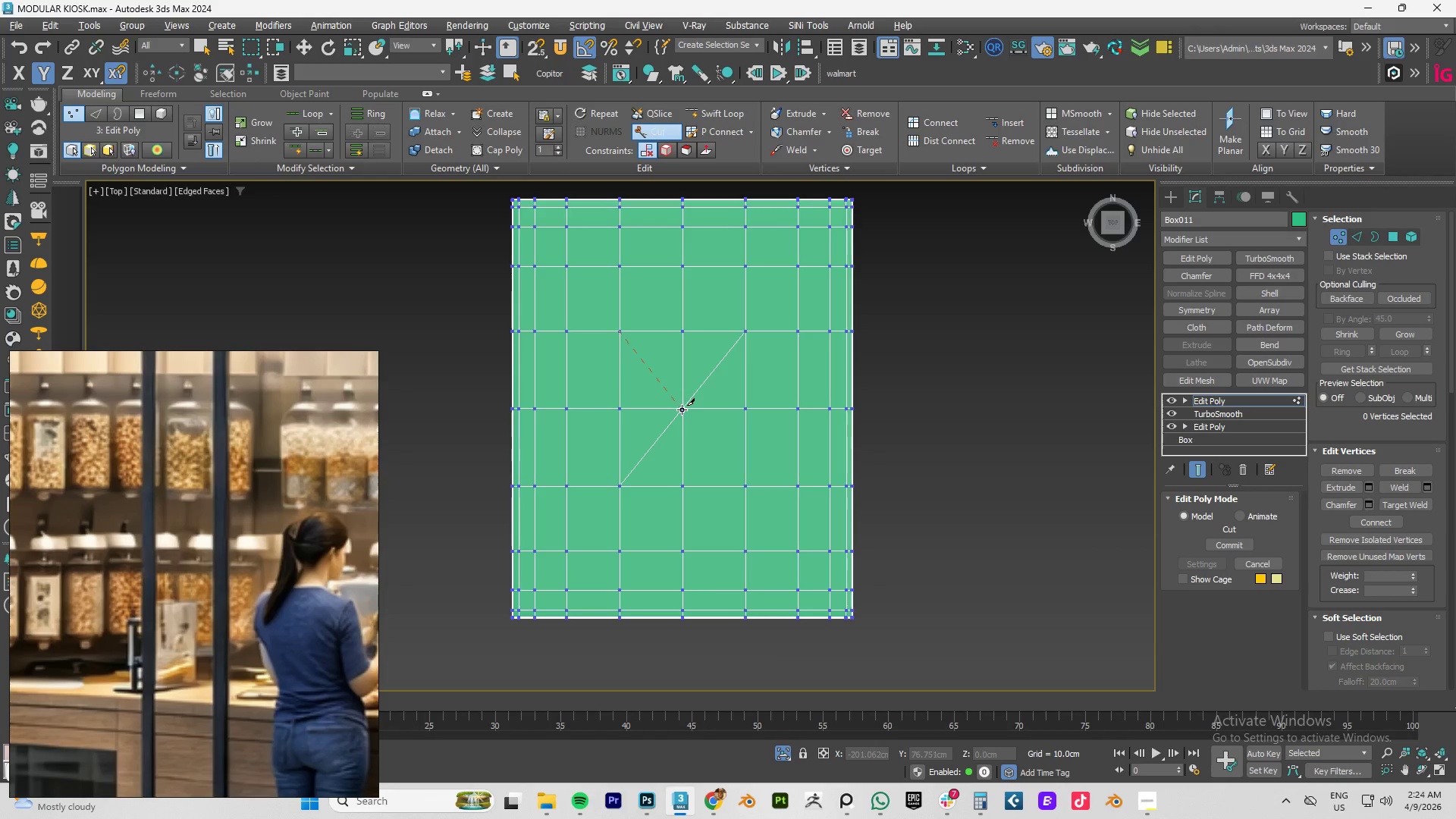 
left_click([682, 410])
 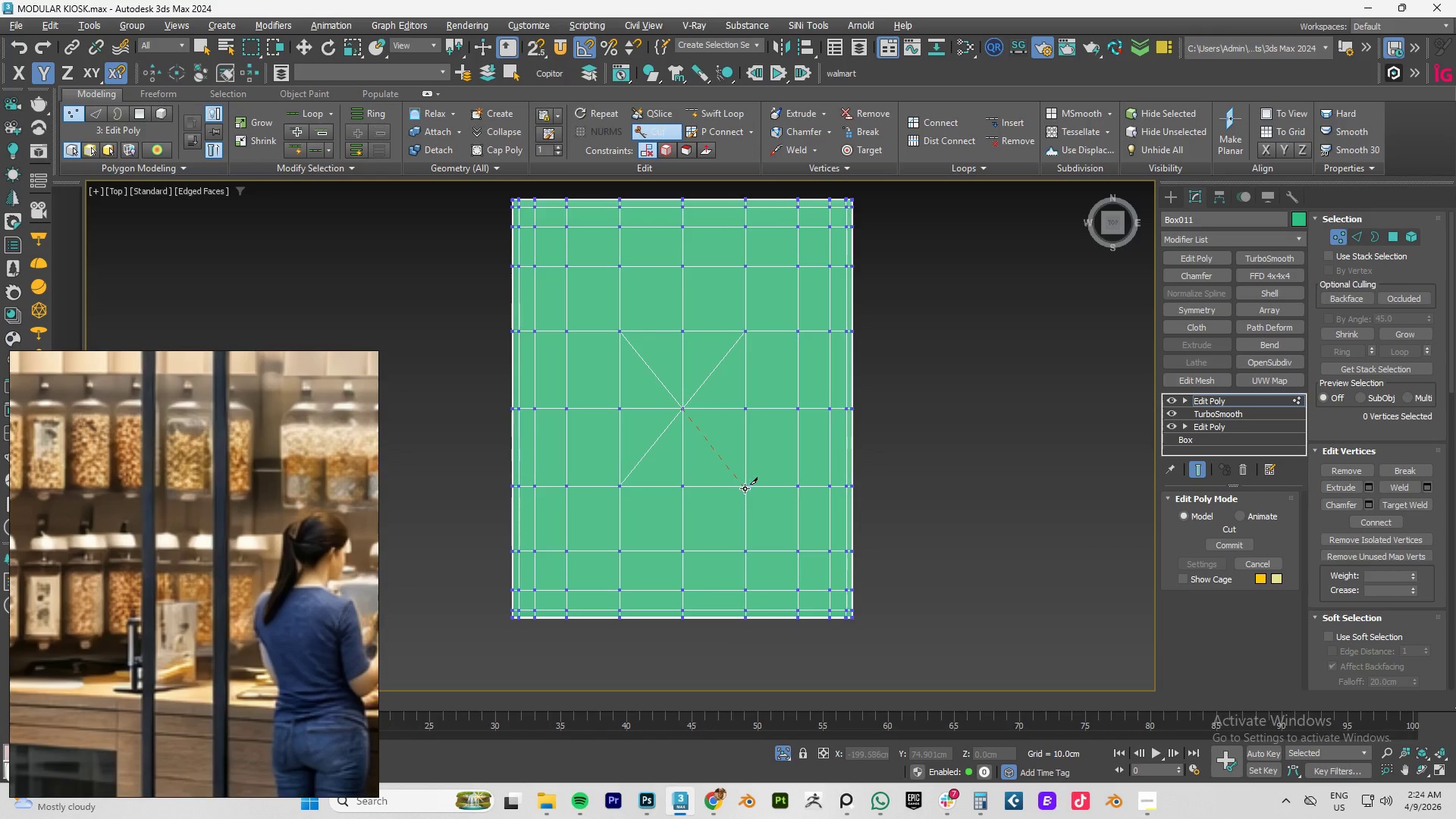 
left_click([745, 488])
 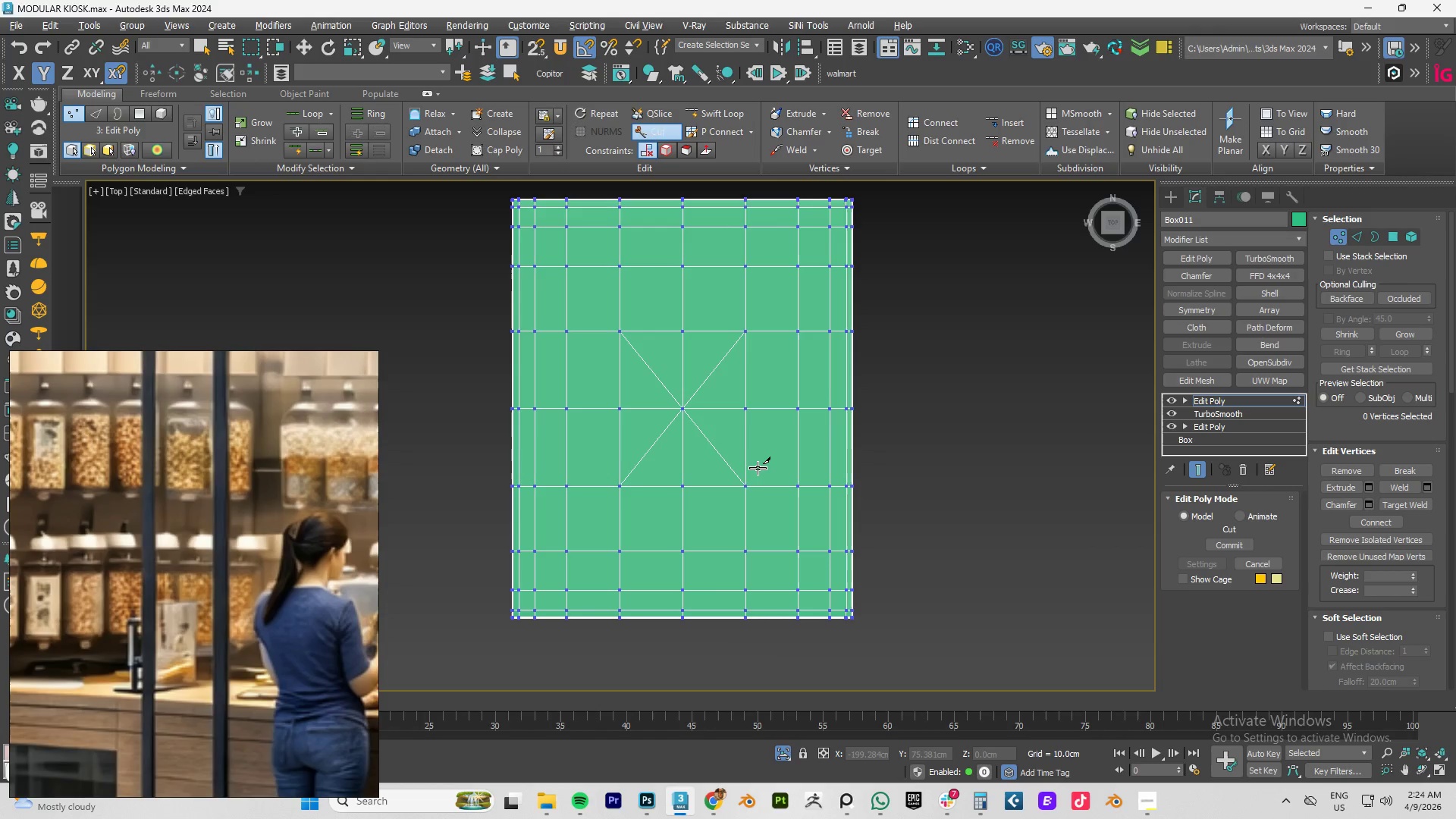 
right_click([758, 466])
 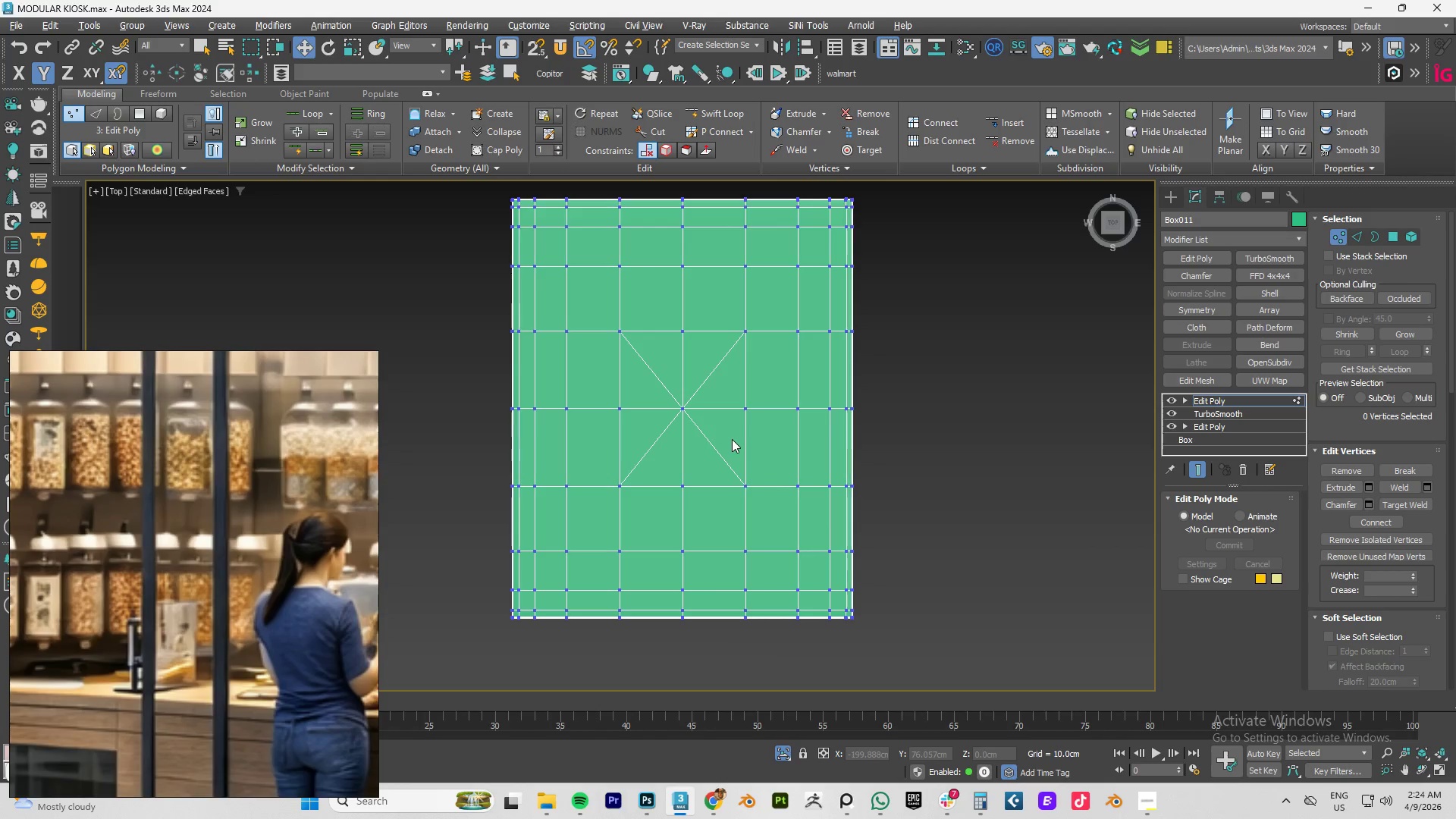 
type(11)
 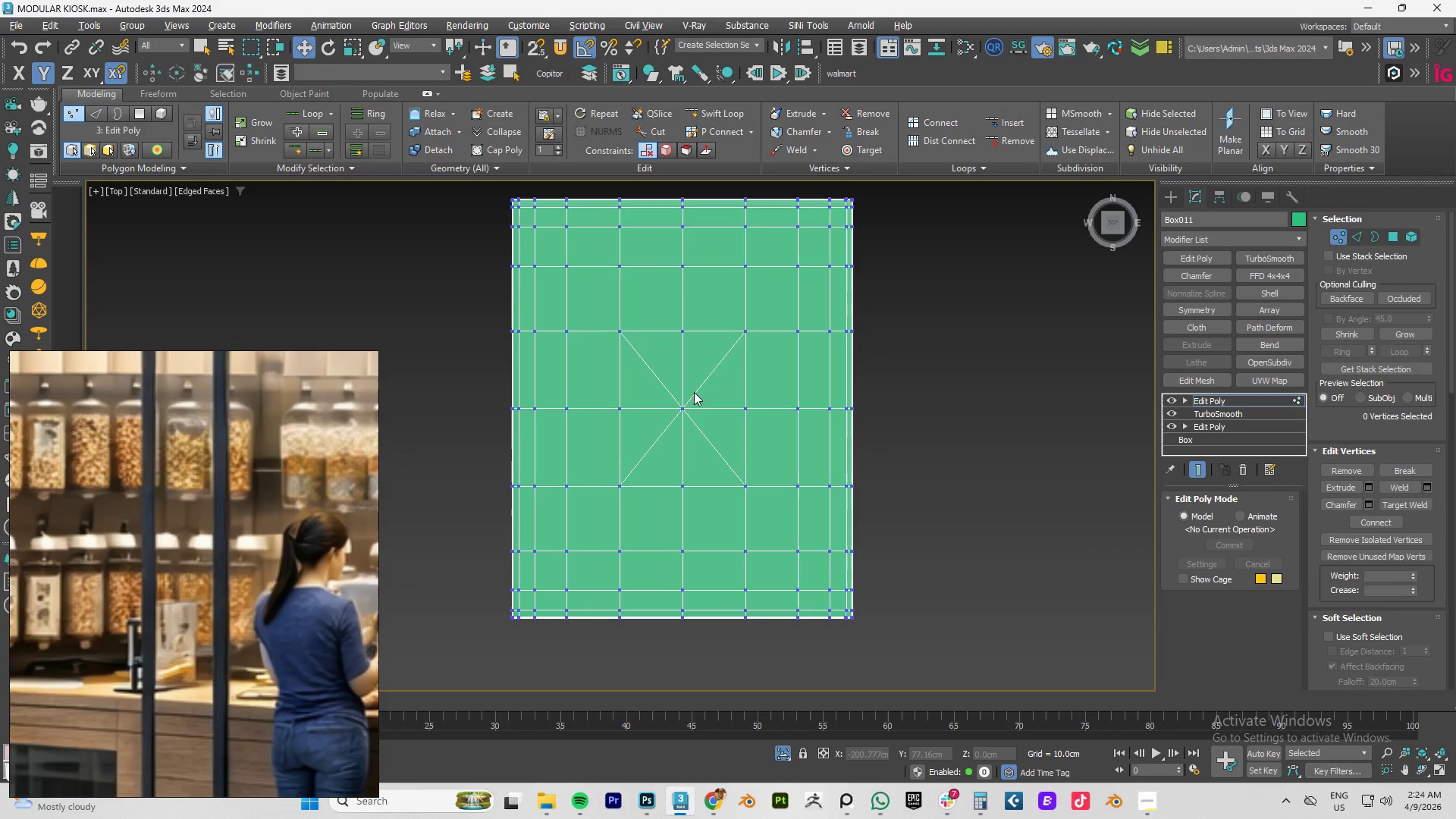 
left_click_drag(start_coordinate=[694, 392], to_coordinate=[675, 425])
 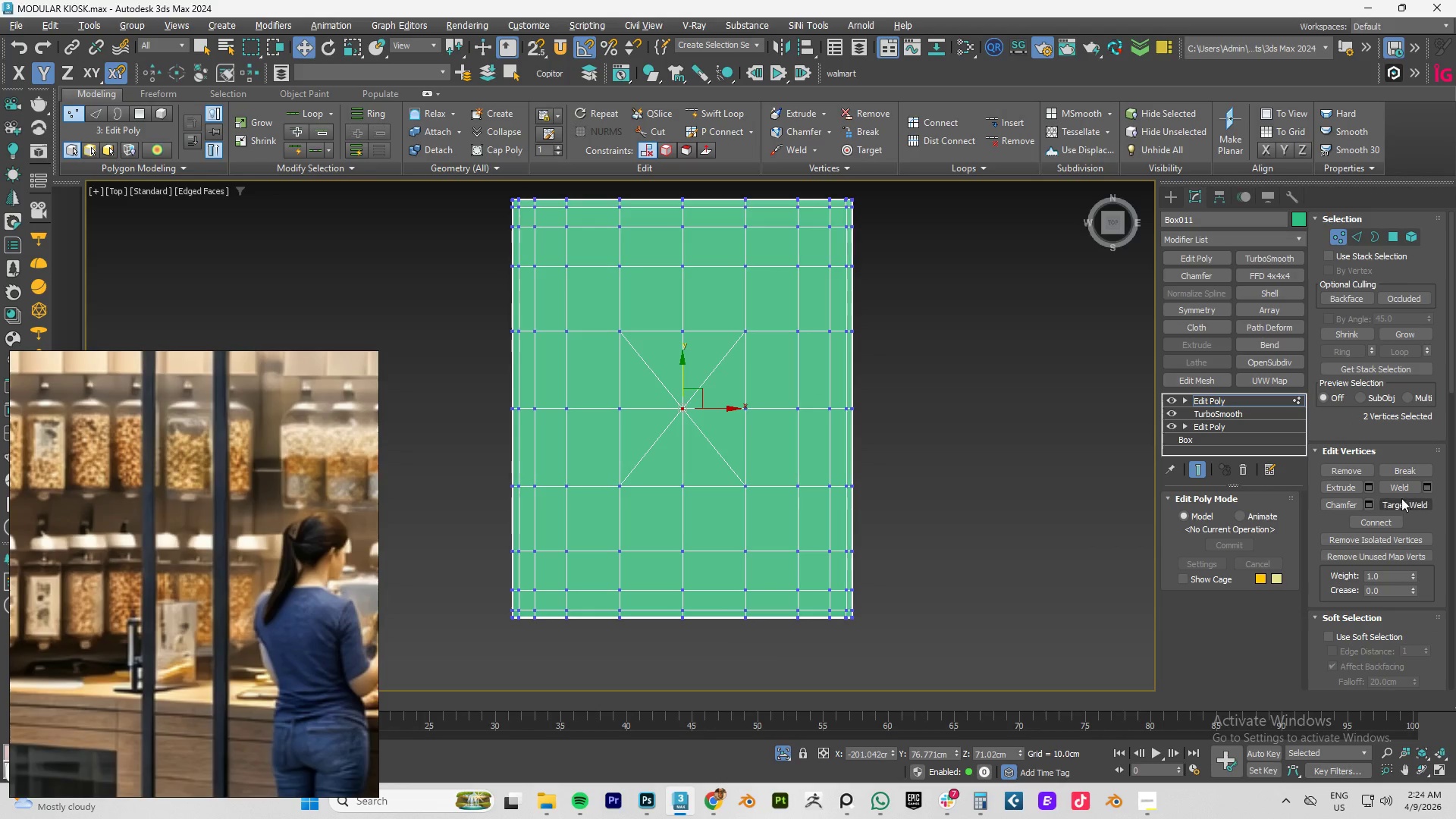 
left_click([1395, 485])
 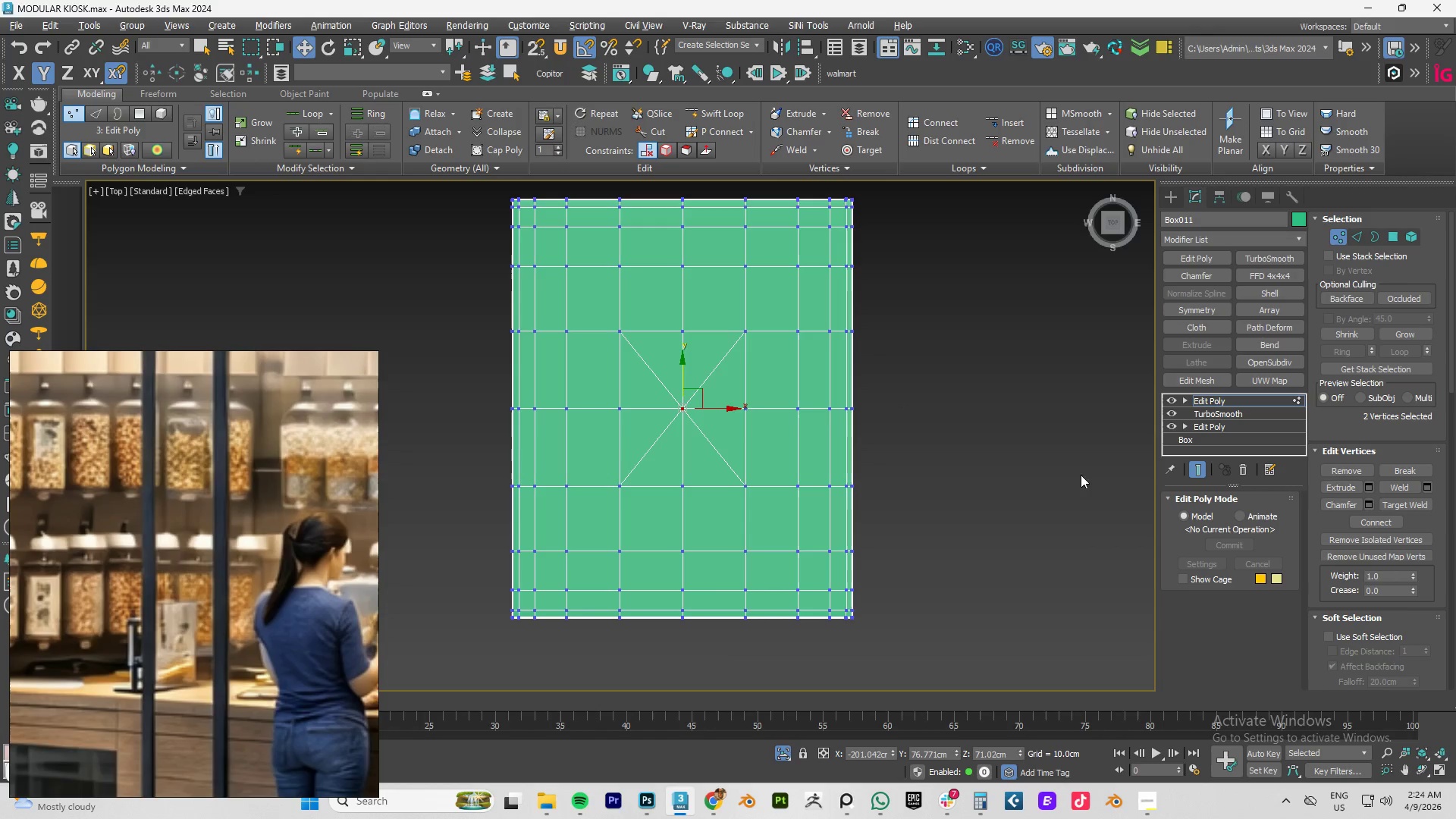 
left_click([682, 407])
 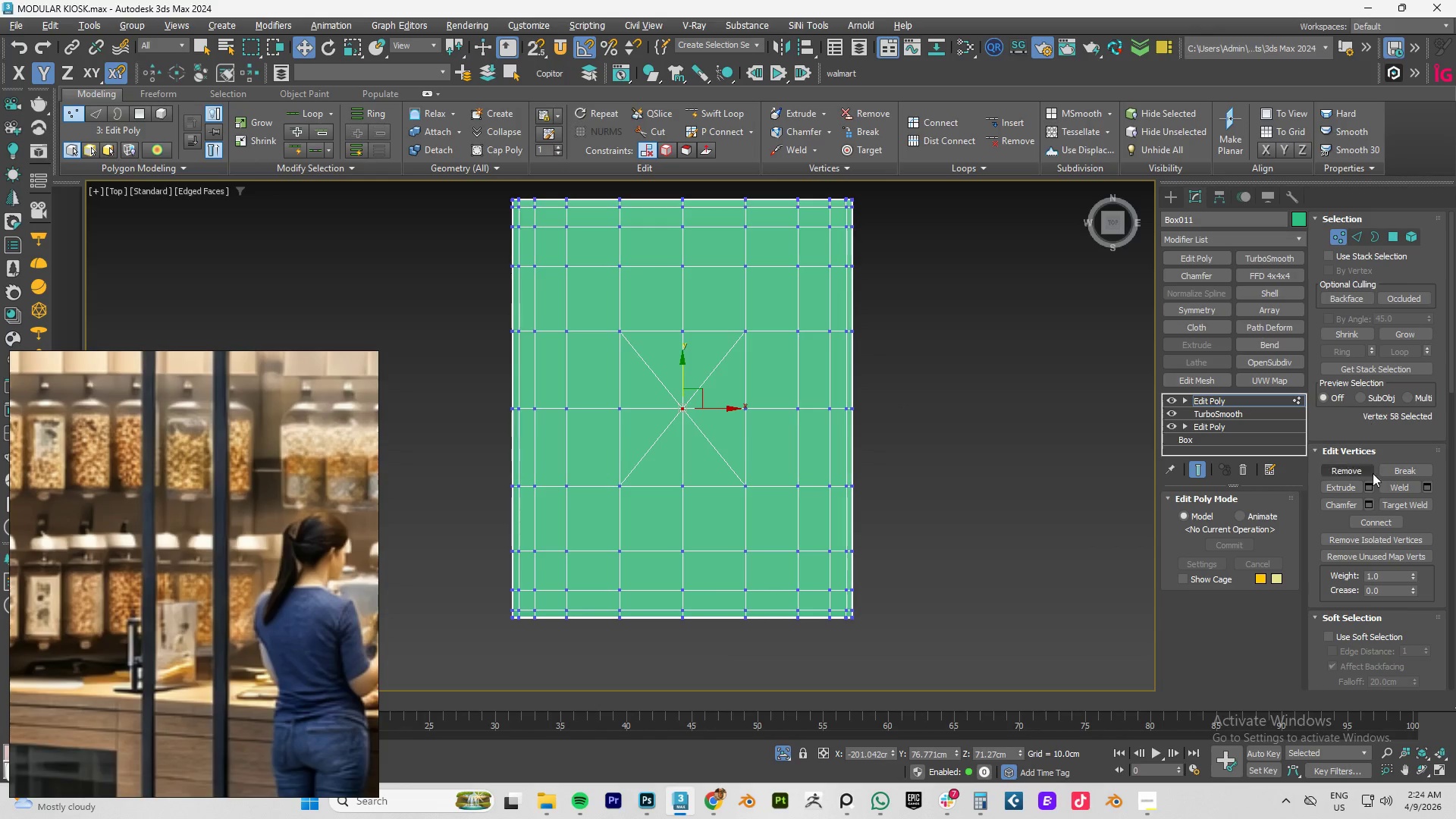 
left_click([1369, 500])
 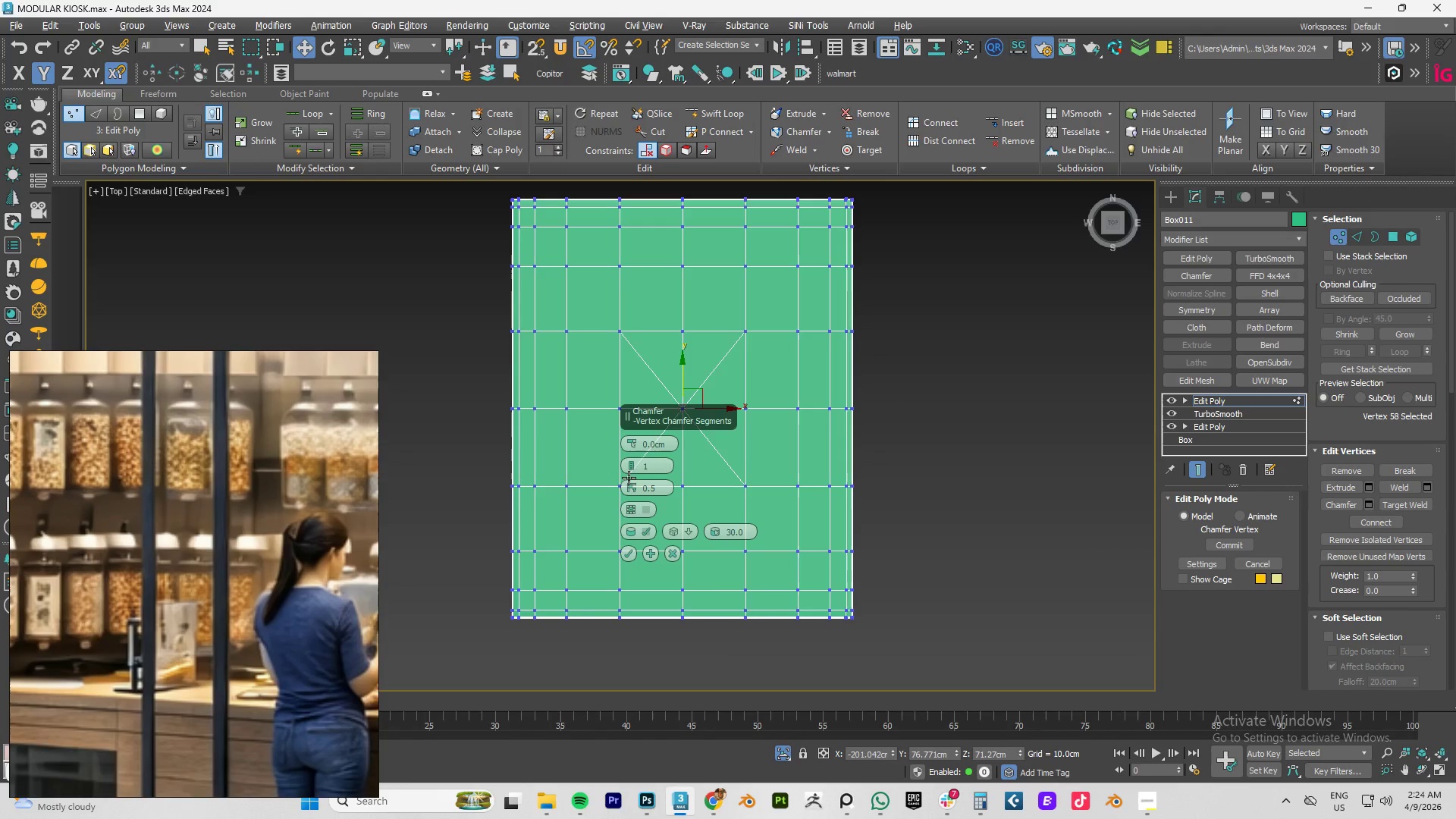 
left_click([630, 471])
 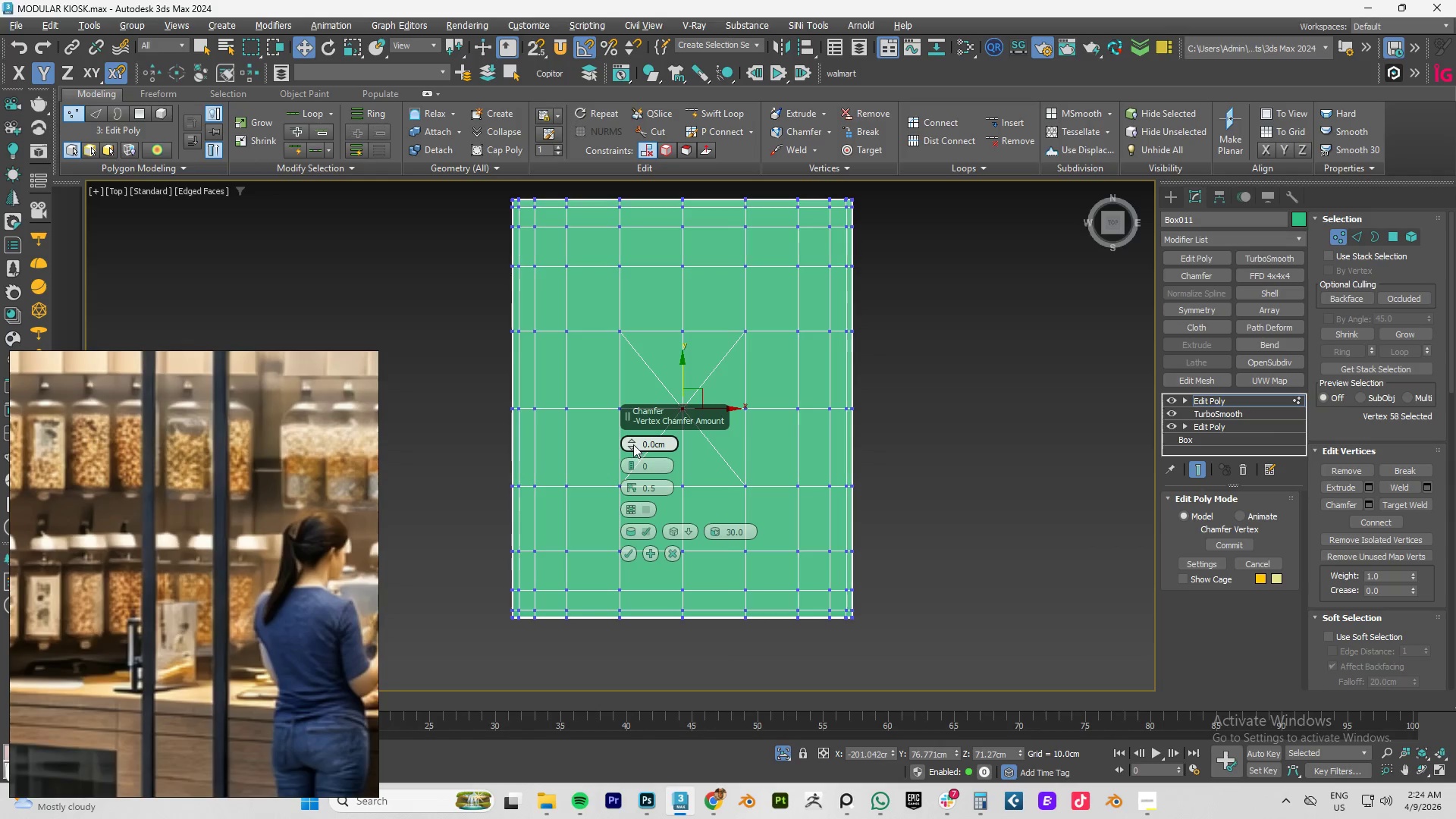 
left_click_drag(start_coordinate=[632, 442], to_coordinate=[660, 391])
 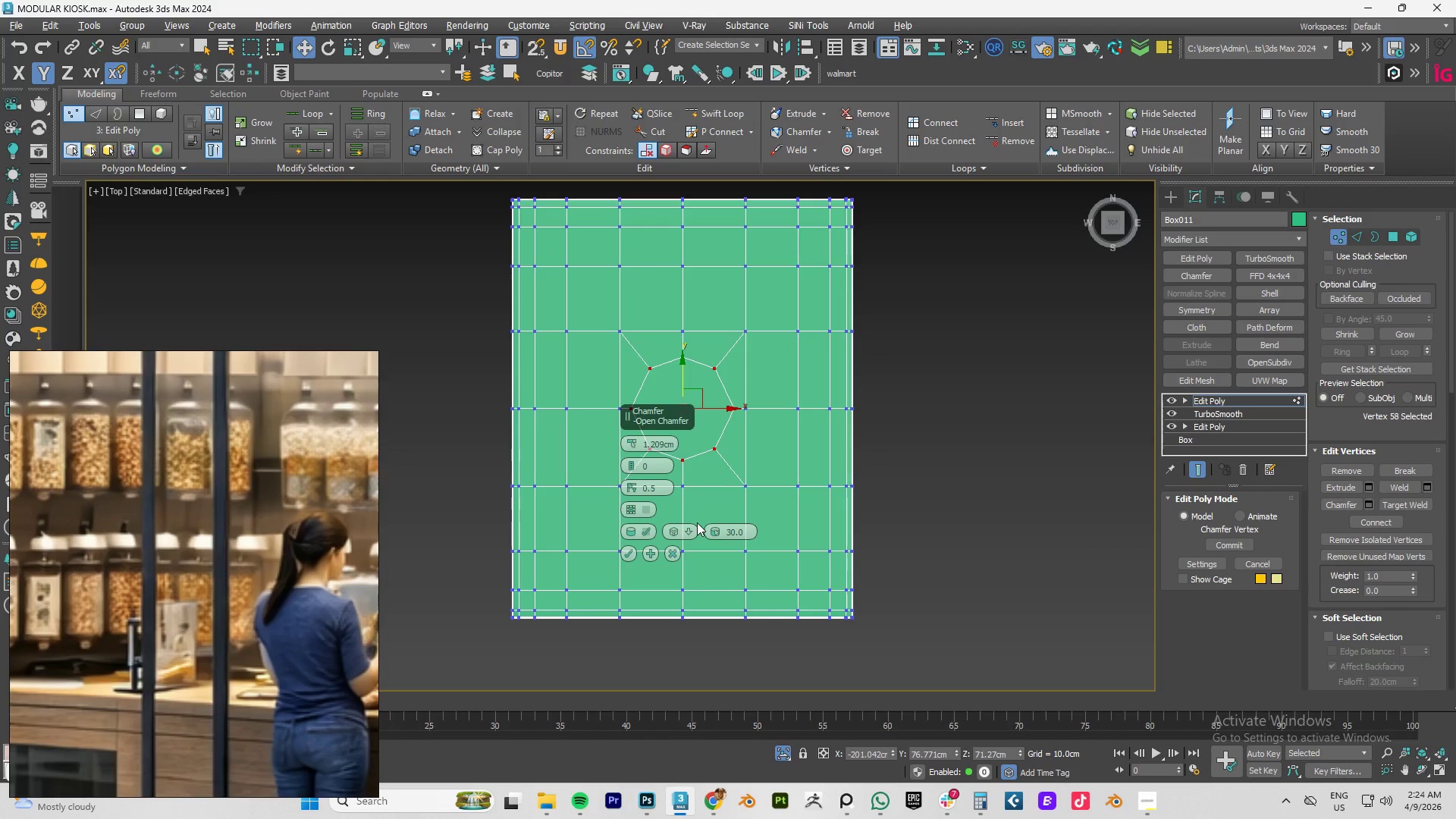 
left_click([690, 530])
 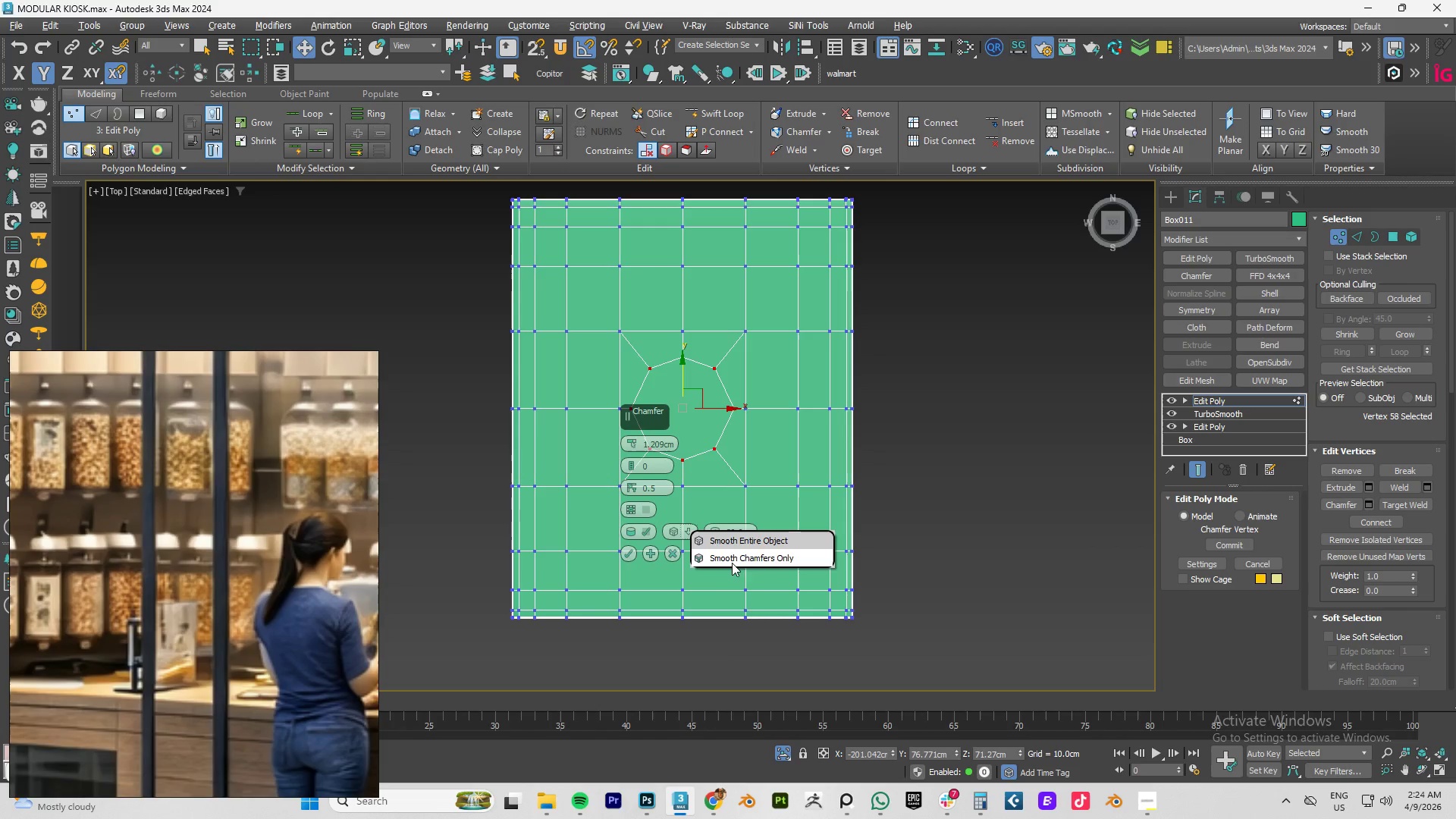 
left_click([739, 561])
 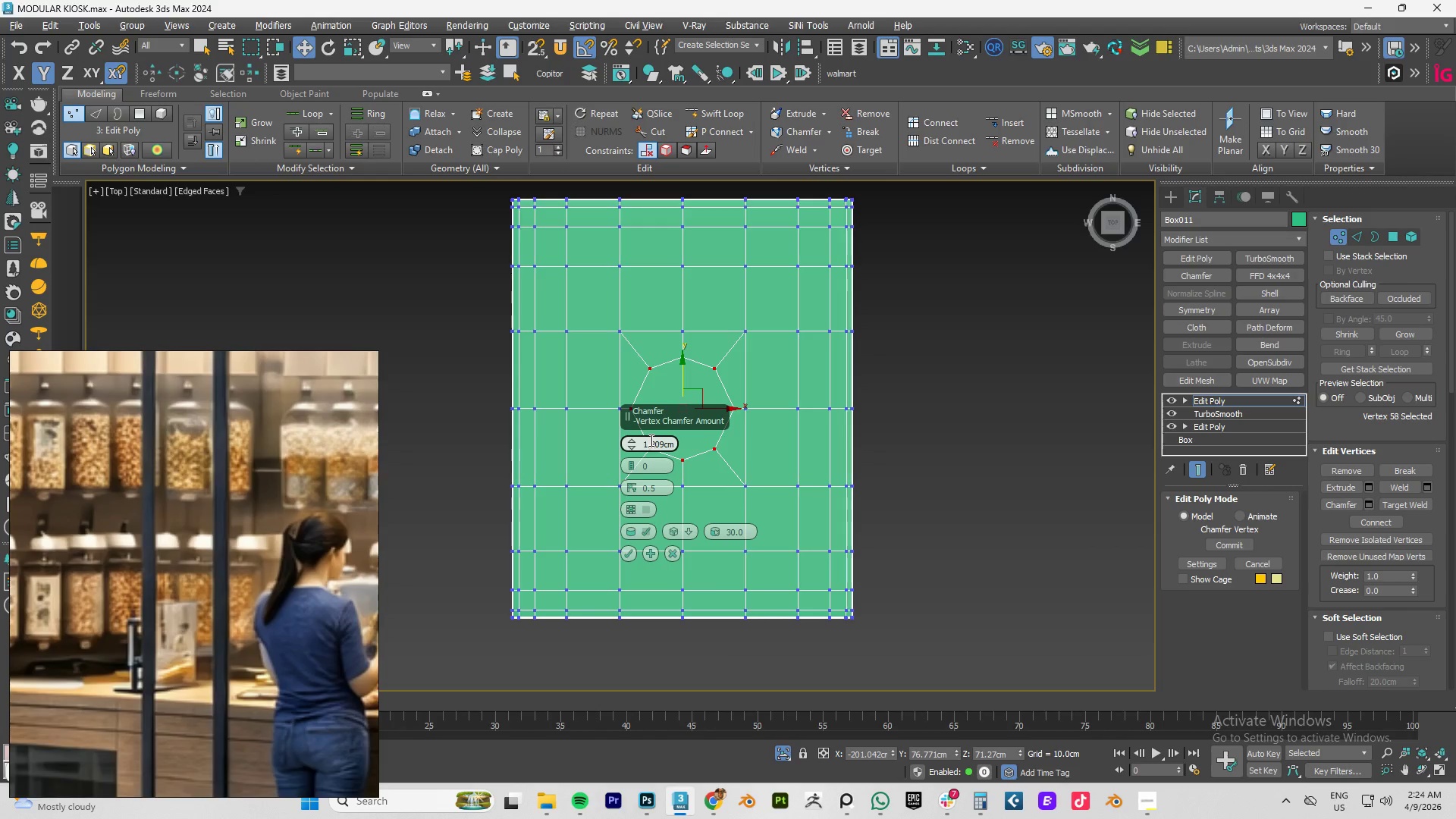 
left_click_drag(start_coordinate=[650, 440], to_coordinate=[815, 443])
 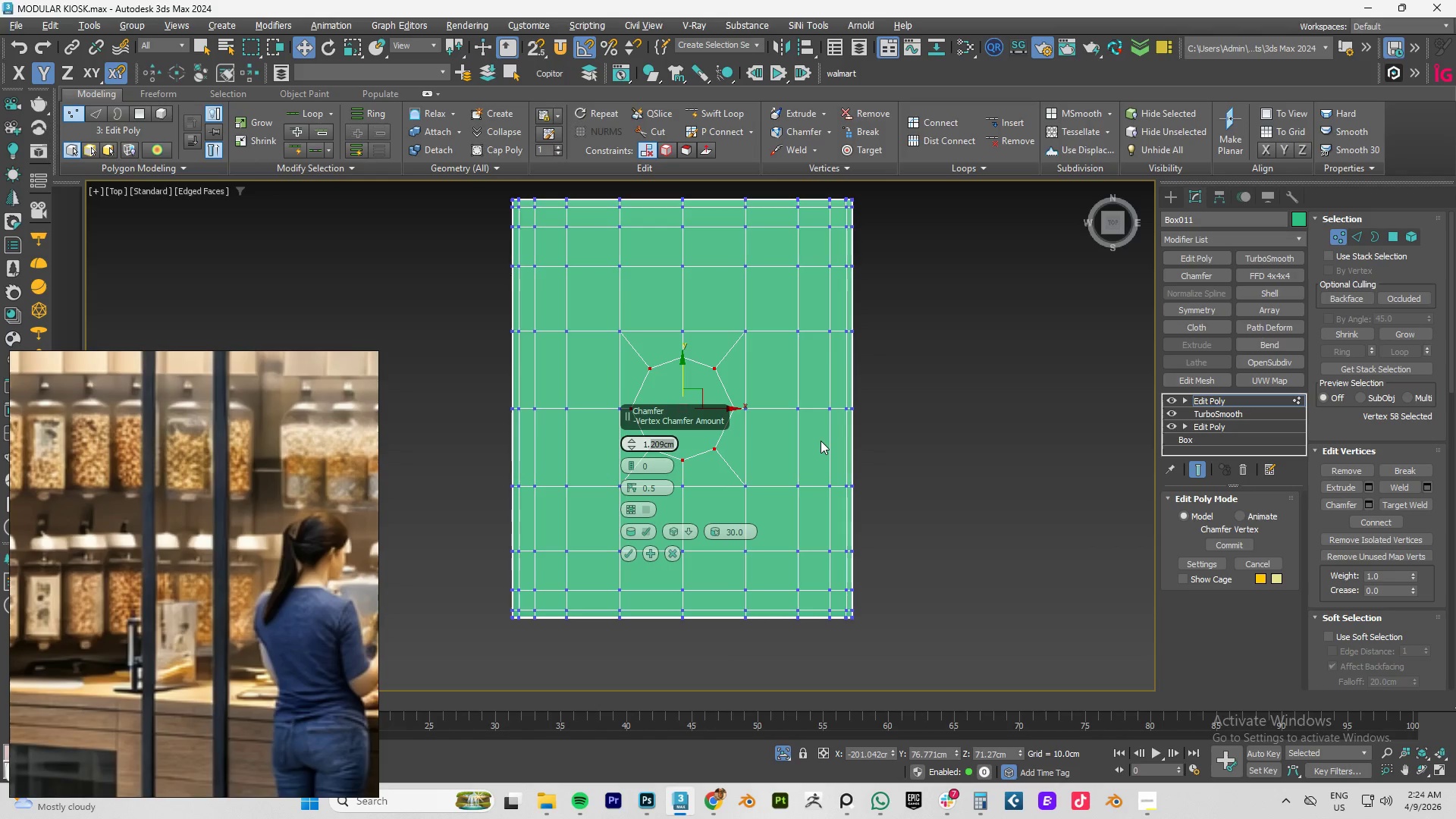 
key(Numpad2)
 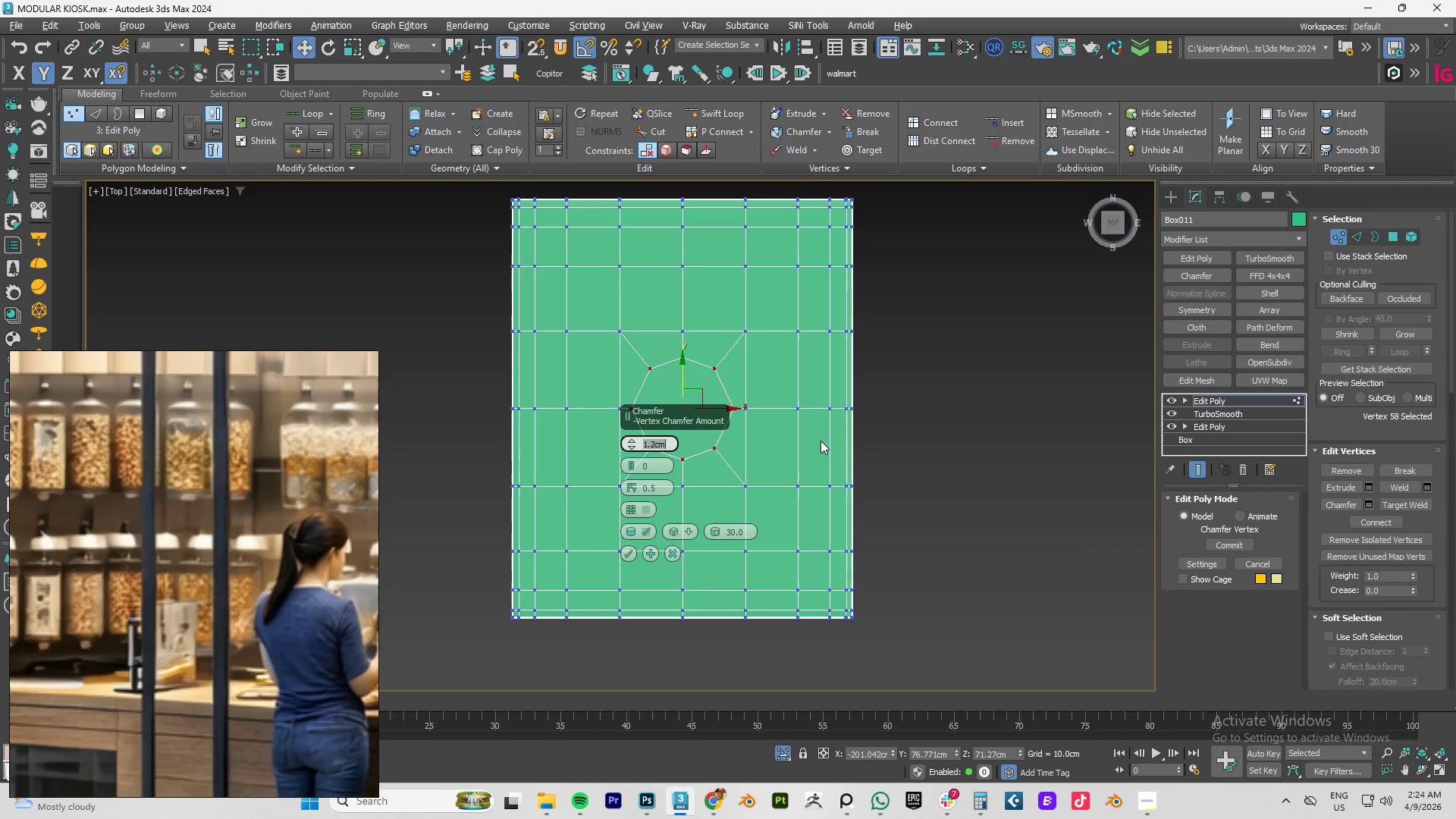 
key(NumpadEnter)
 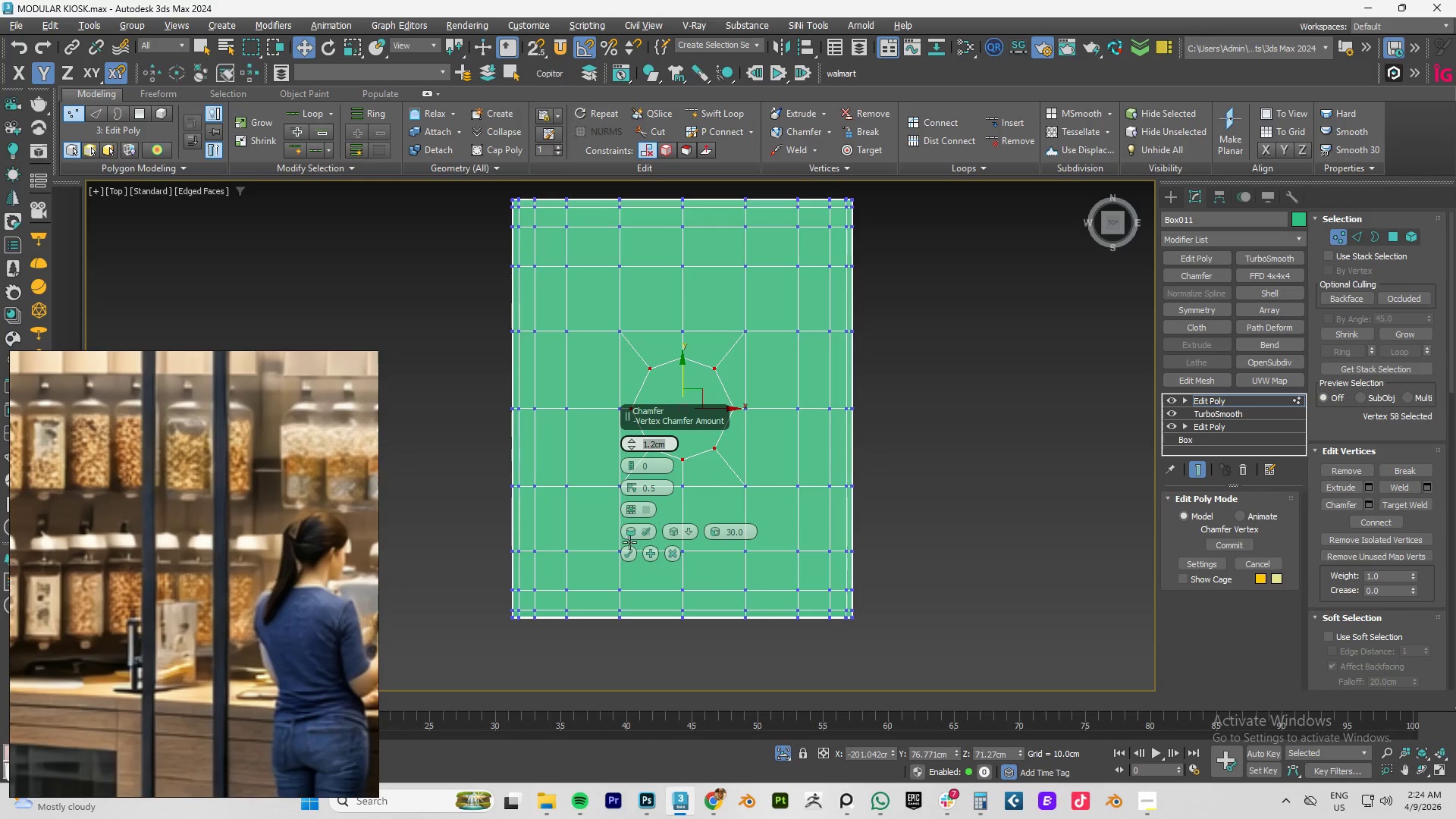 
left_click([629, 553])
 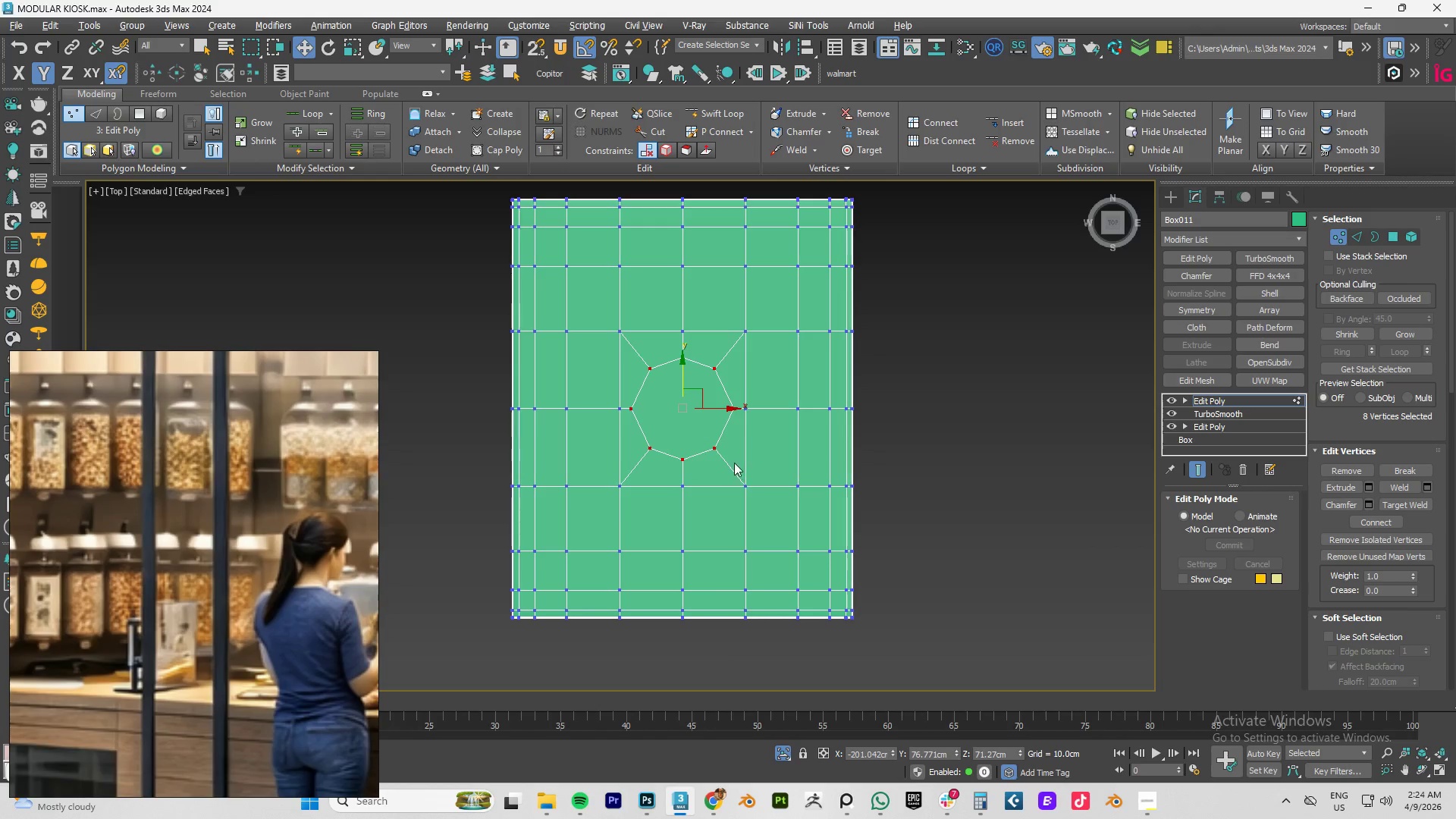 
hold_key(key=AltLeft, duration=1.5)
 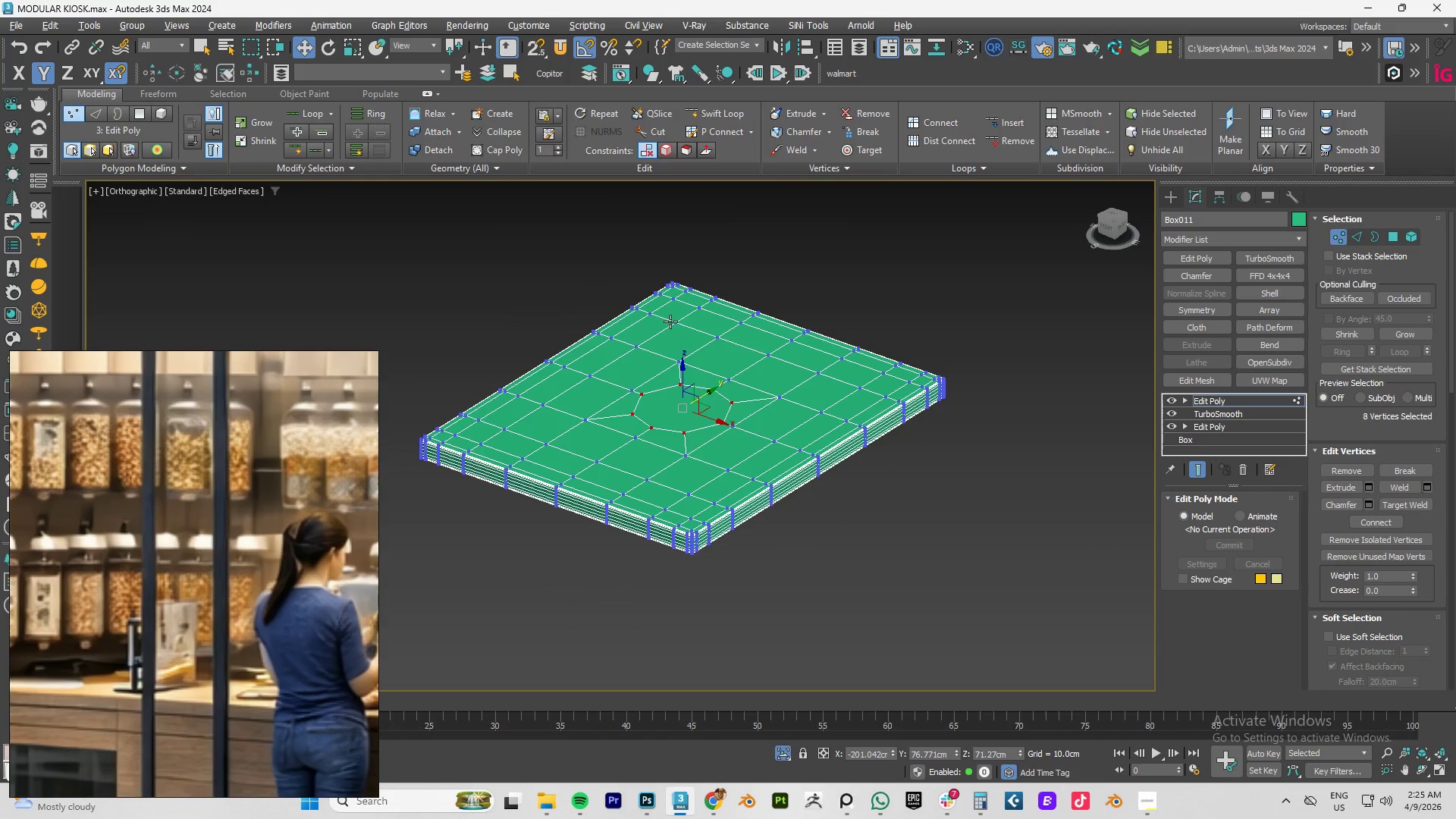 
key(Alt+AltLeft)
 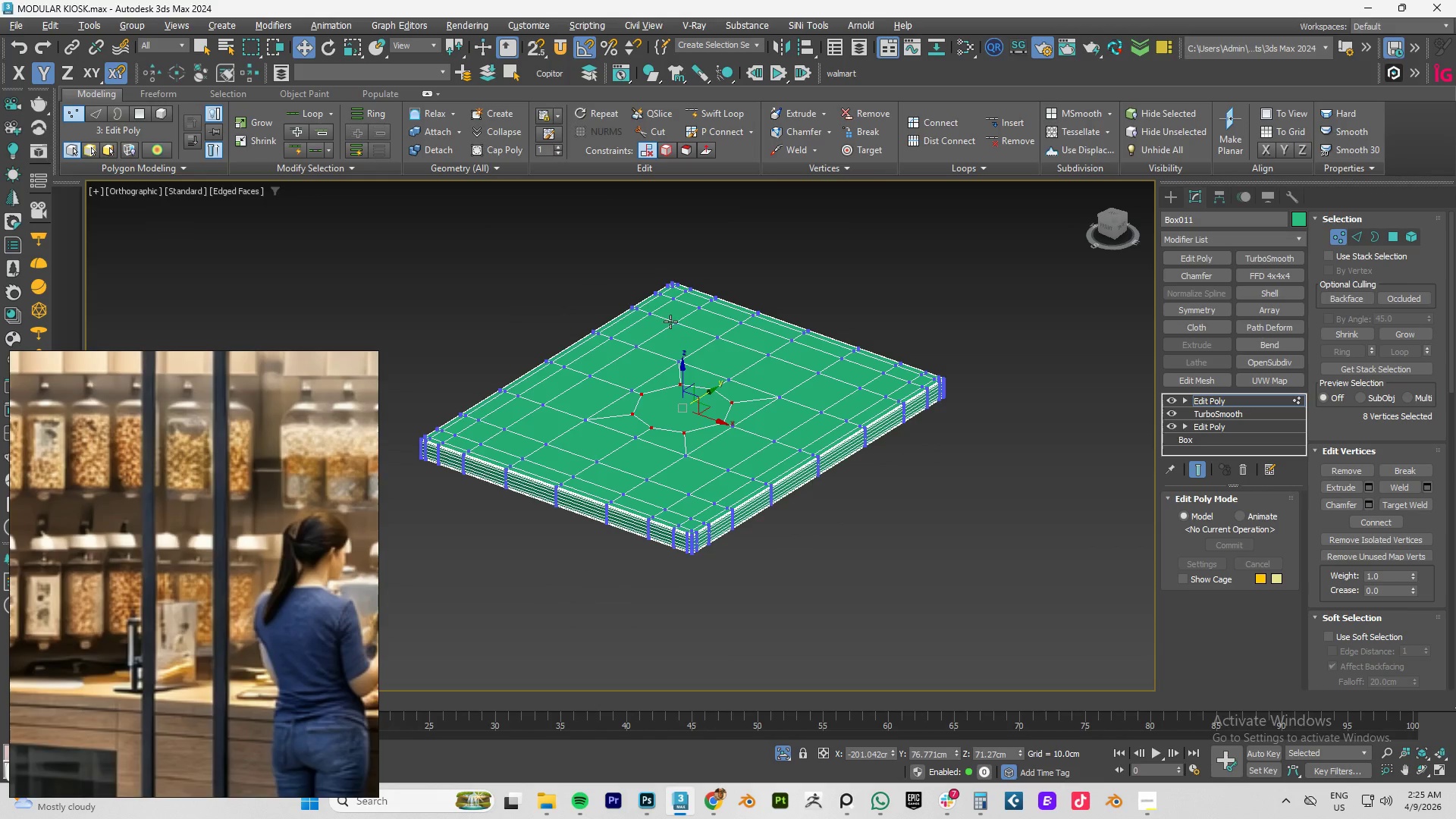 
key(Alt+AltLeft)
 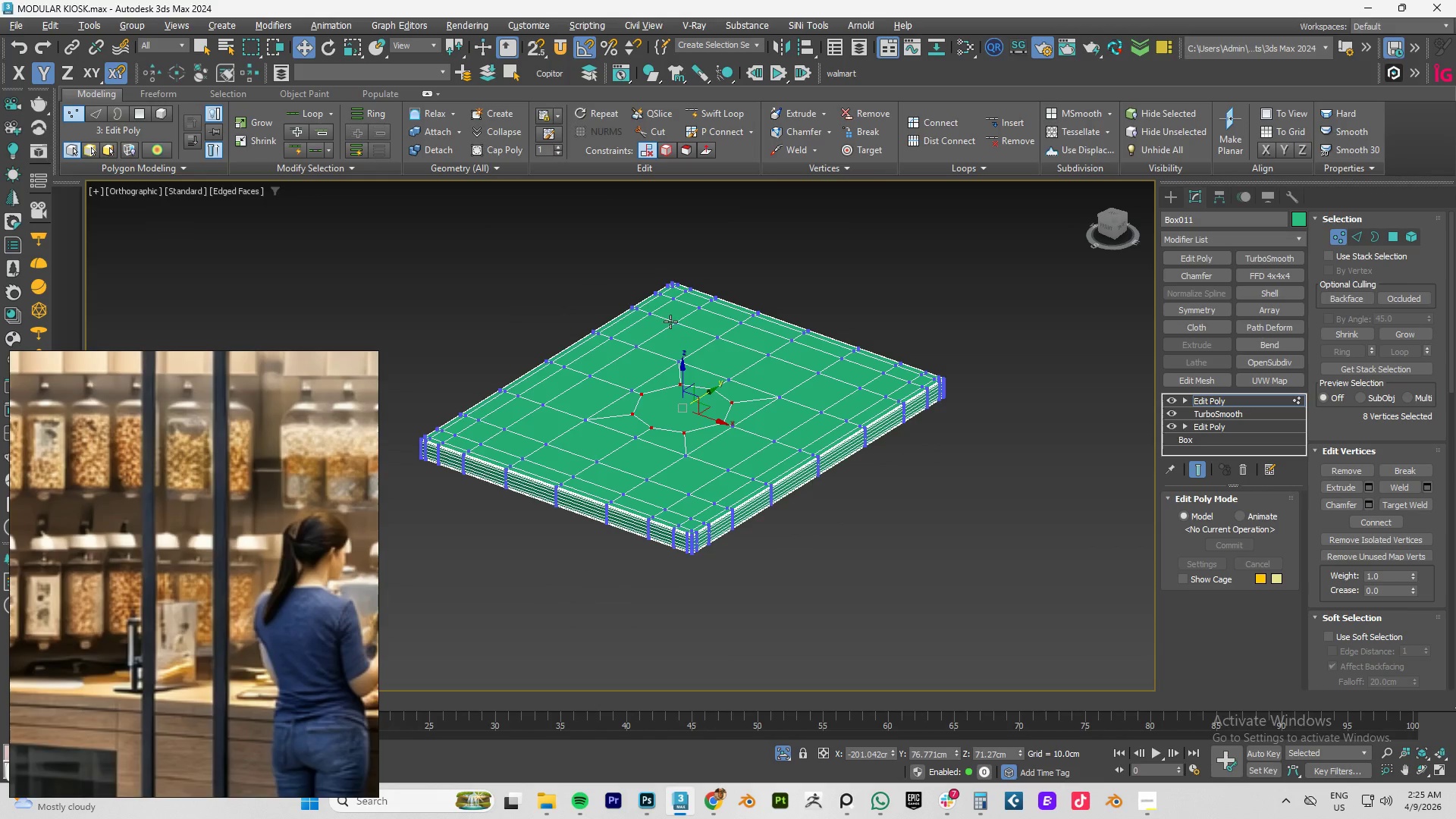 
key(Alt+AltLeft)
 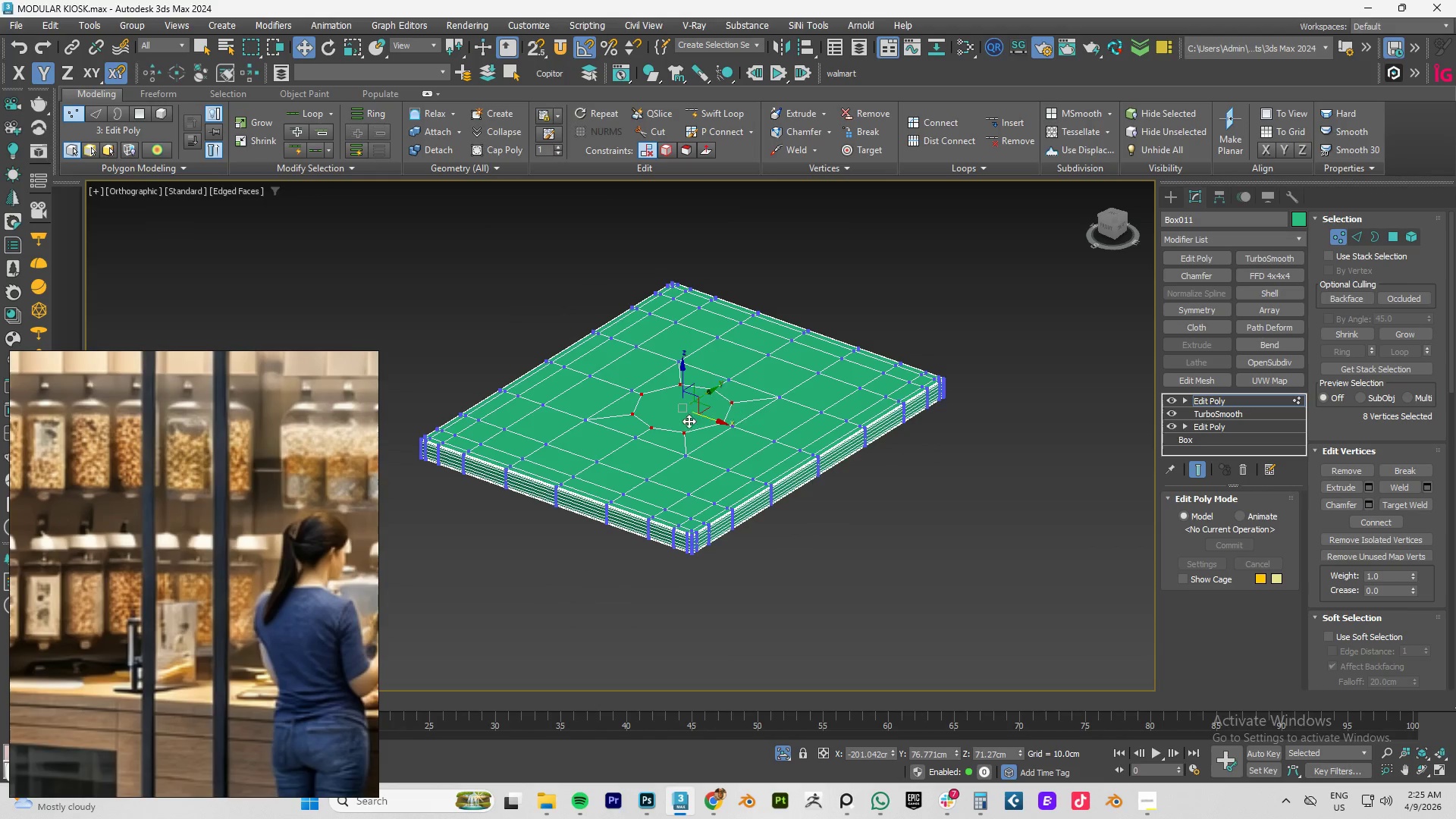 
key(4)
 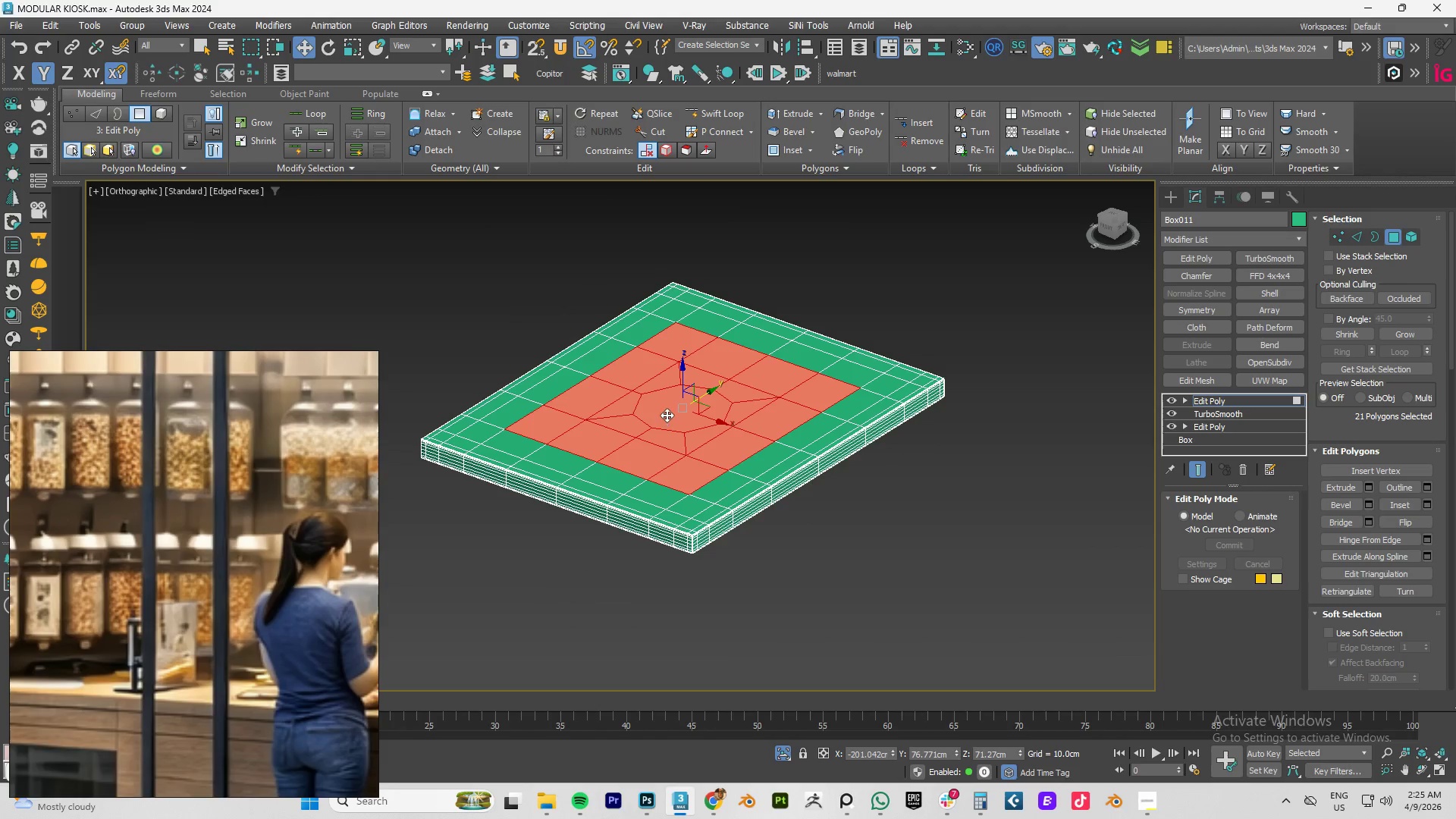 
left_click([667, 415])
 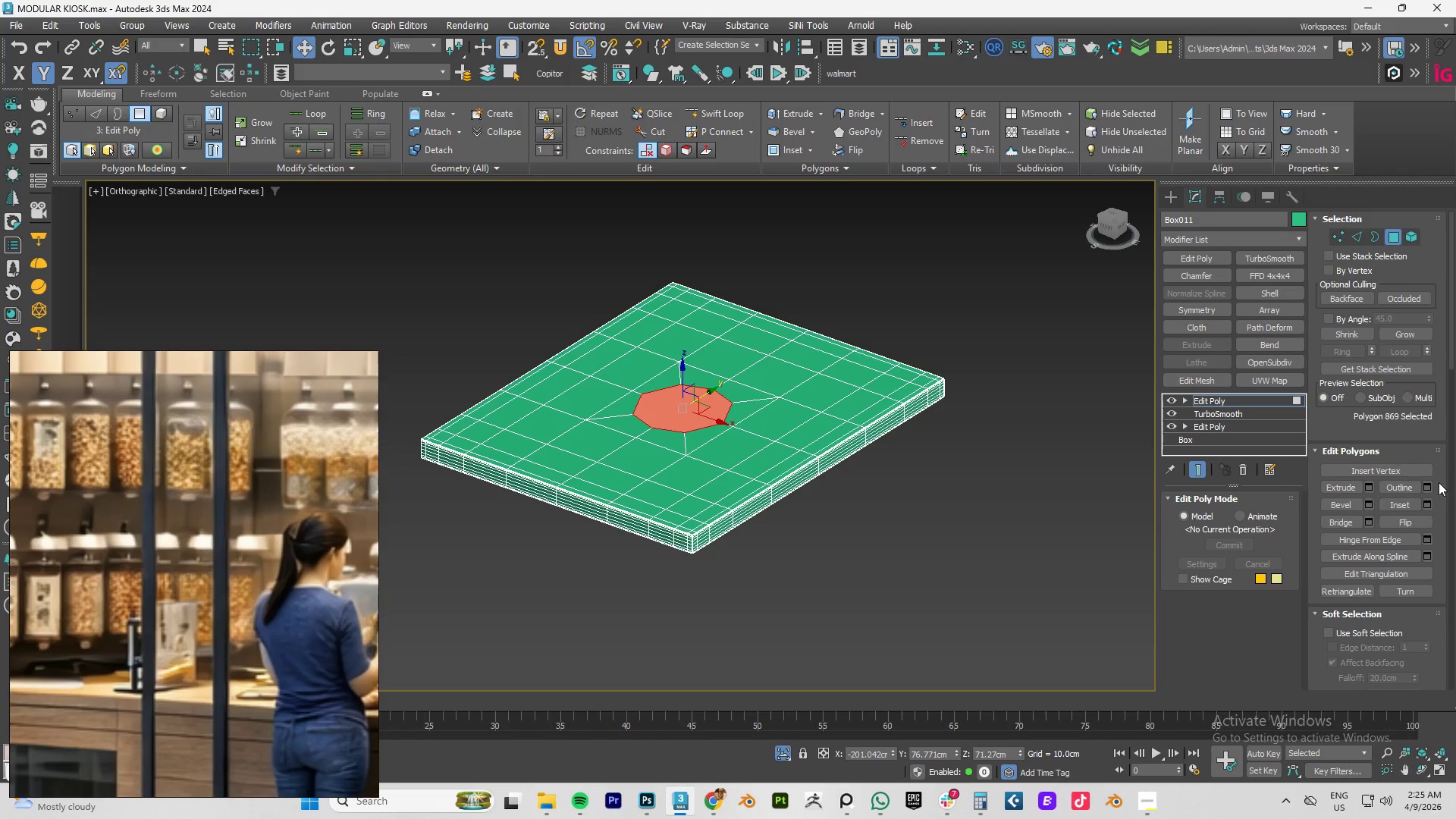 
wait(5.41)
 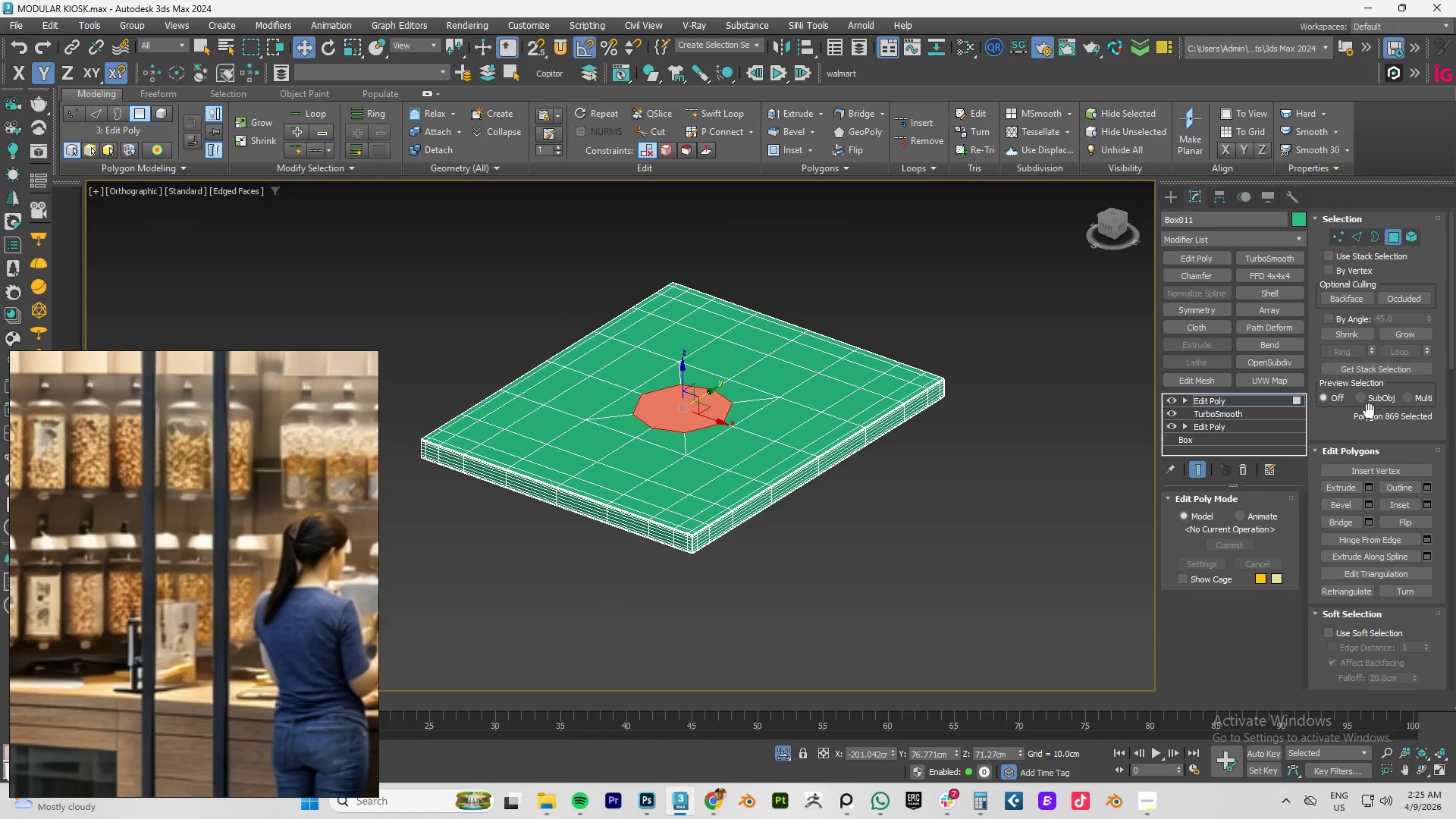 
key(R)
 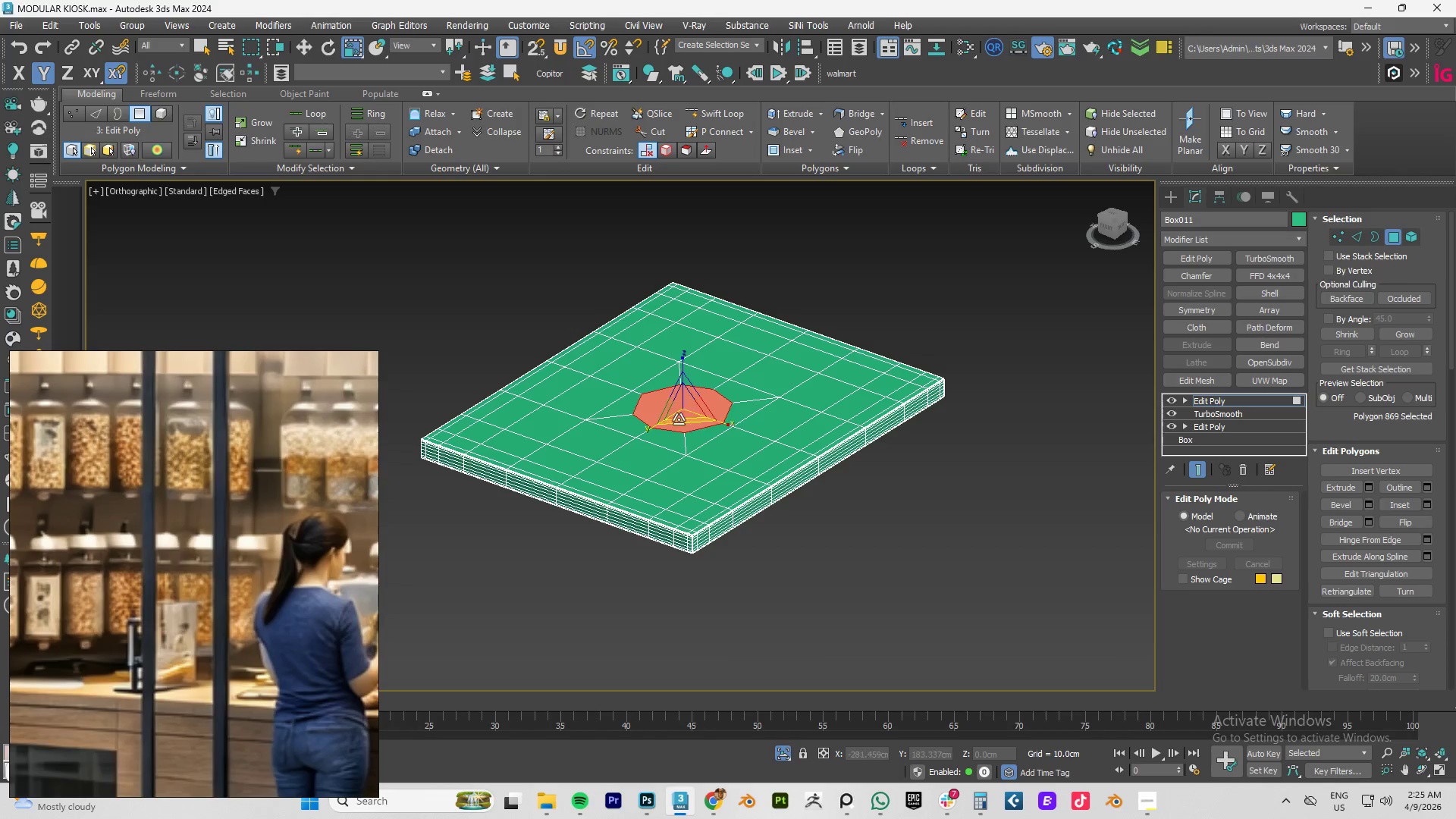 
hold_key(key=ShiftLeft, duration=1.5)
left_click_drag(start_coordinate=[684, 409], to_coordinate=[620, 578])
 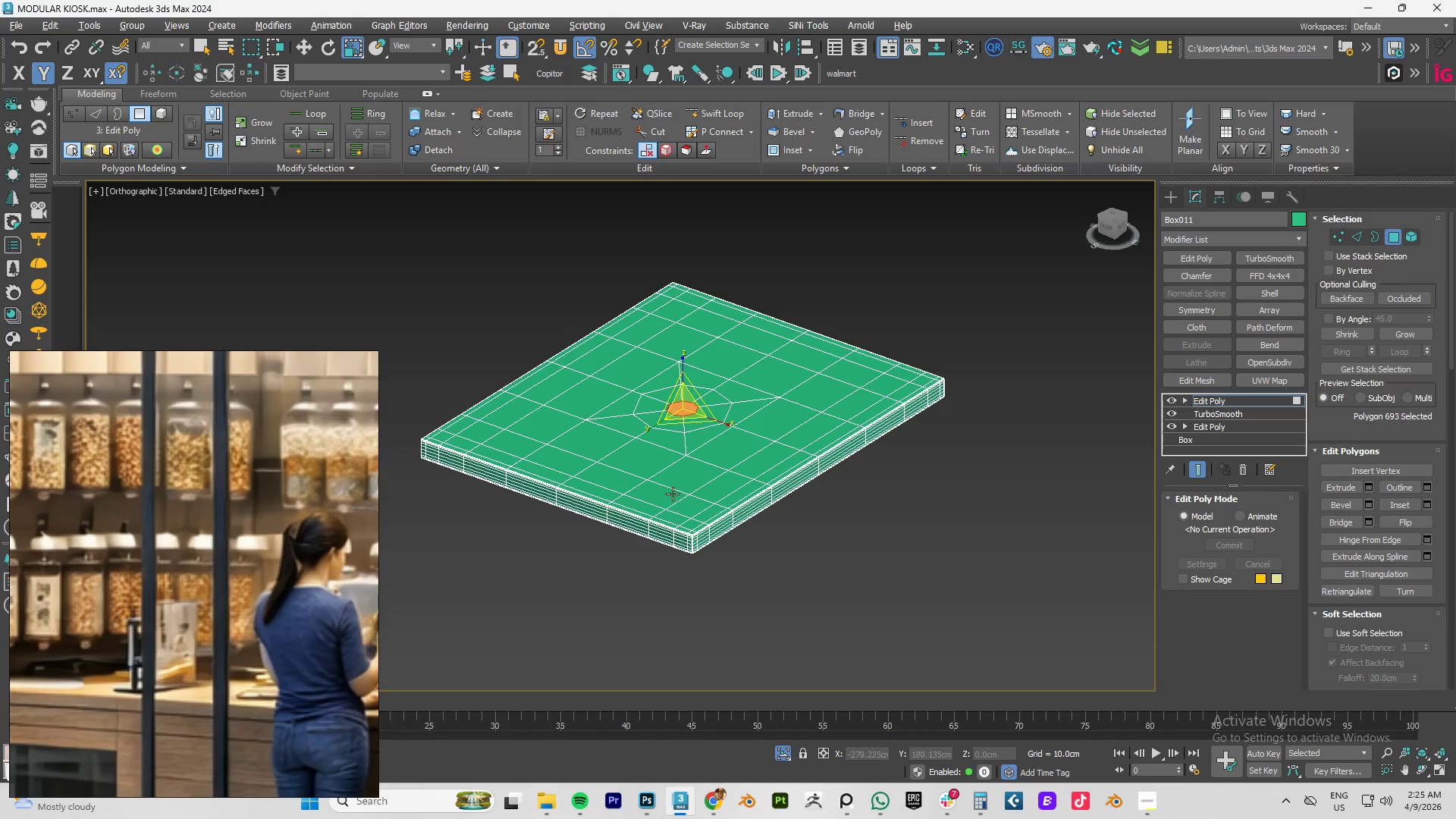 
hold_key(key=ShiftLeft, duration=1.5)
 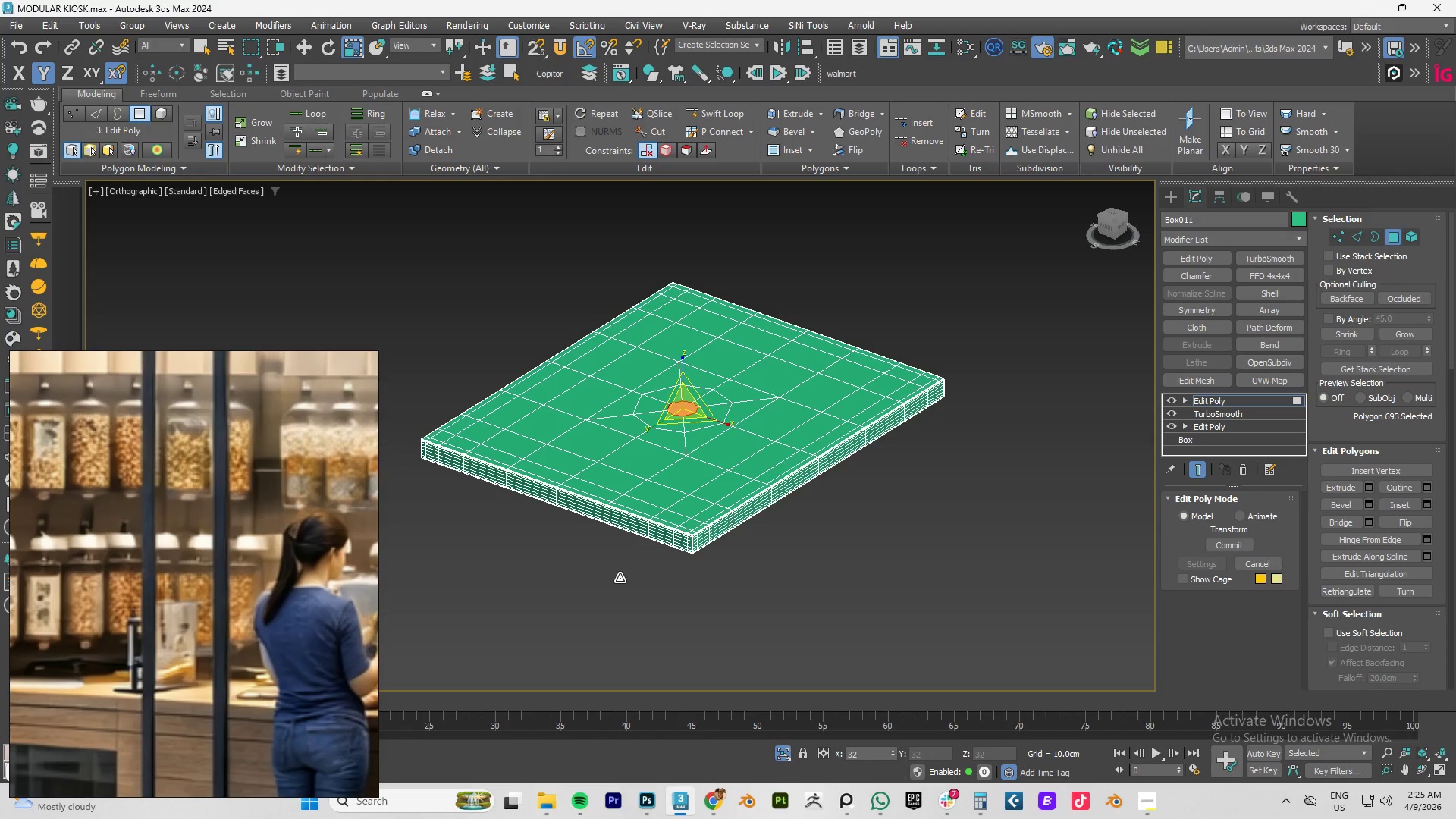 
hold_key(key=ShiftLeft, duration=1.38)
 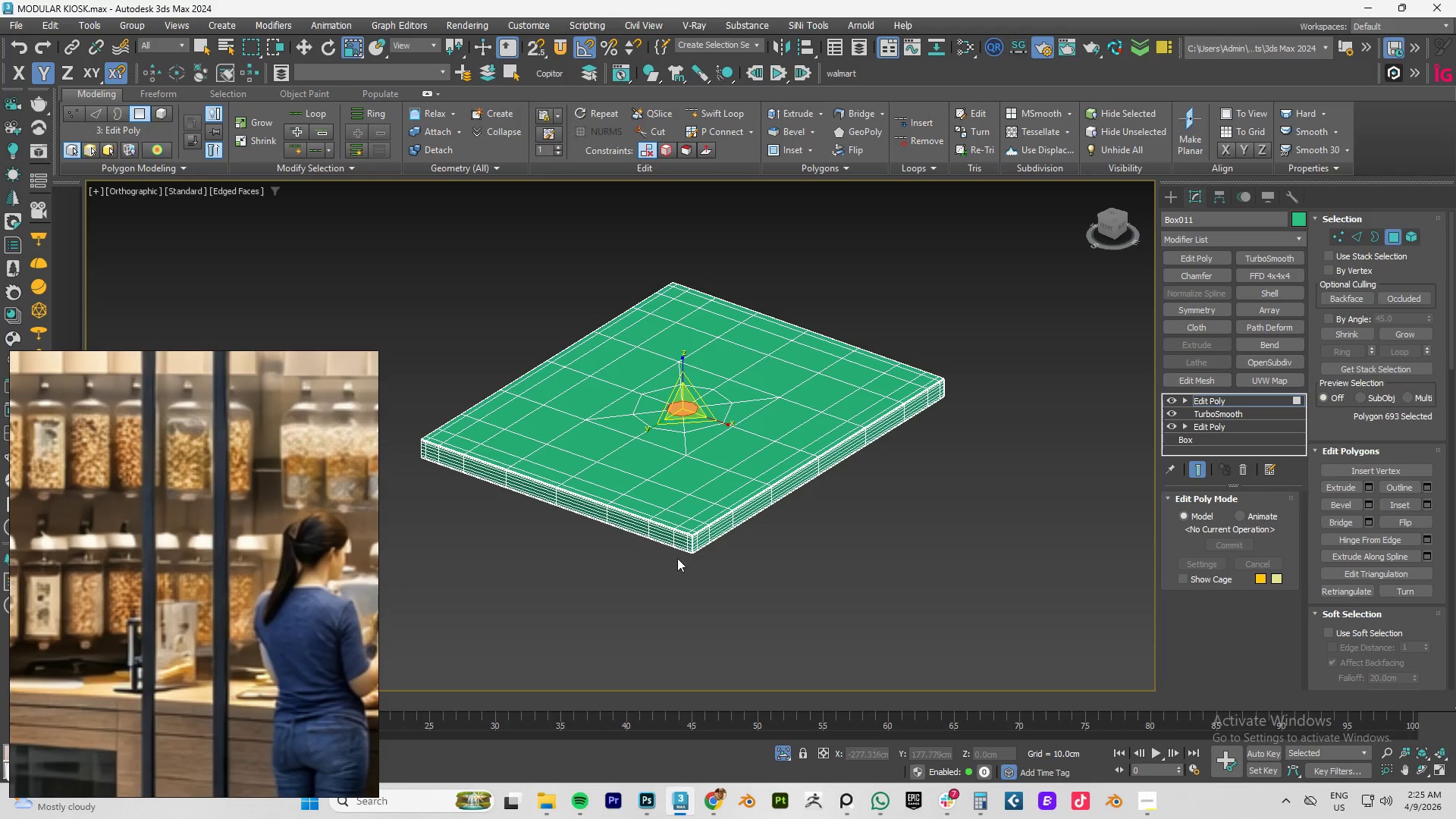 
hold_key(key=AltLeft, duration=1.47)
 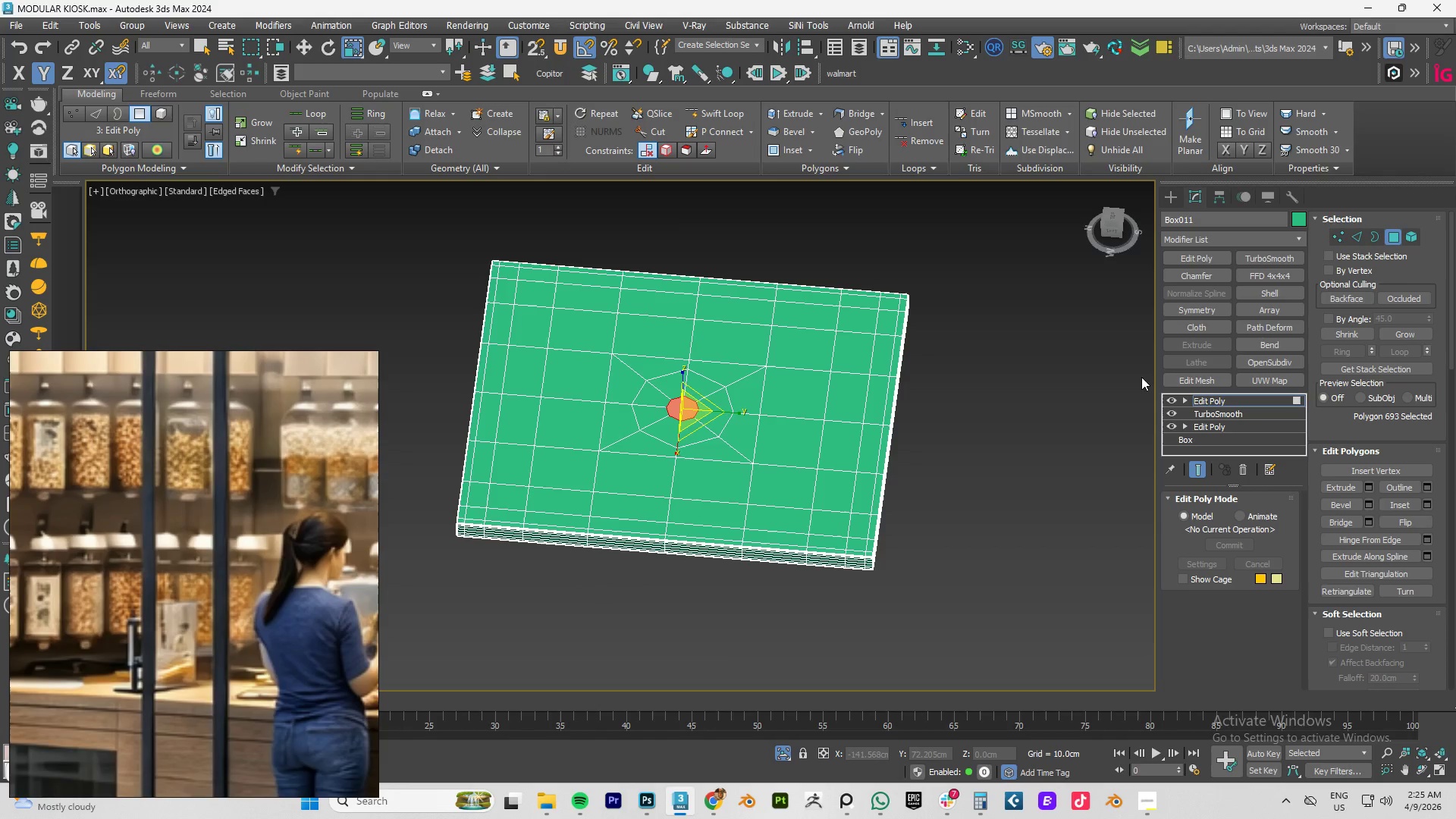 
hold_key(key=ControlLeft, duration=1.5)
 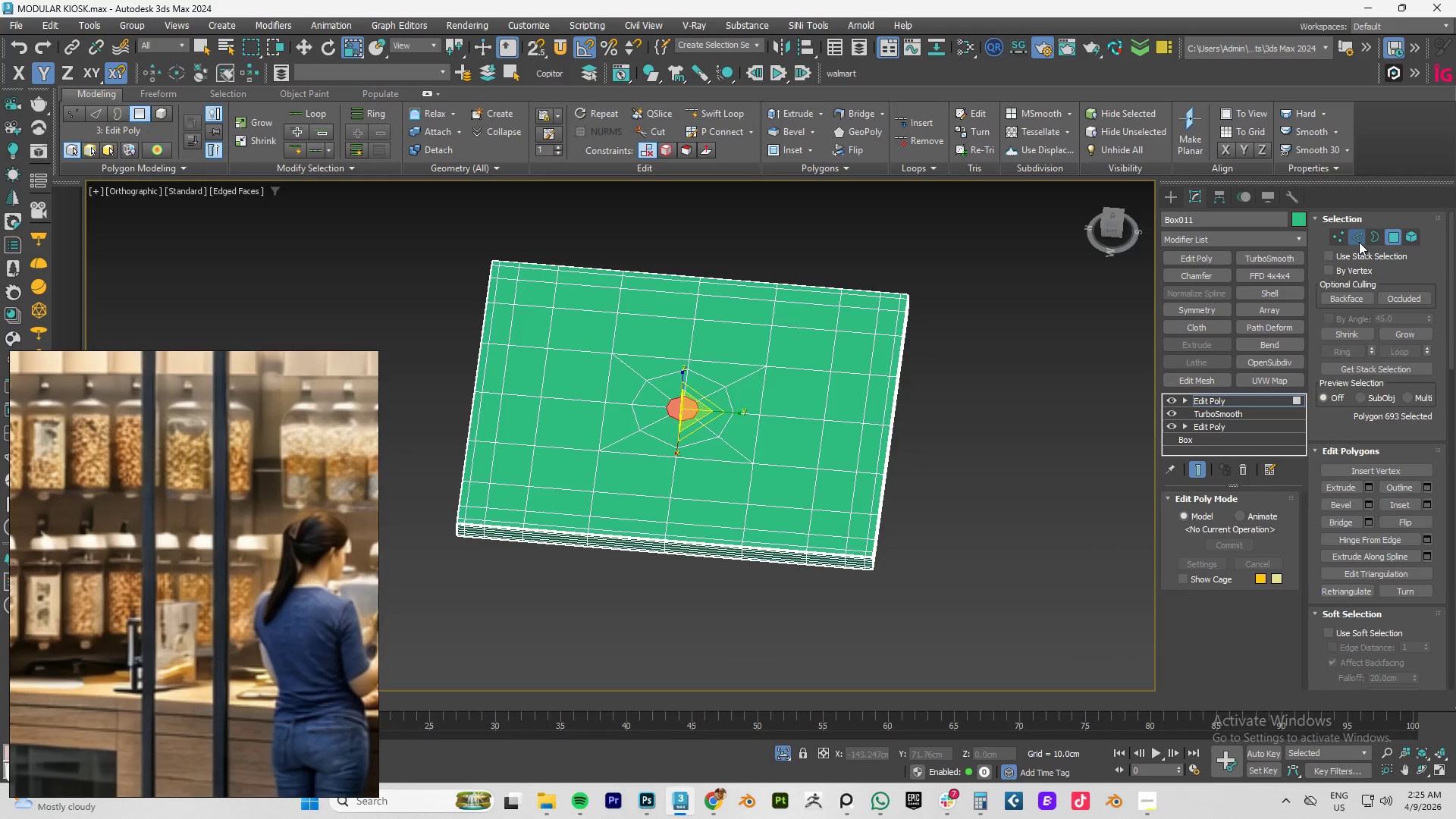 
hold_key(key=ControlLeft, duration=0.97)
left_click([1359, 242])
 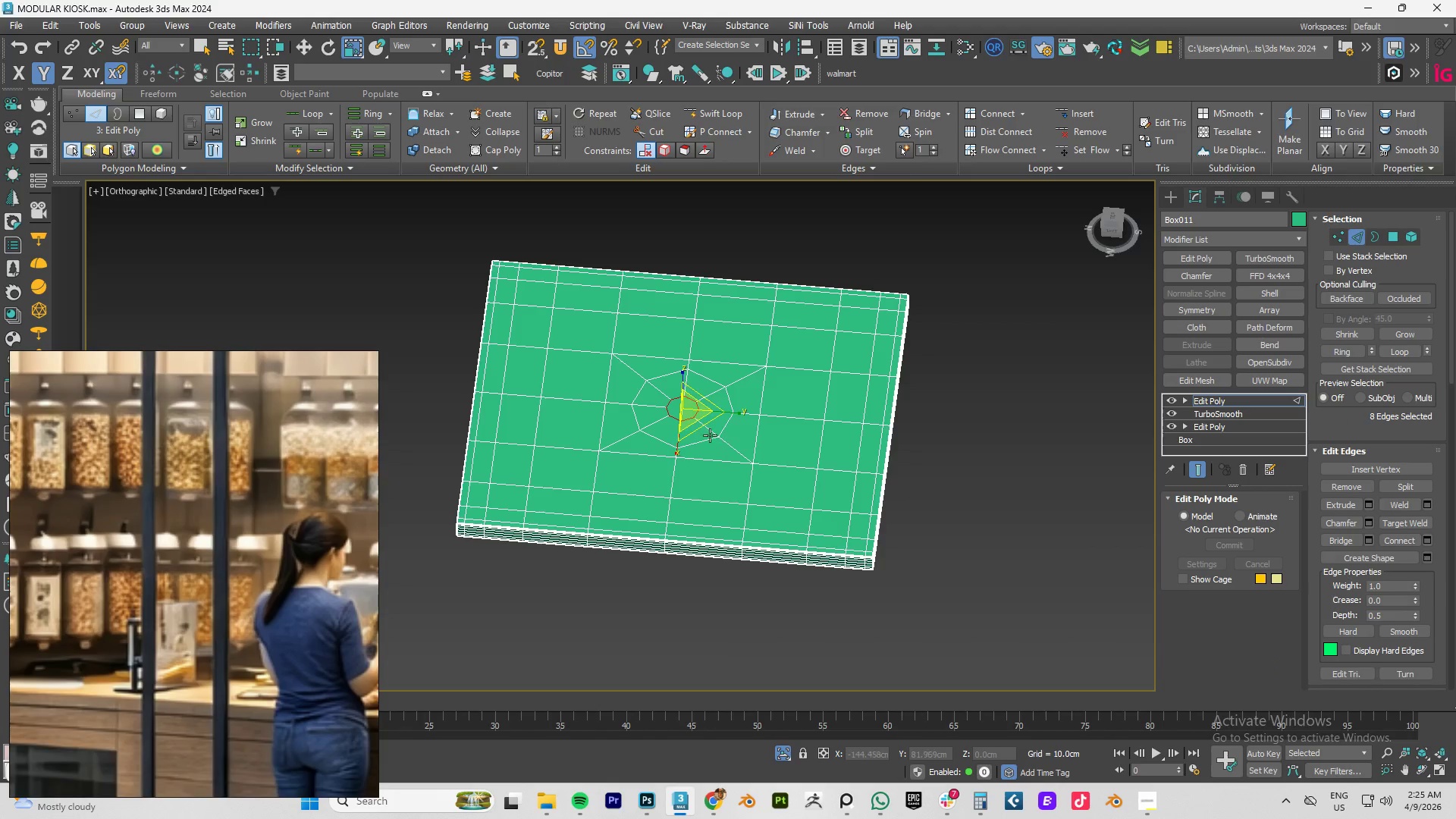 
key(Space)
 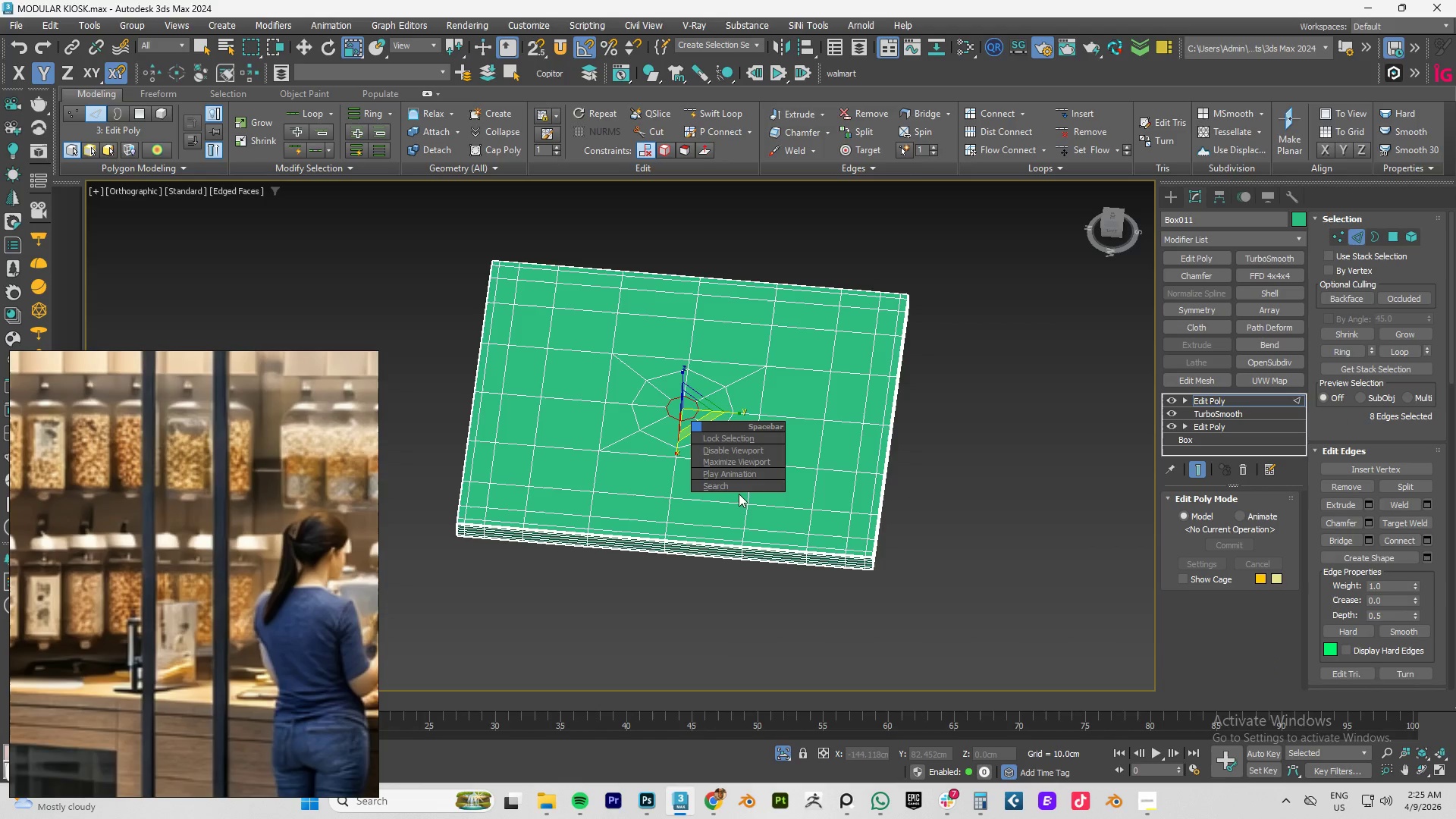 
left_click([743, 489])
 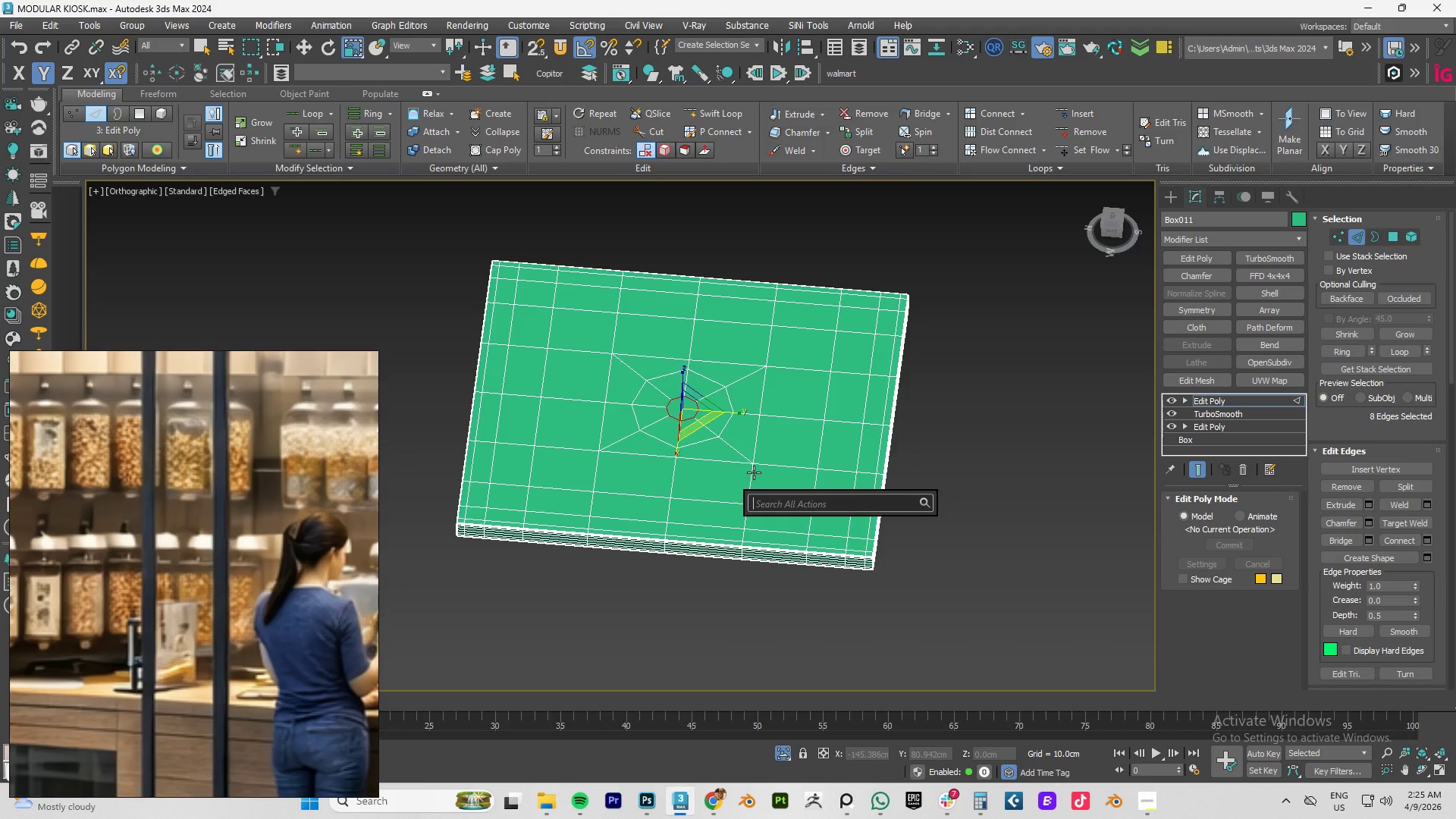 
type(regu)
 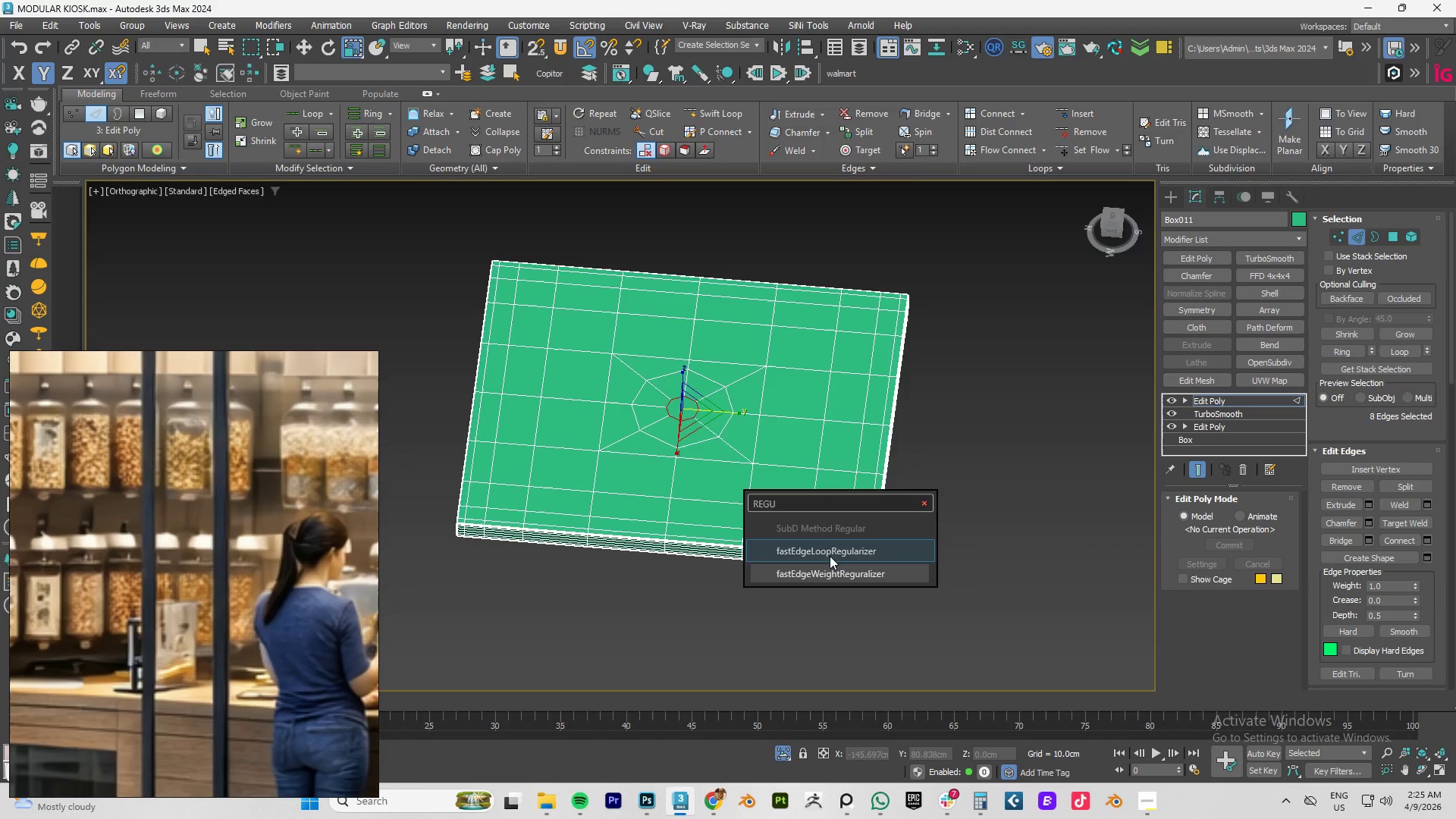 
left_click([824, 547])
 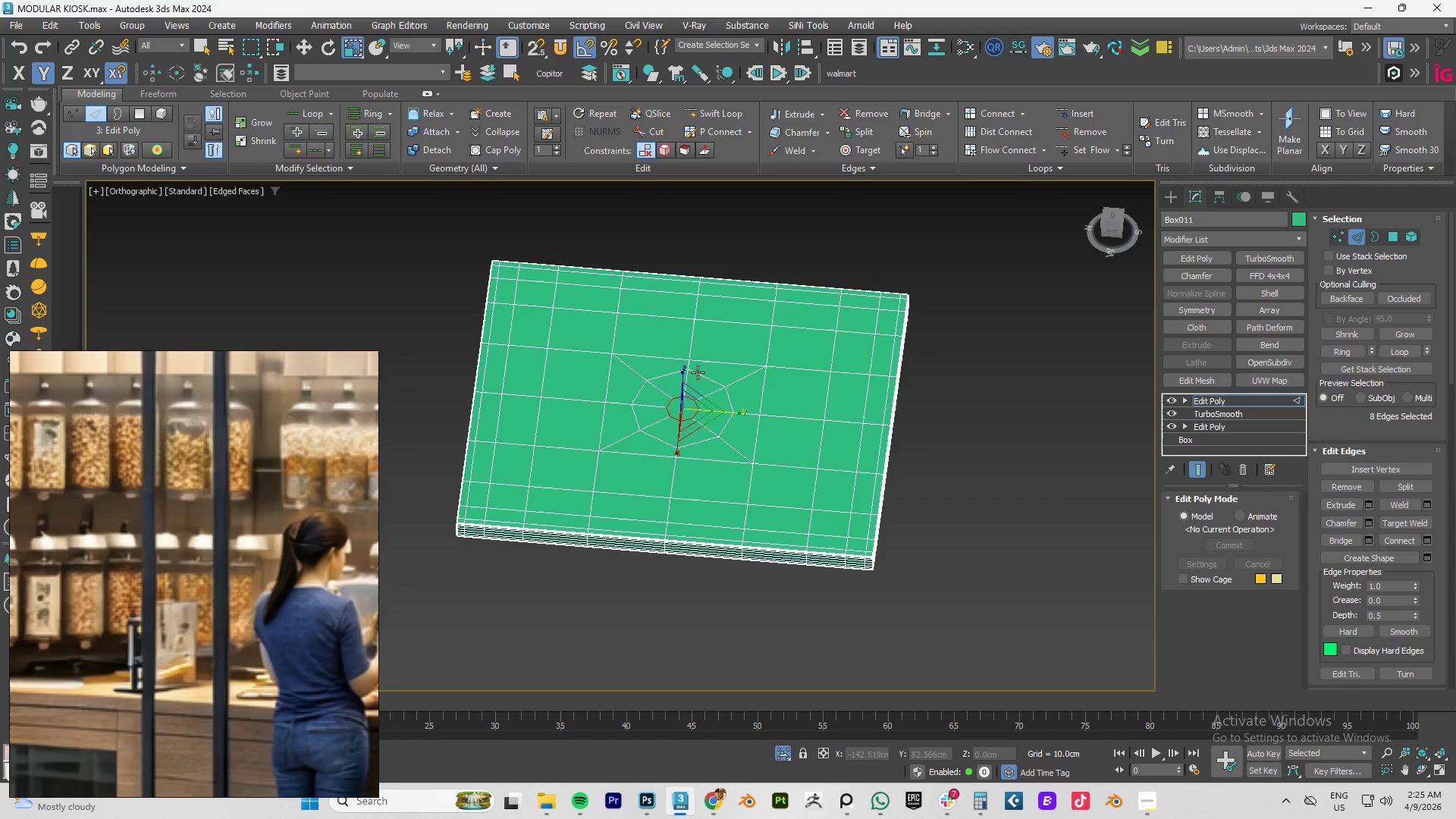 
scroll: coordinate [676, 413], scroll_direction: up, amount: 3.0
 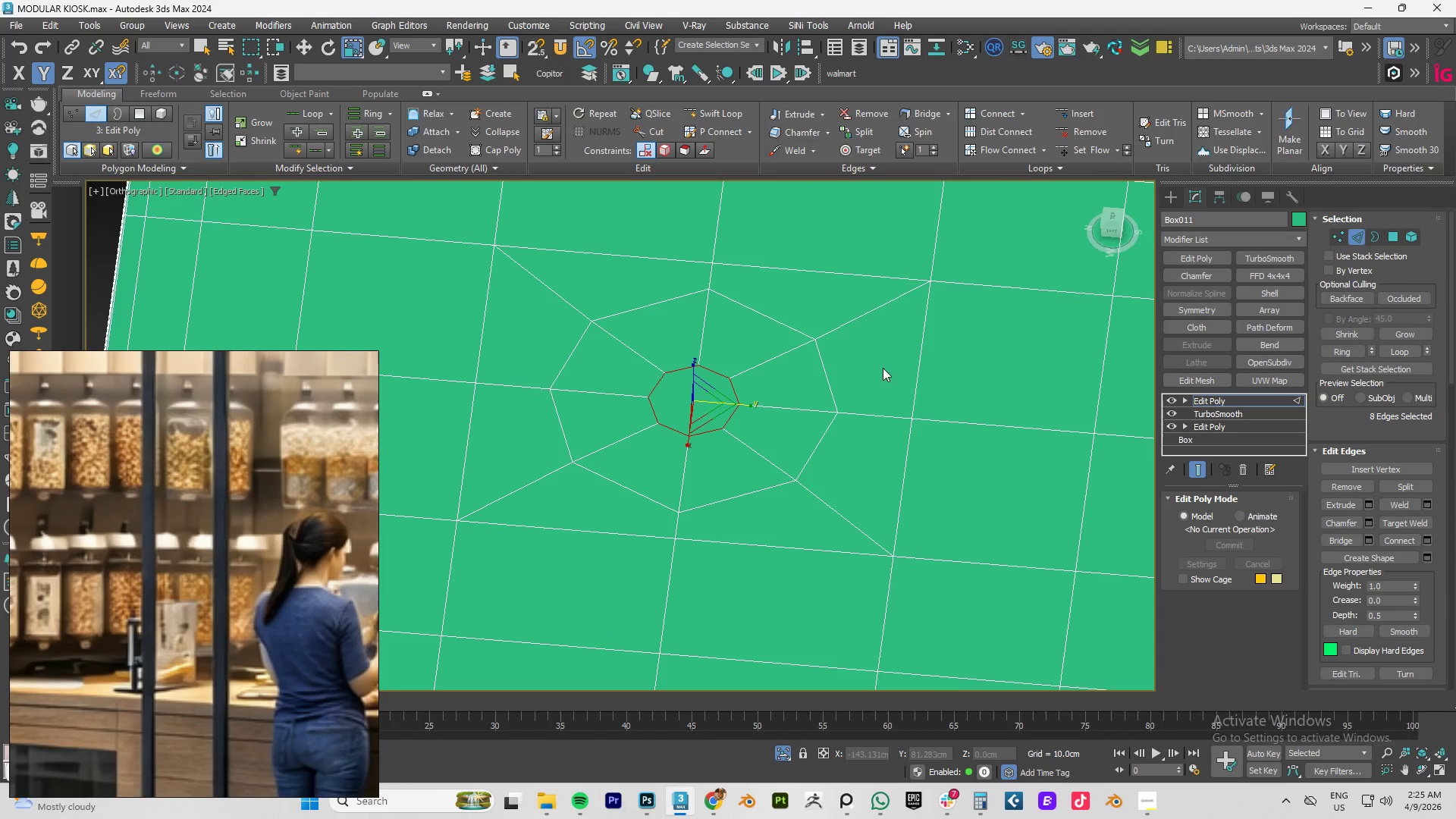 
type(4w)
 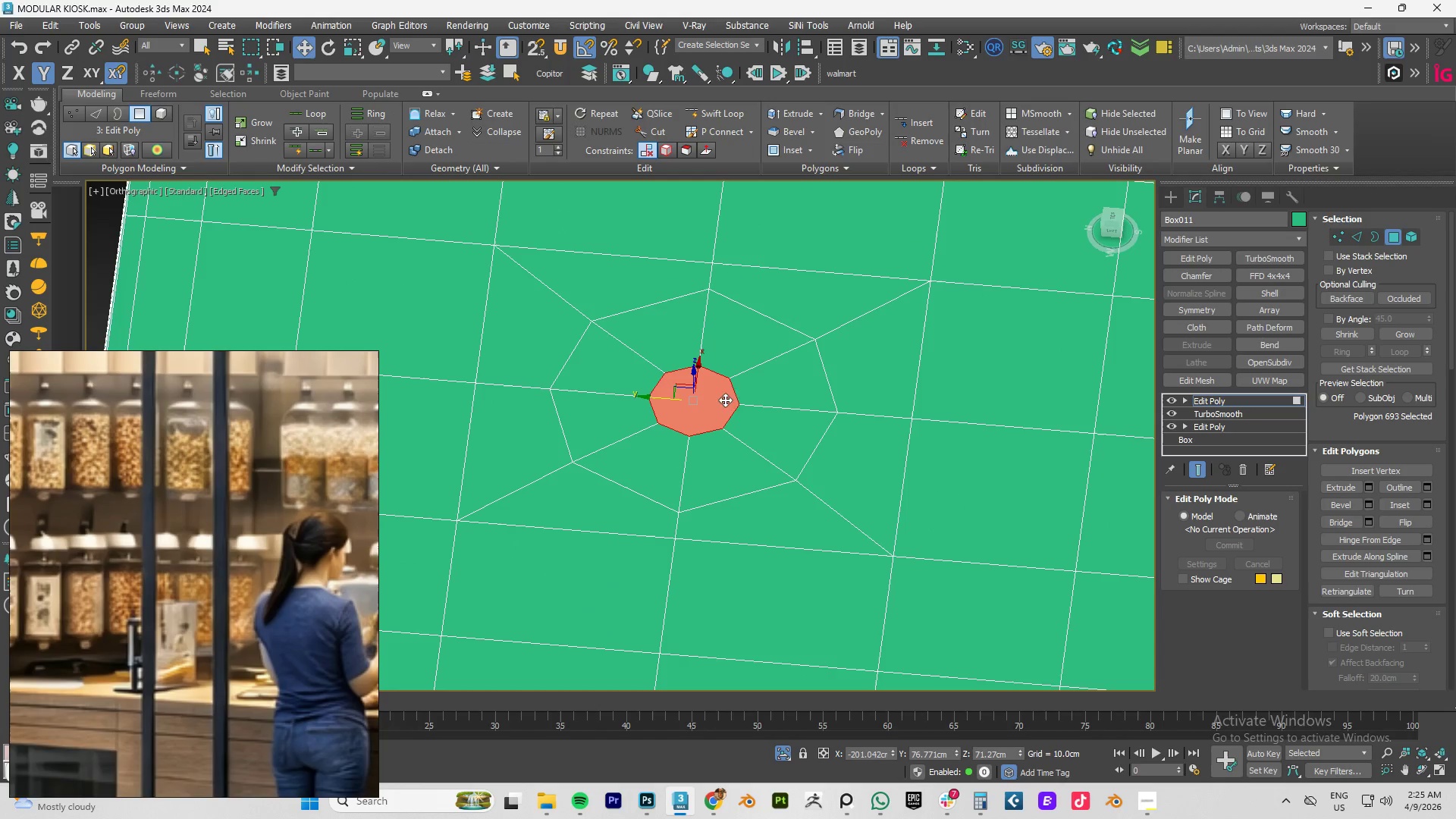 
hold_key(key=AltLeft, duration=0.61)
 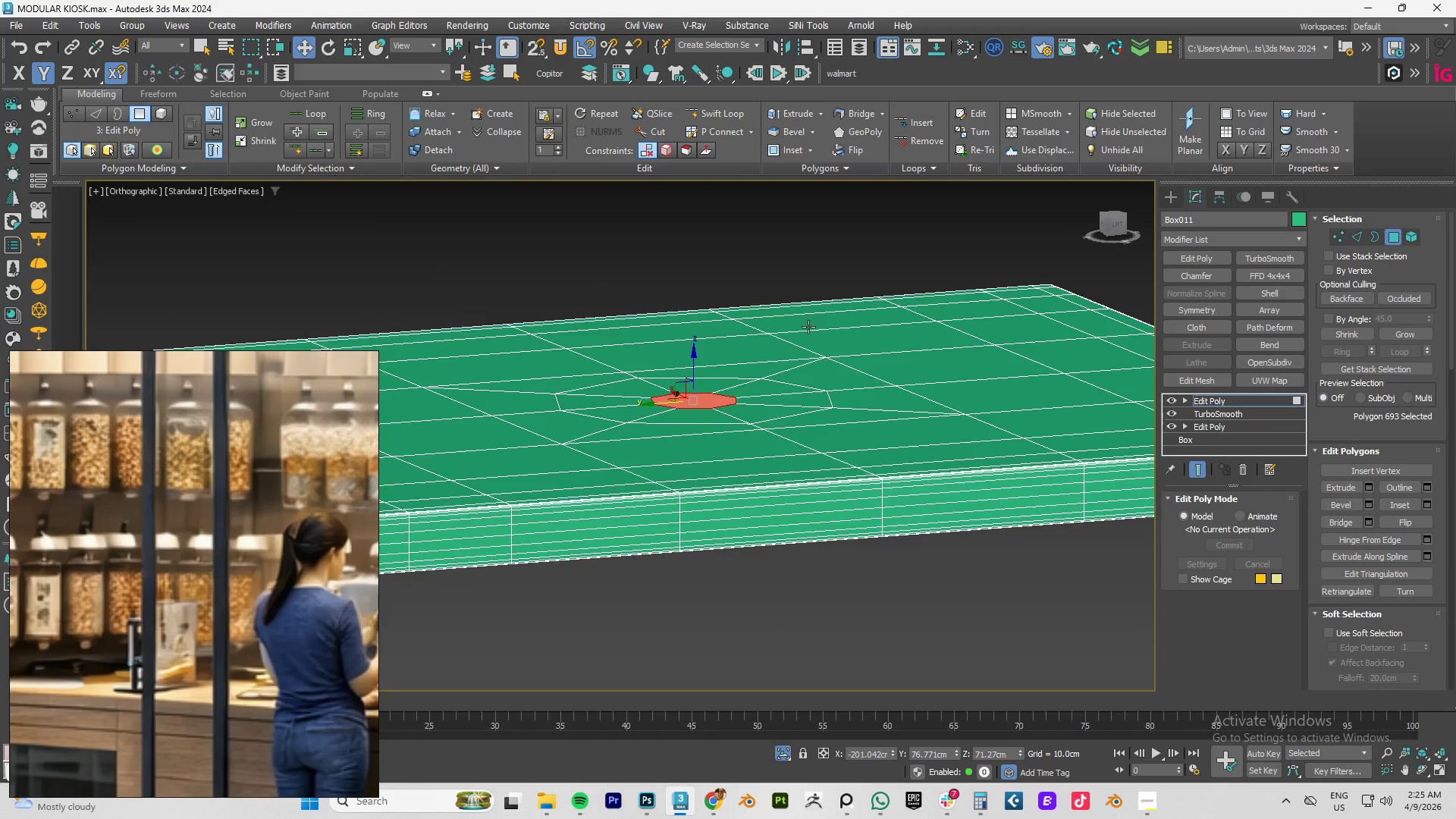 
scroll: coordinate [808, 332], scroll_direction: down, amount: 2.0
 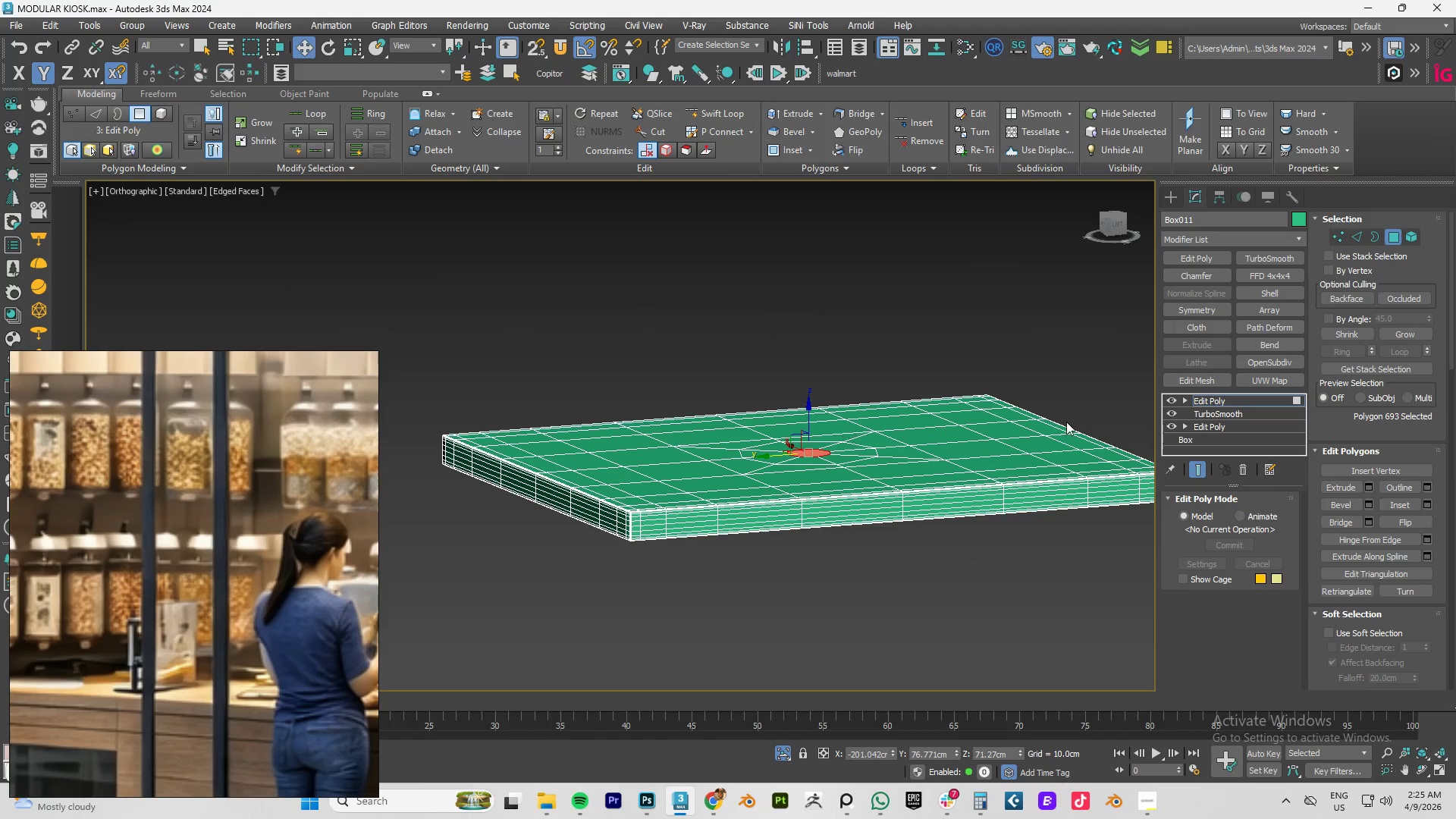 
hold_key(key=AltLeft, duration=0.45)
 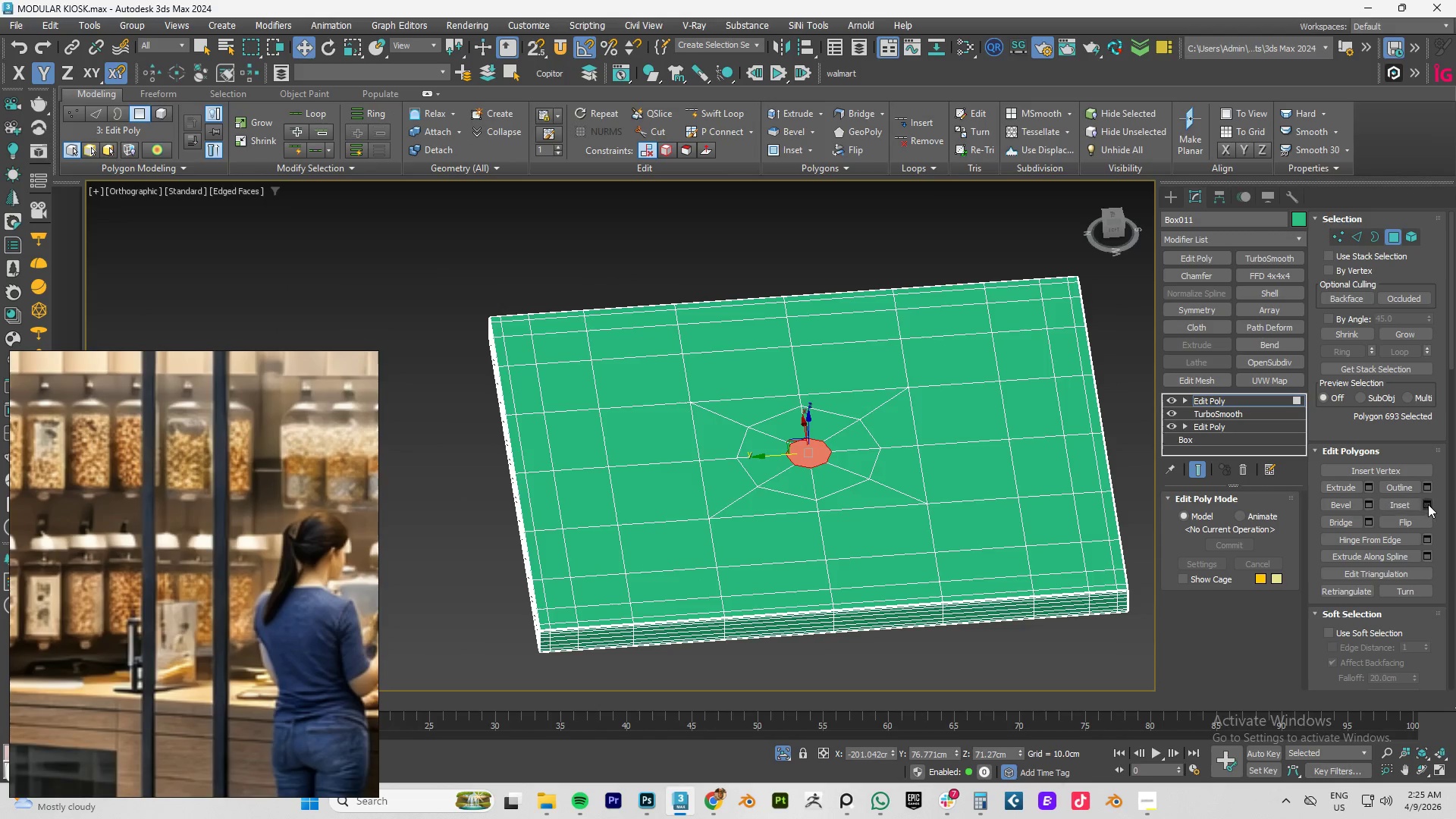 
left_click([1429, 504])
 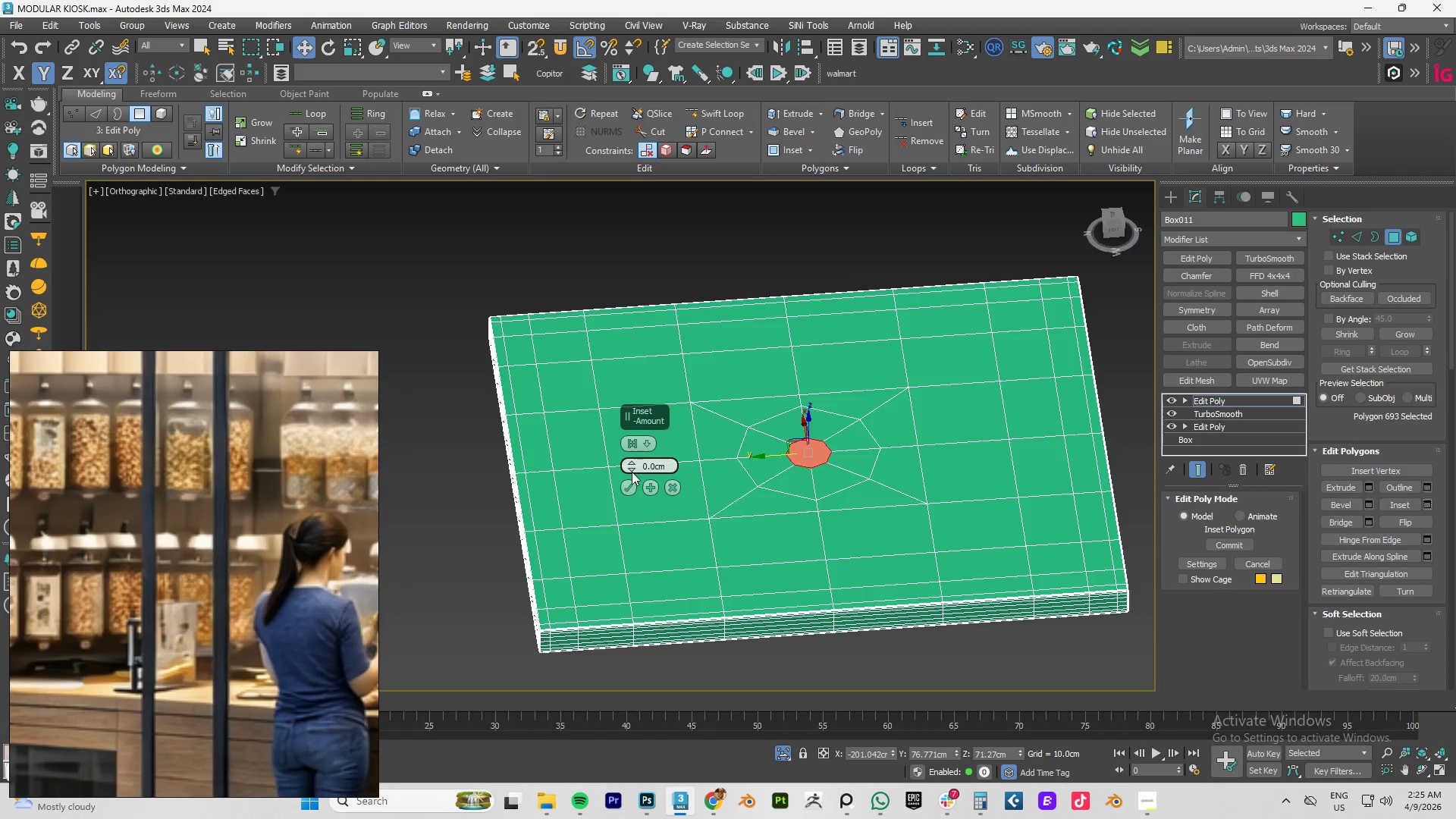 
left_click_drag(start_coordinate=[632, 464], to_coordinate=[643, 452])
 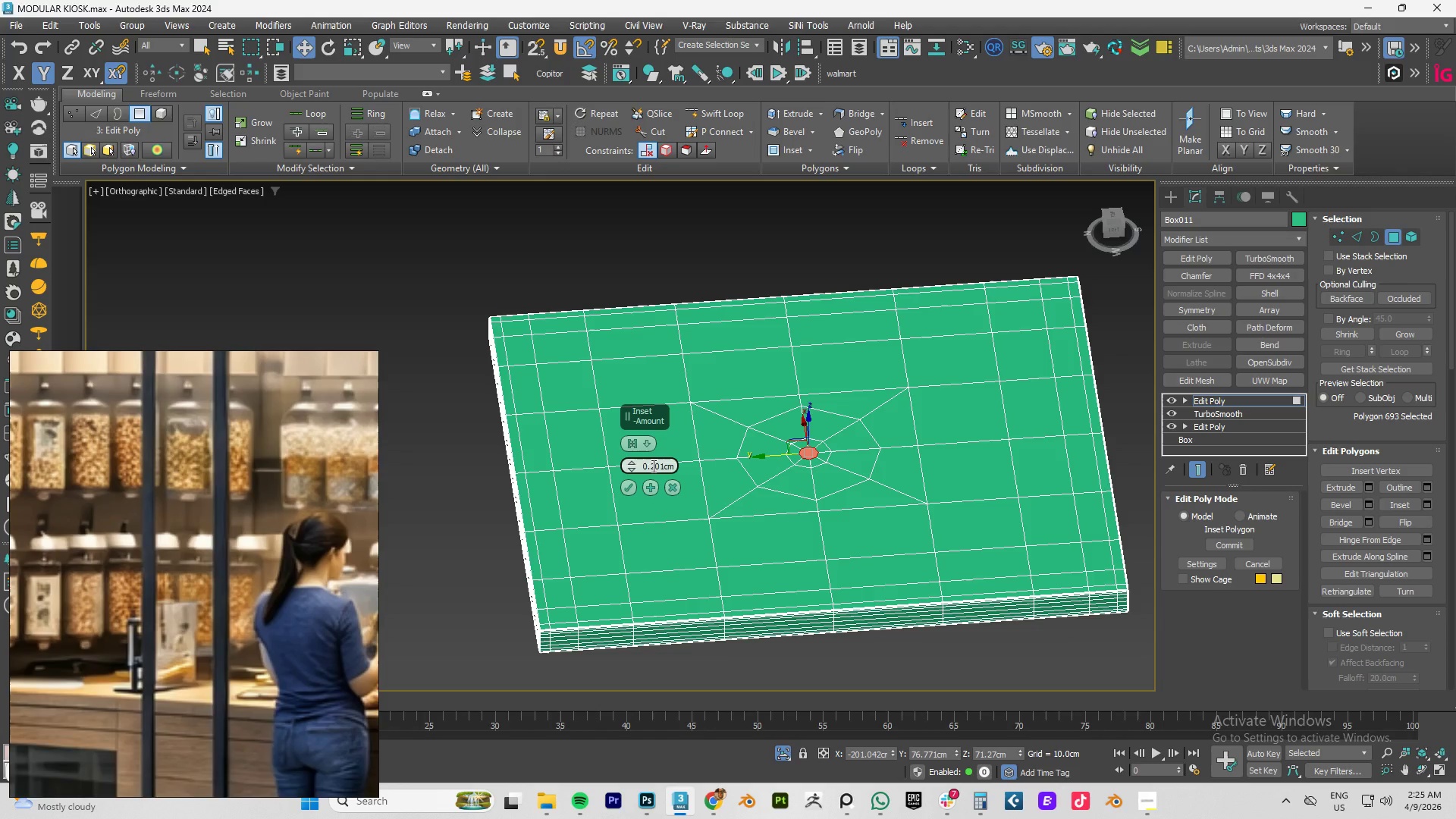 
left_click_drag(start_coordinate=[652, 466], to_coordinate=[818, 467])
 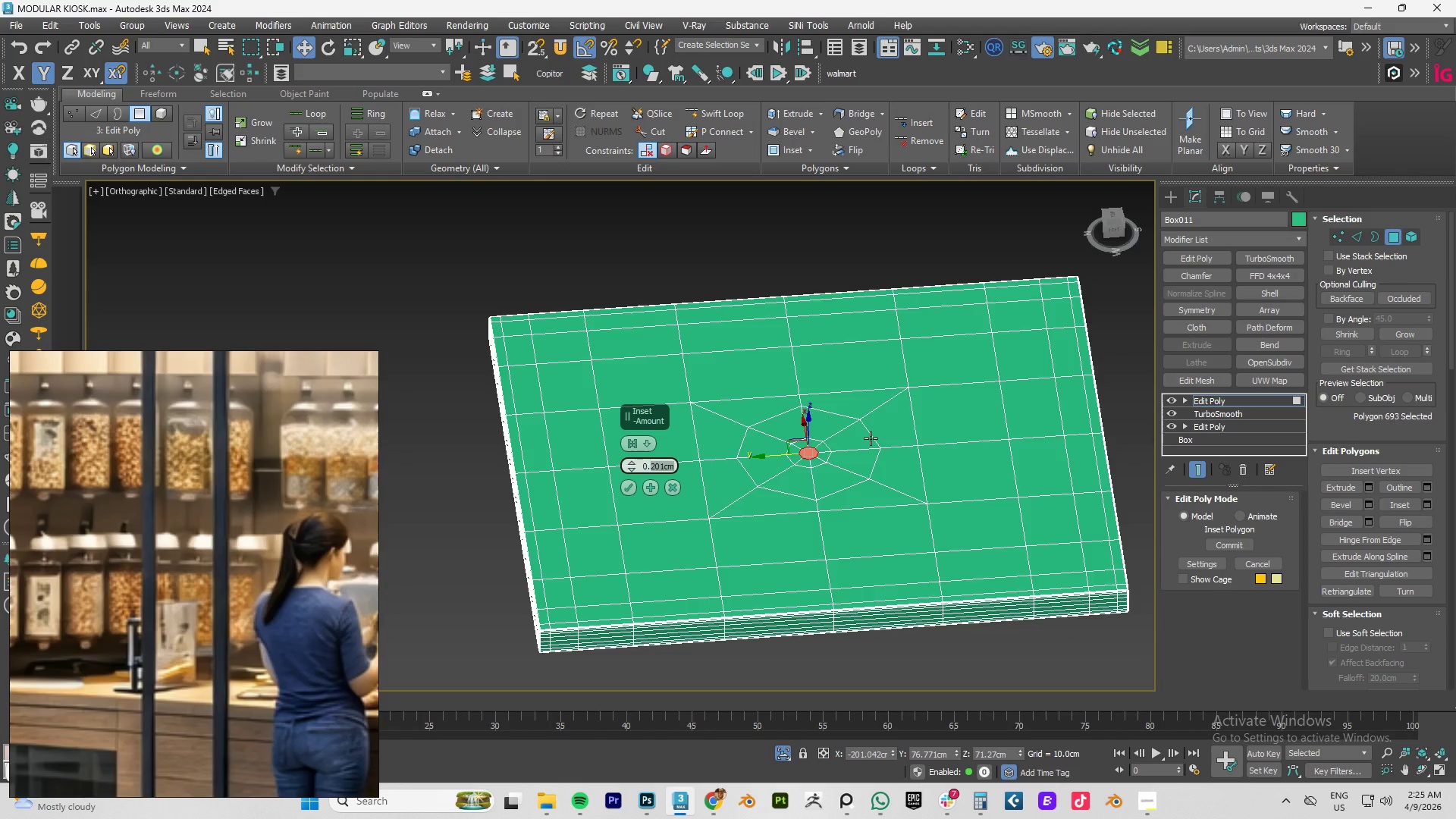 
key(Numpad2)
 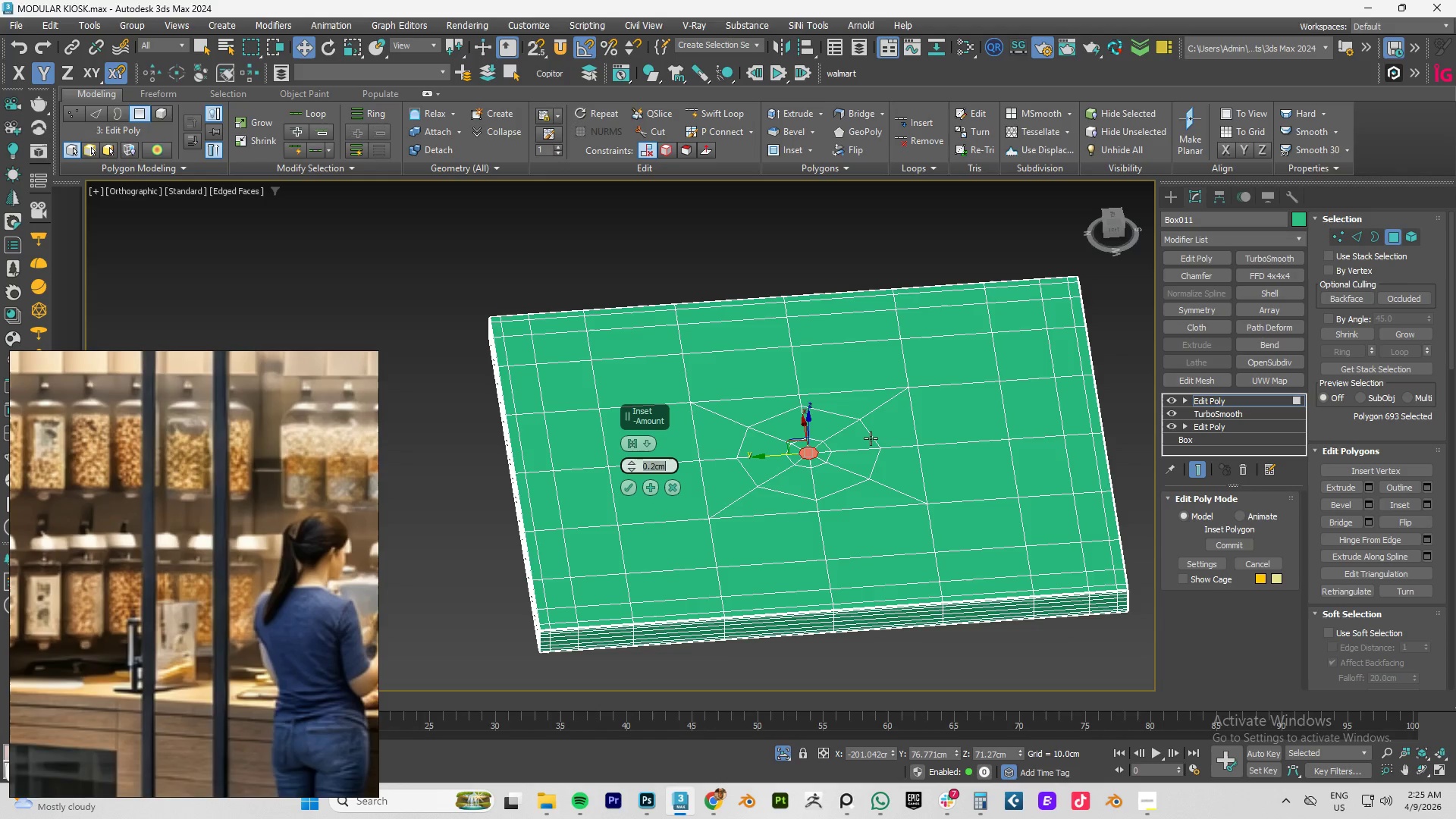 
key(NumpadEnter)
 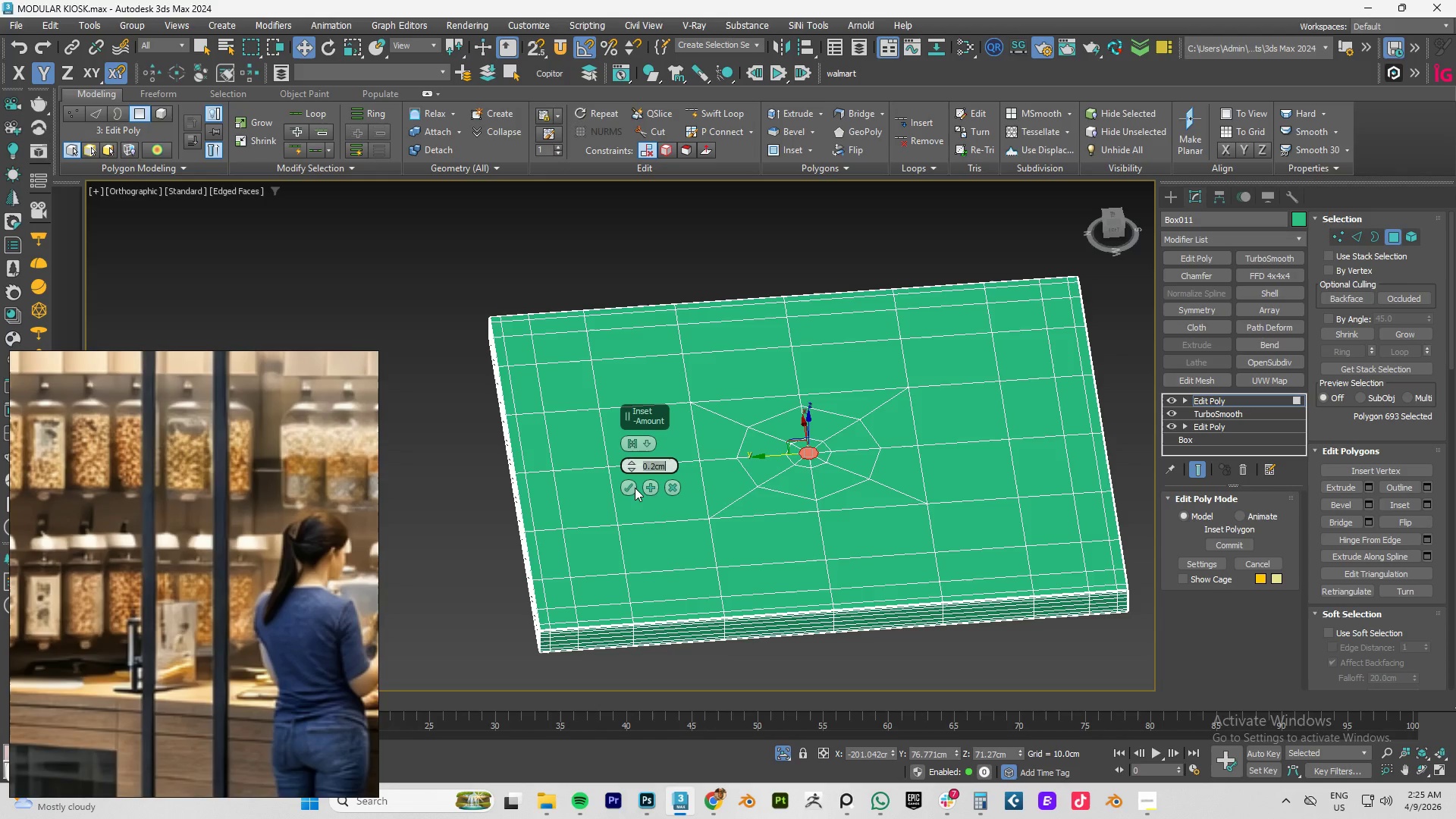 
left_click([635, 488])
 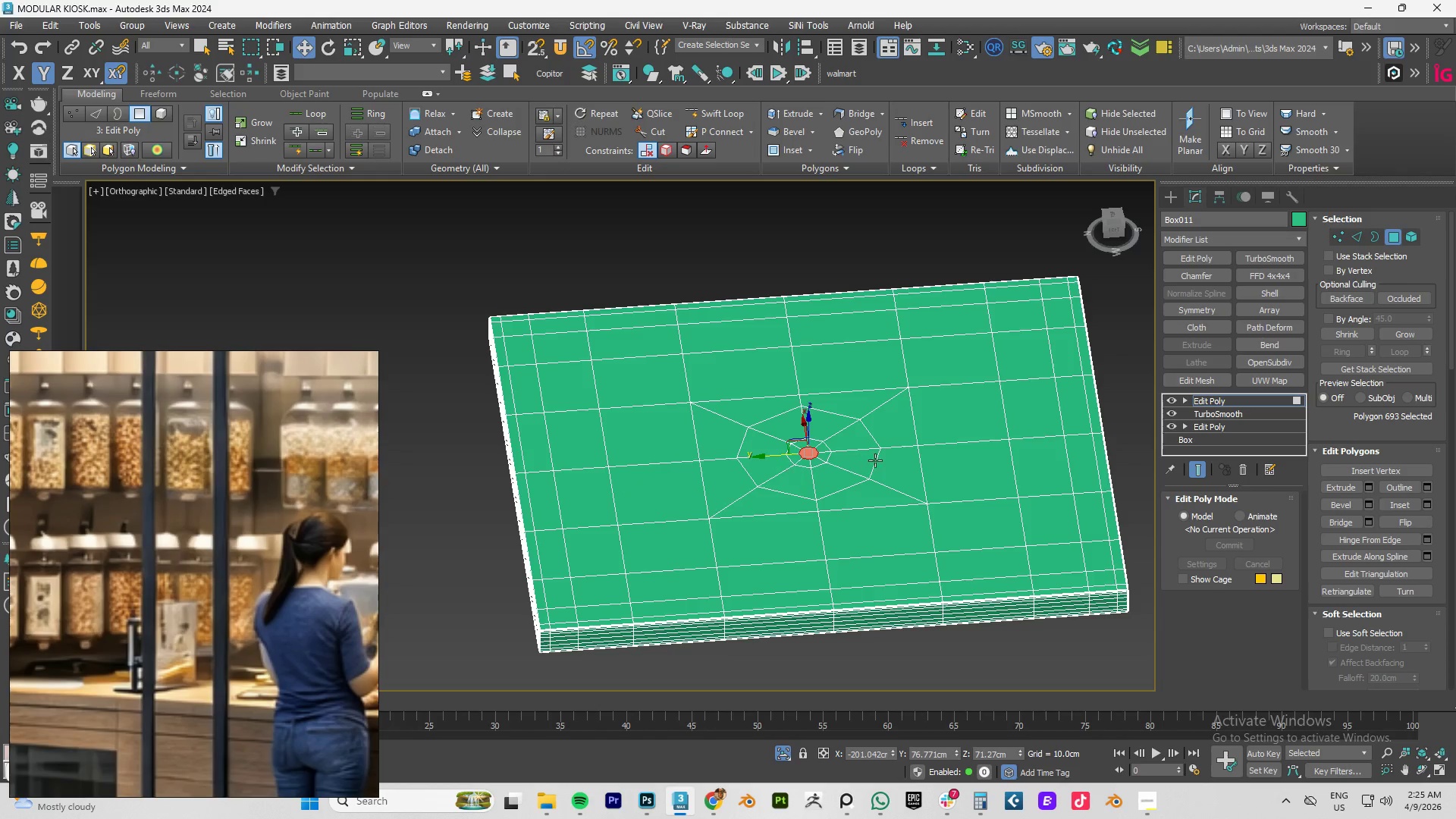 
hold_key(key=AltLeft, duration=1.02)
 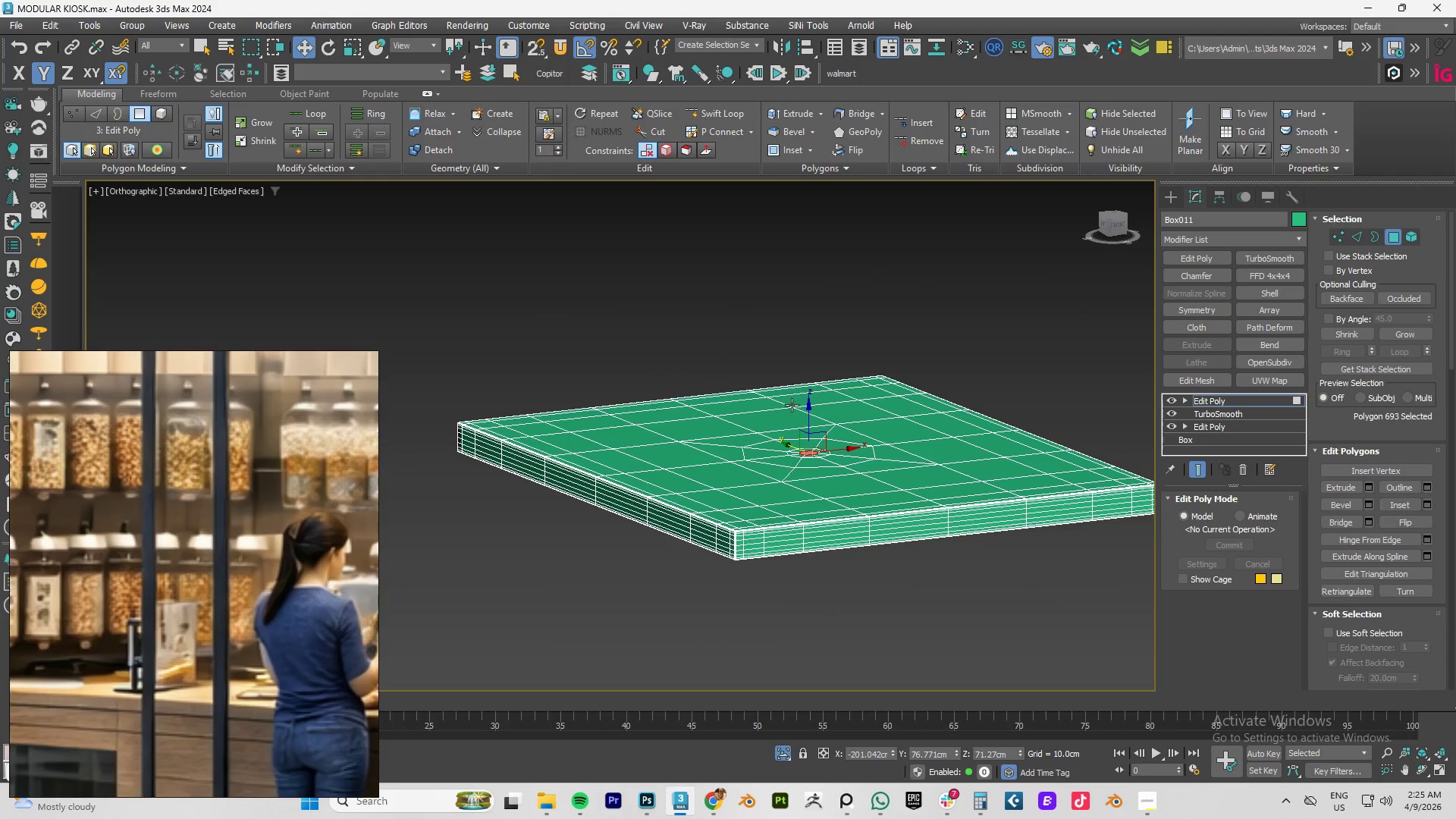 
hold_key(key=ShiftLeft, duration=1.5)
left_click_drag(start_coordinate=[809, 418], to_coordinate=[817, 304])
 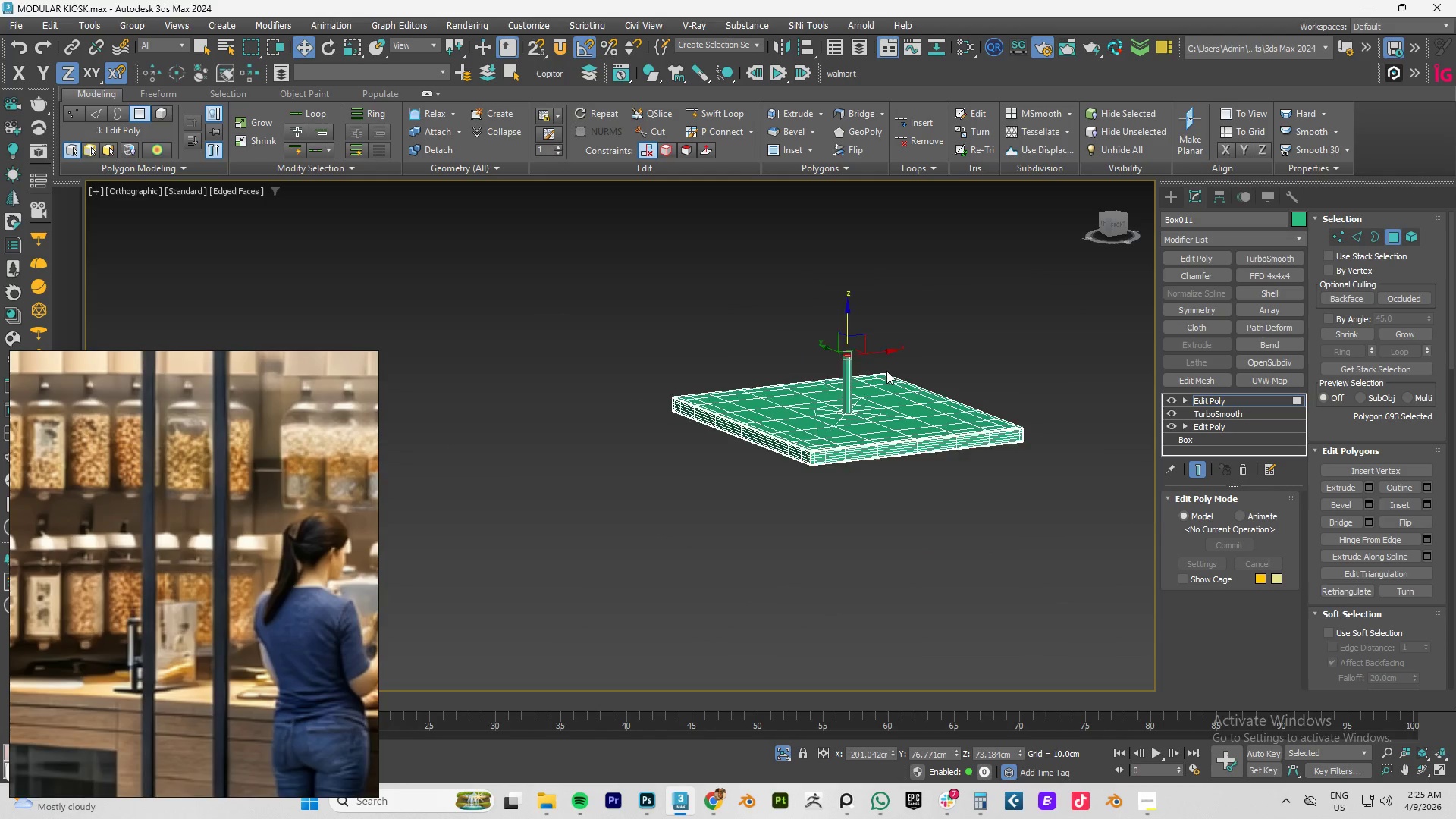 
hold_key(key=ShiftLeft, duration=1.25)
 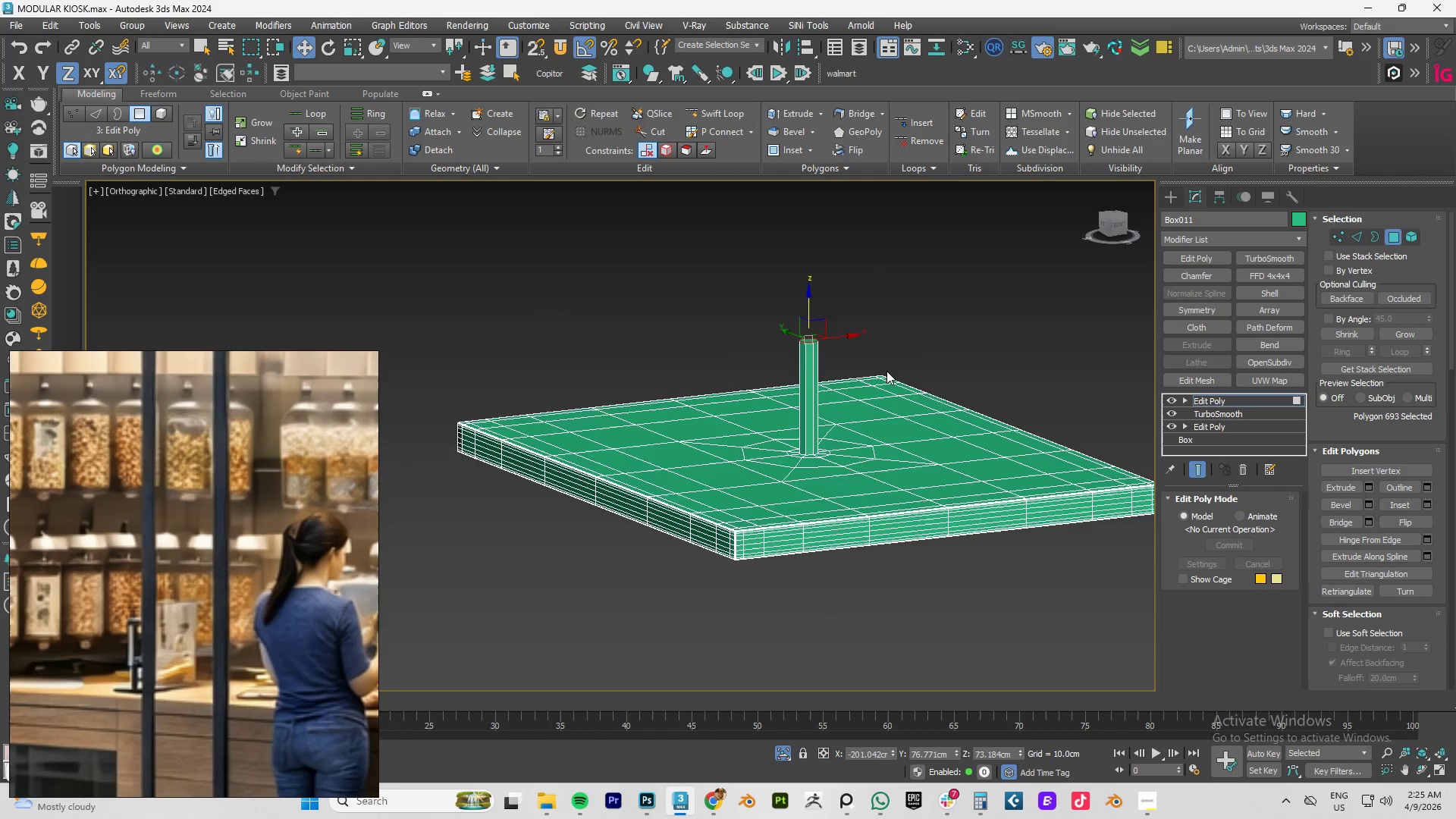 
hold_key(key=AltLeft, duration=1.12)
 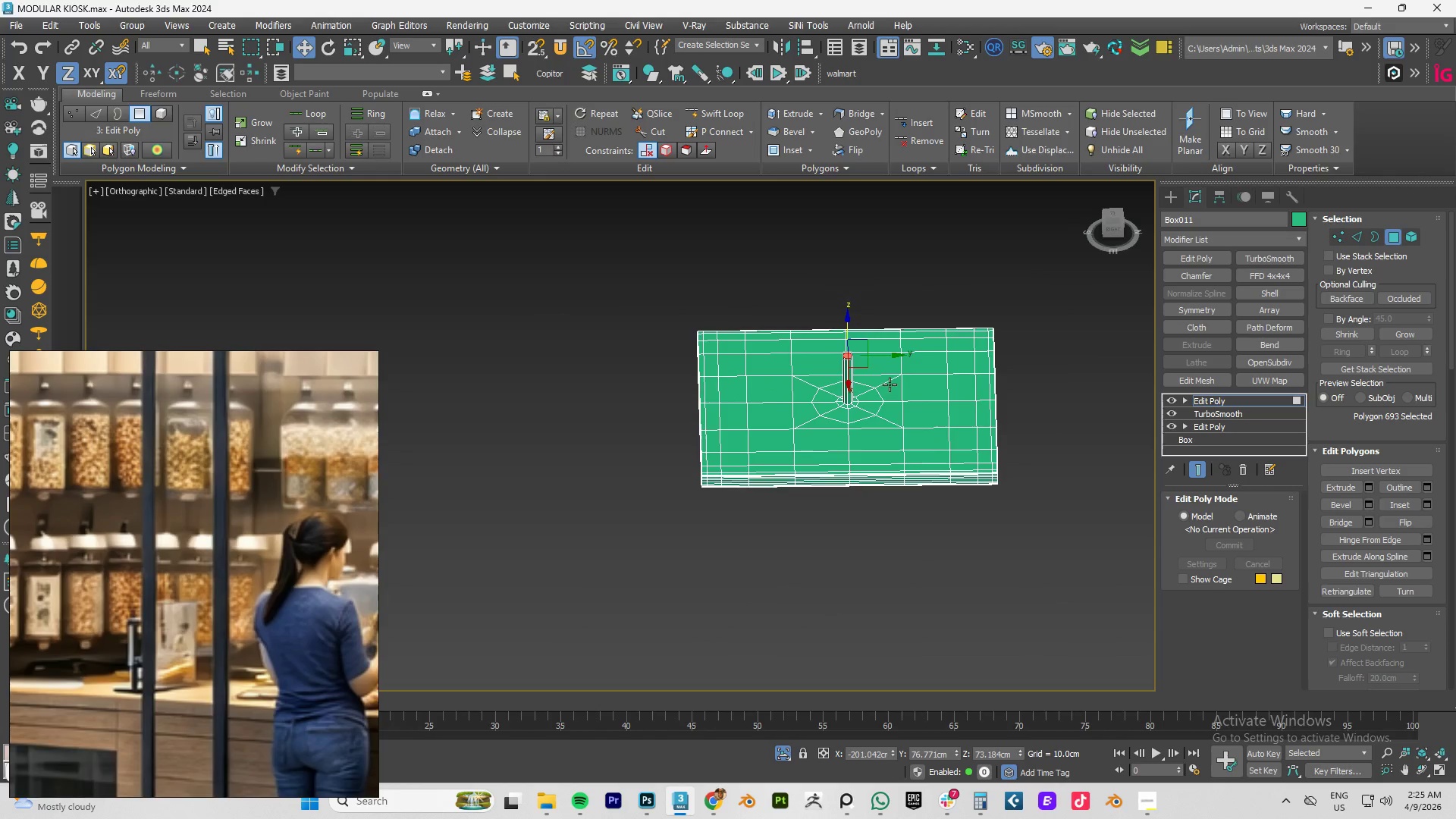 
scroll: coordinate [886, 371], scroll_direction: down, amount: 2.0
 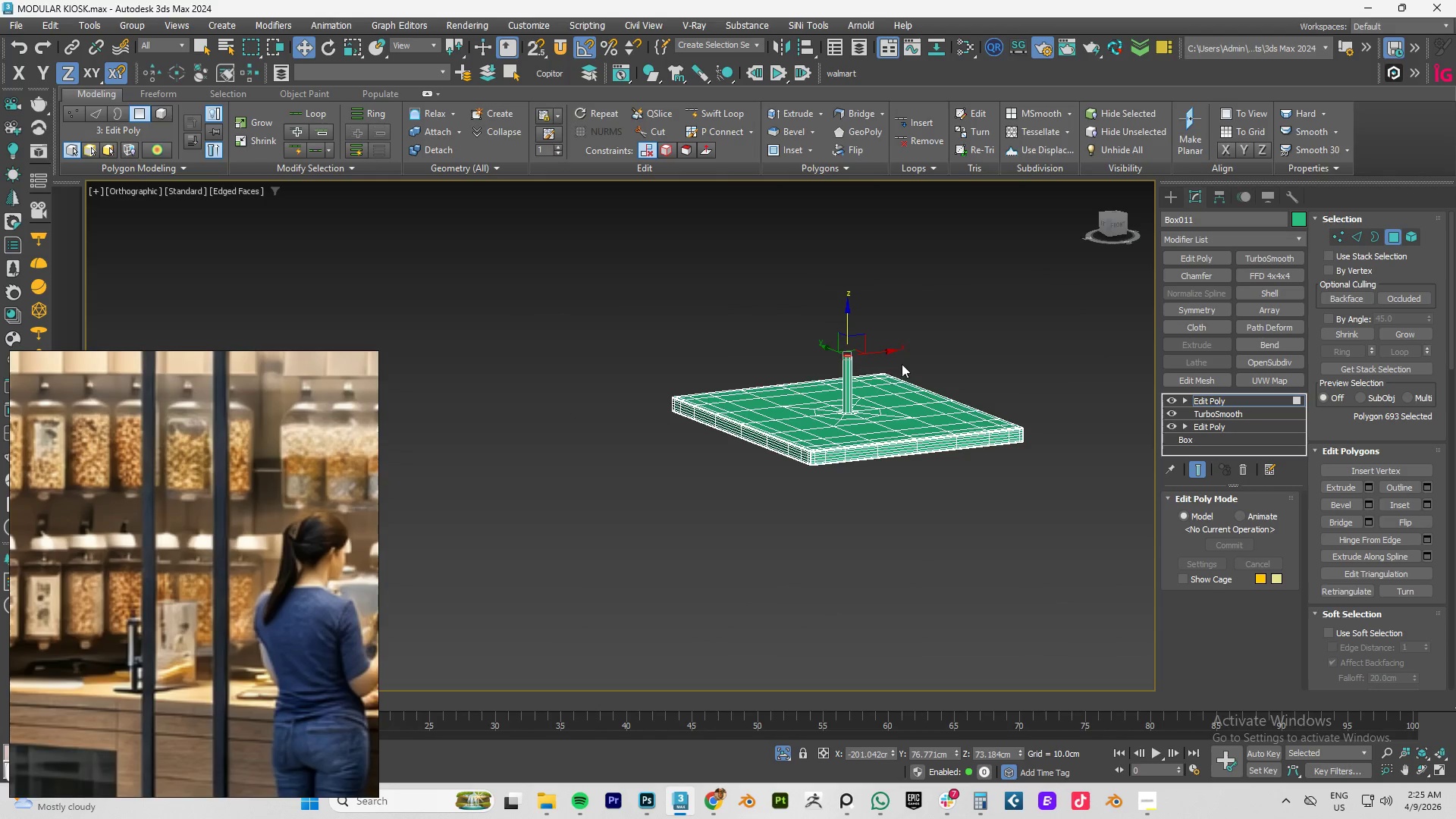 
scroll: coordinate [826, 402], scroll_direction: up, amount: 3.0
 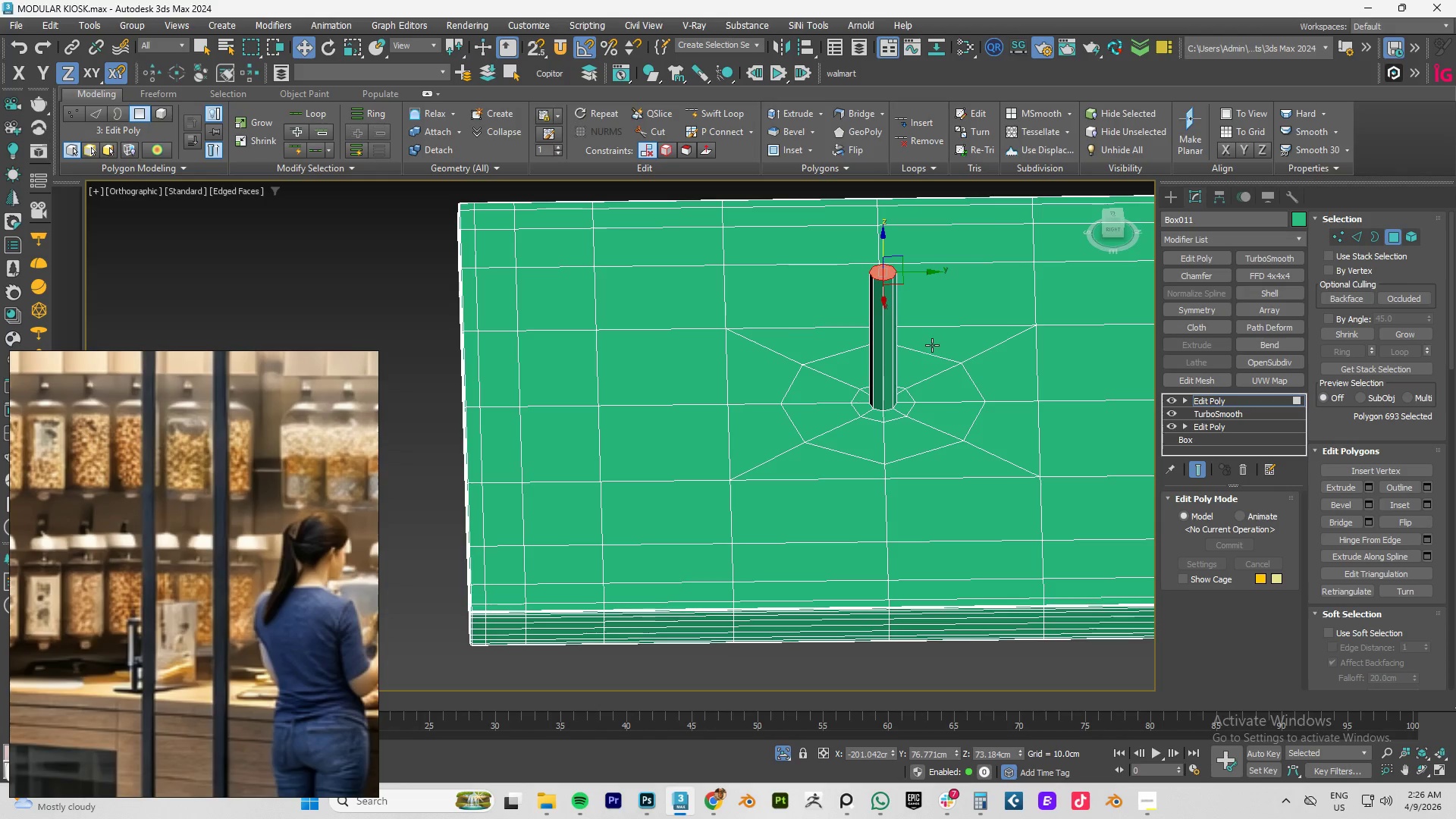 
hold_key(key=AltLeft, duration=0.47)
 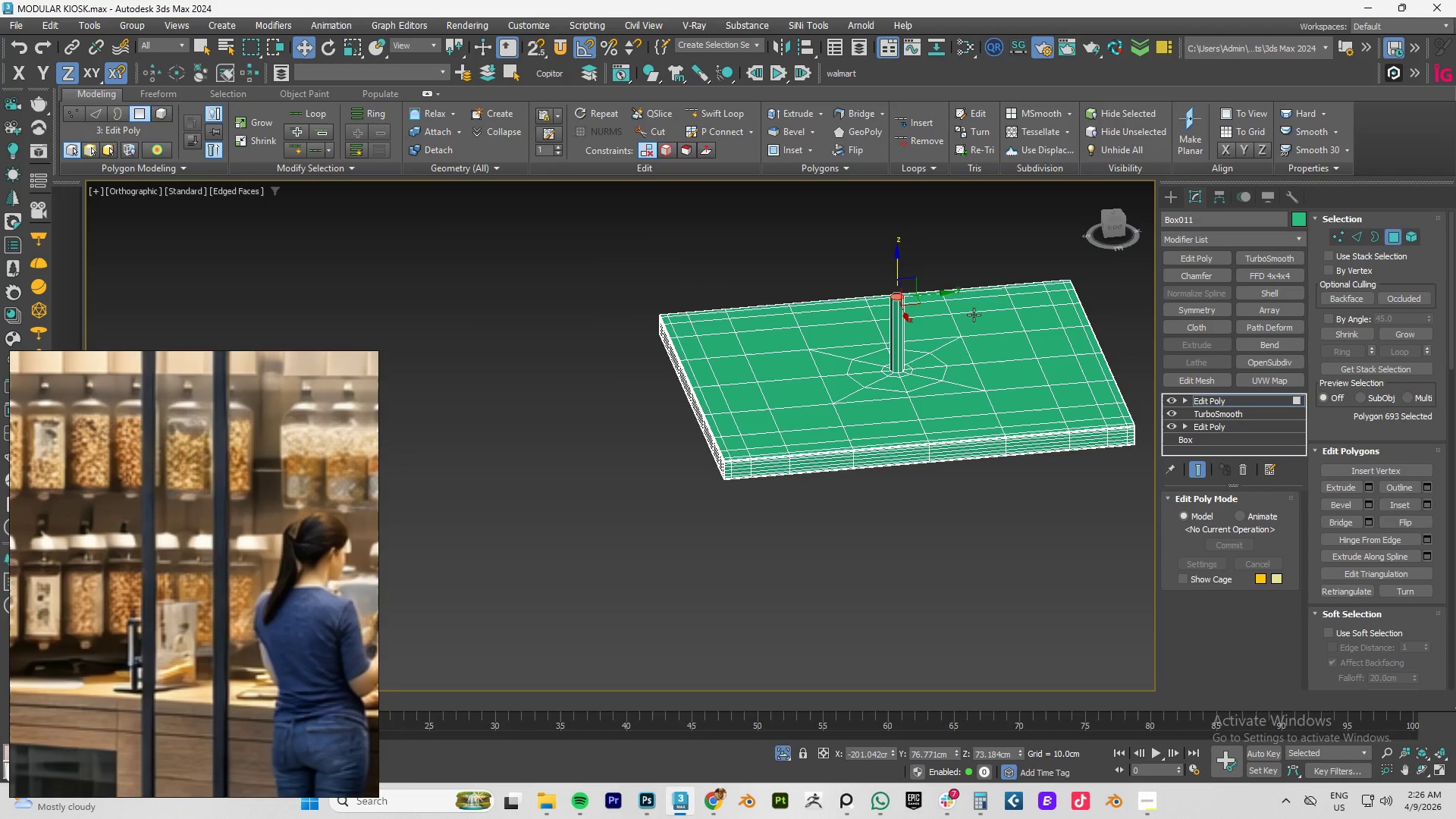 
scroll: coordinate [912, 322], scroll_direction: down, amount: 2.0
 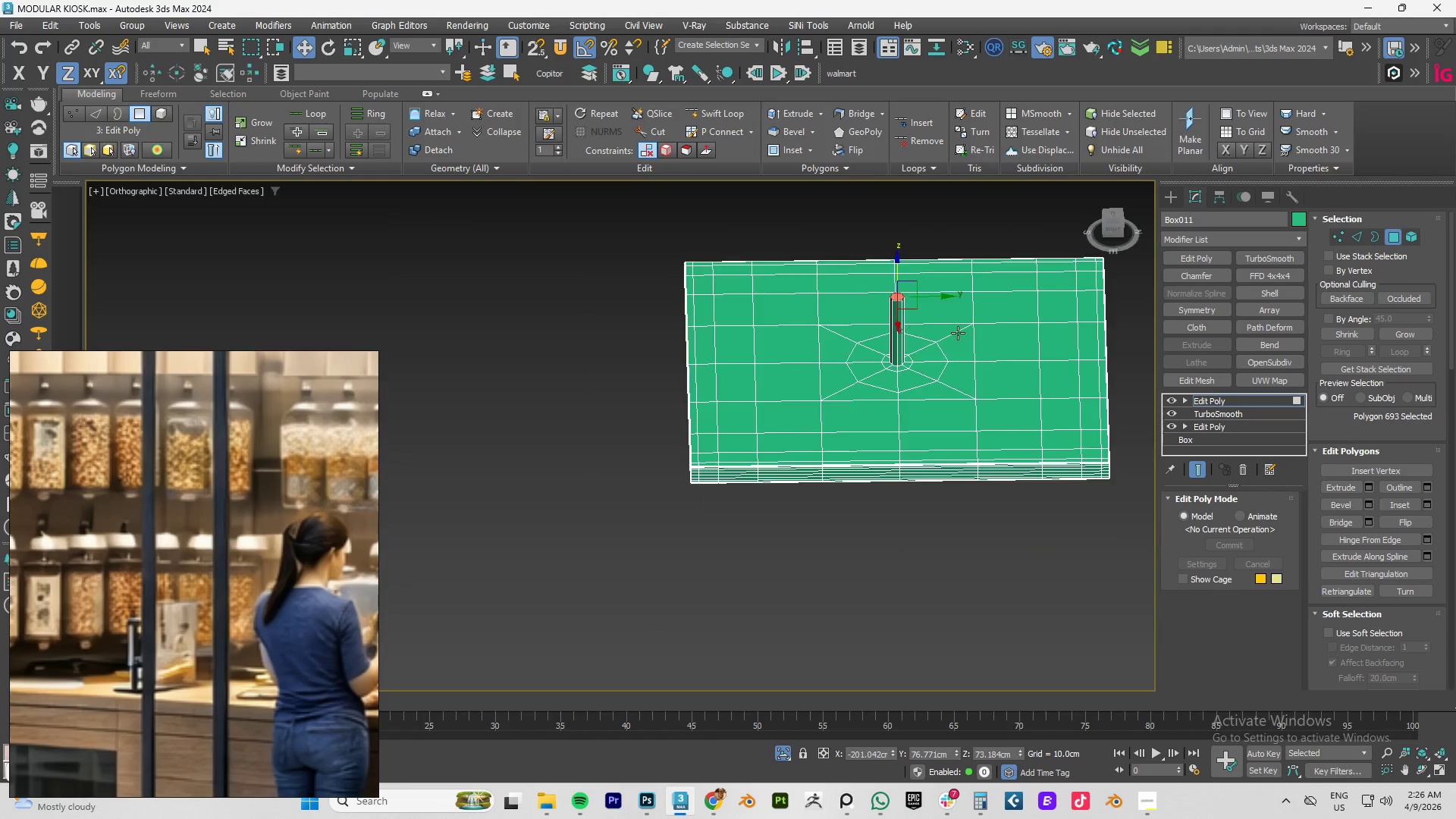 
key(Alt+Q)
 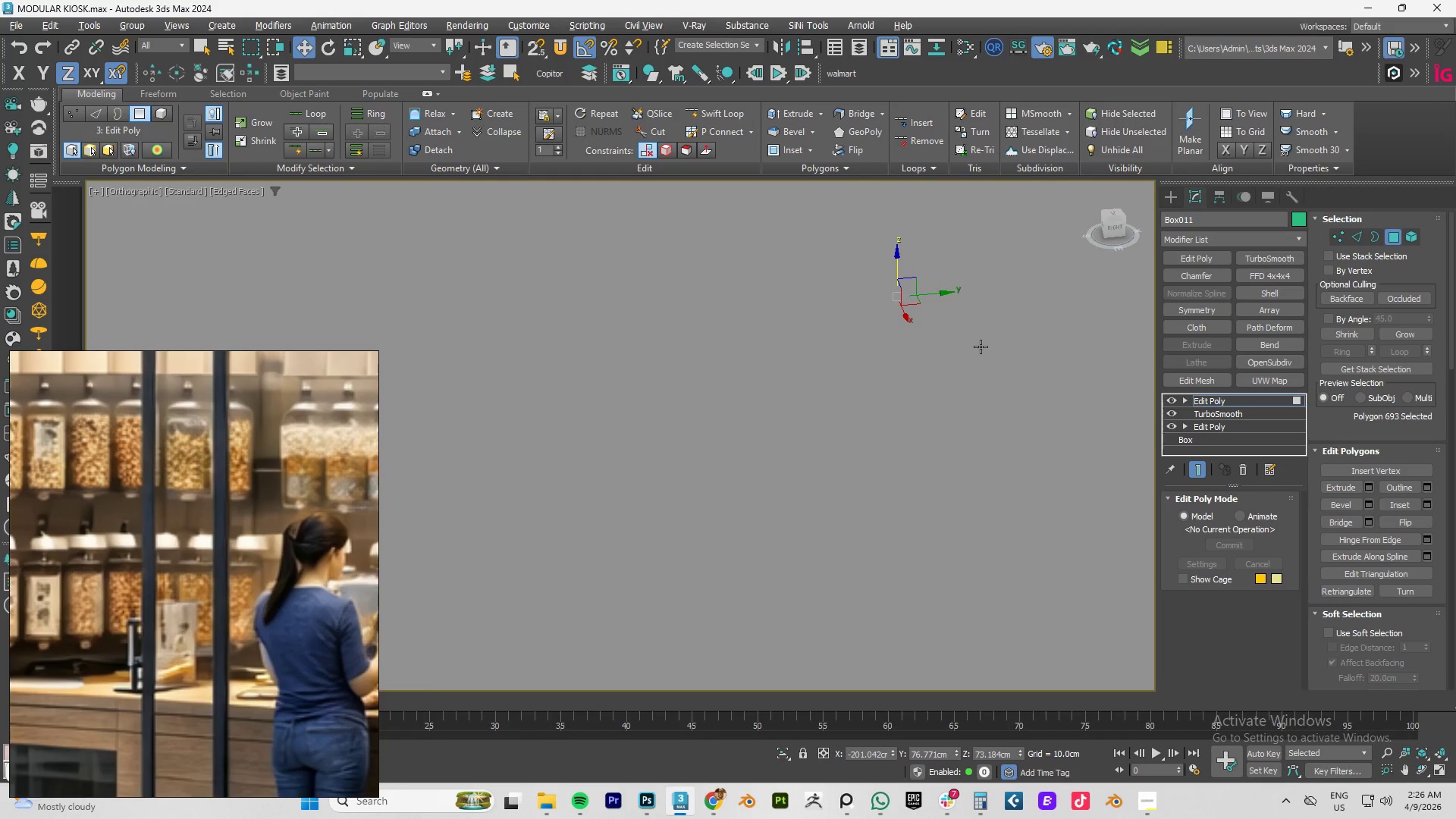 
key(F)
 